 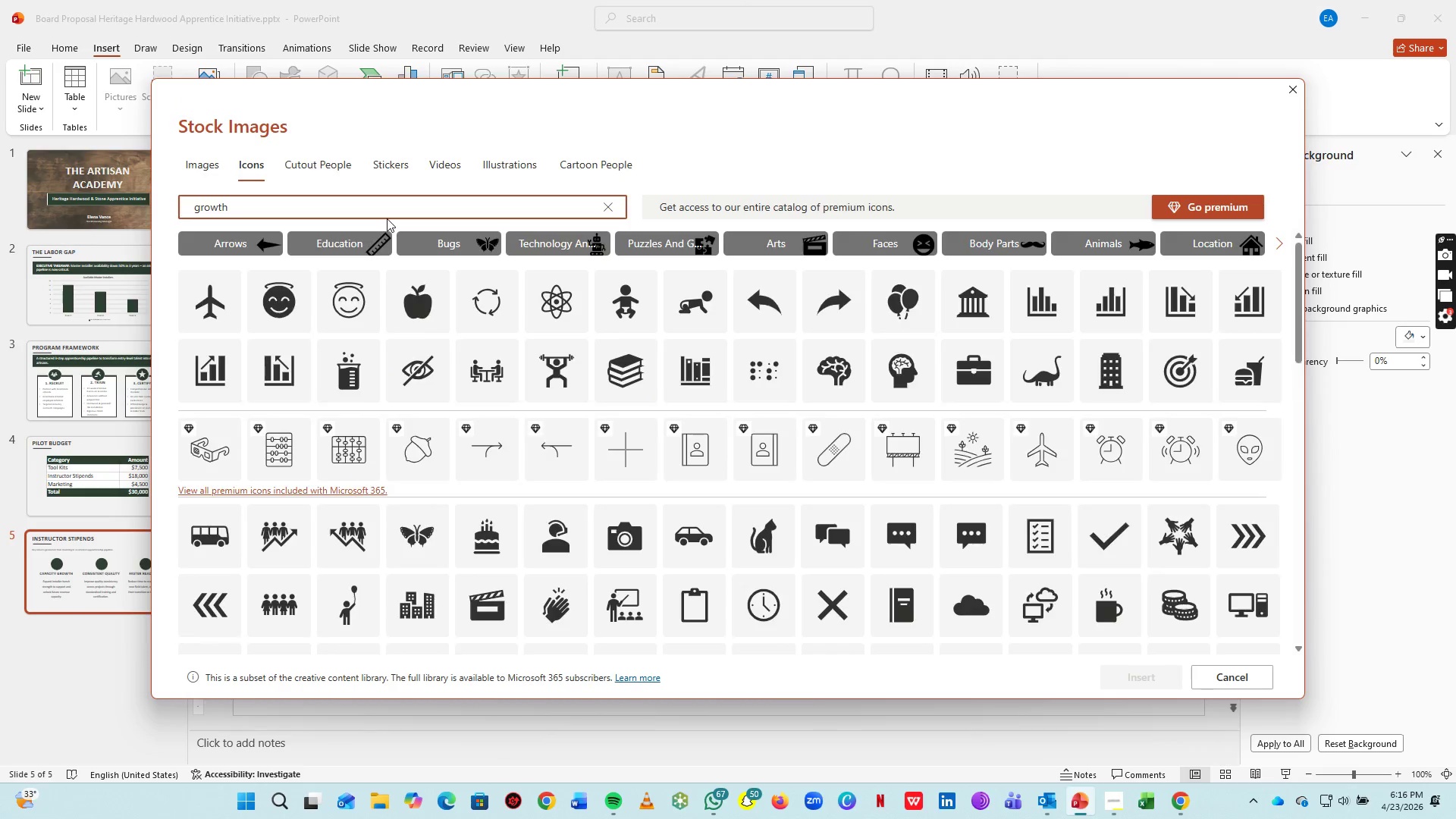 
left_click([283, 271])
 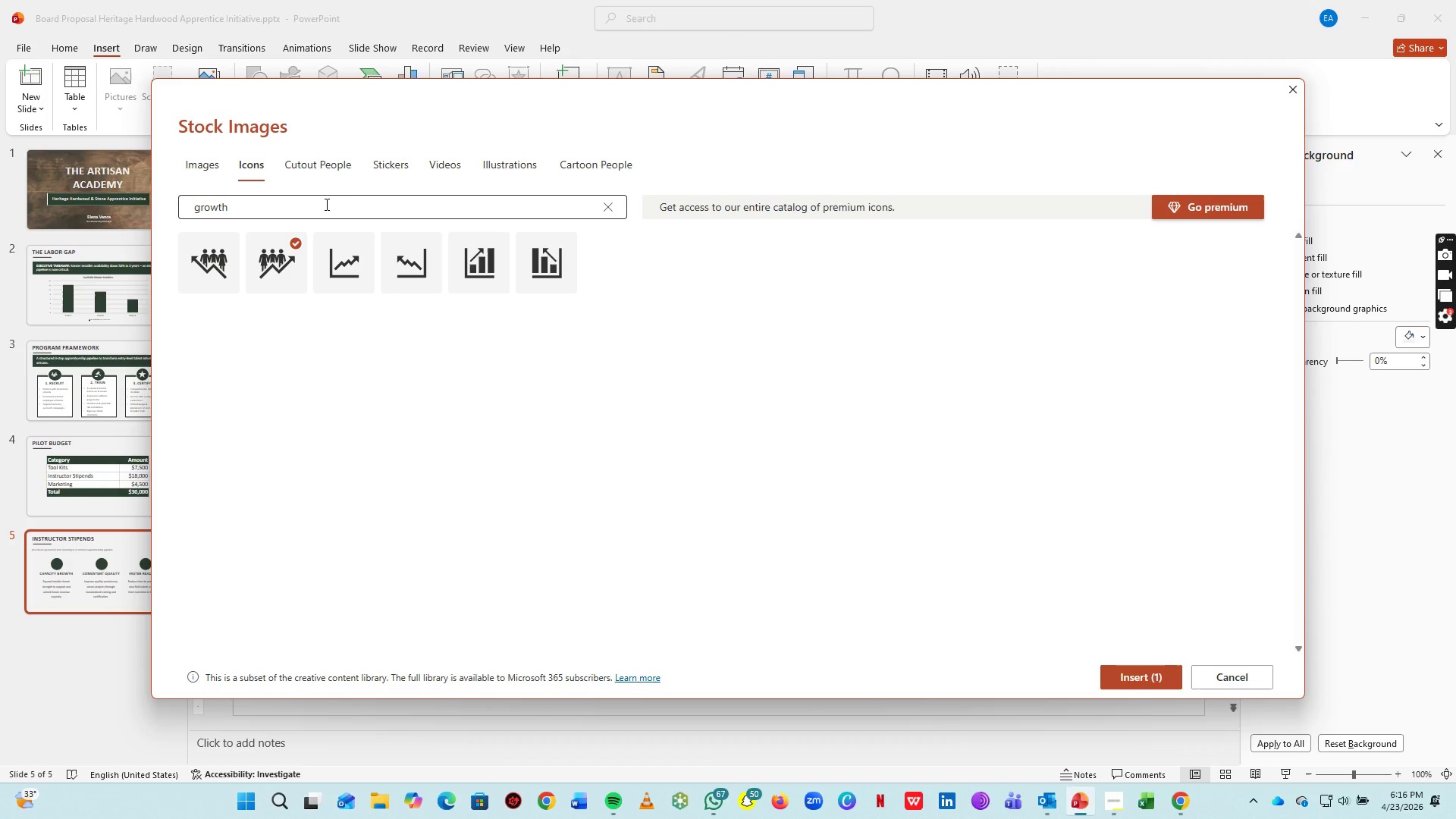 
left_click([325, 206])
 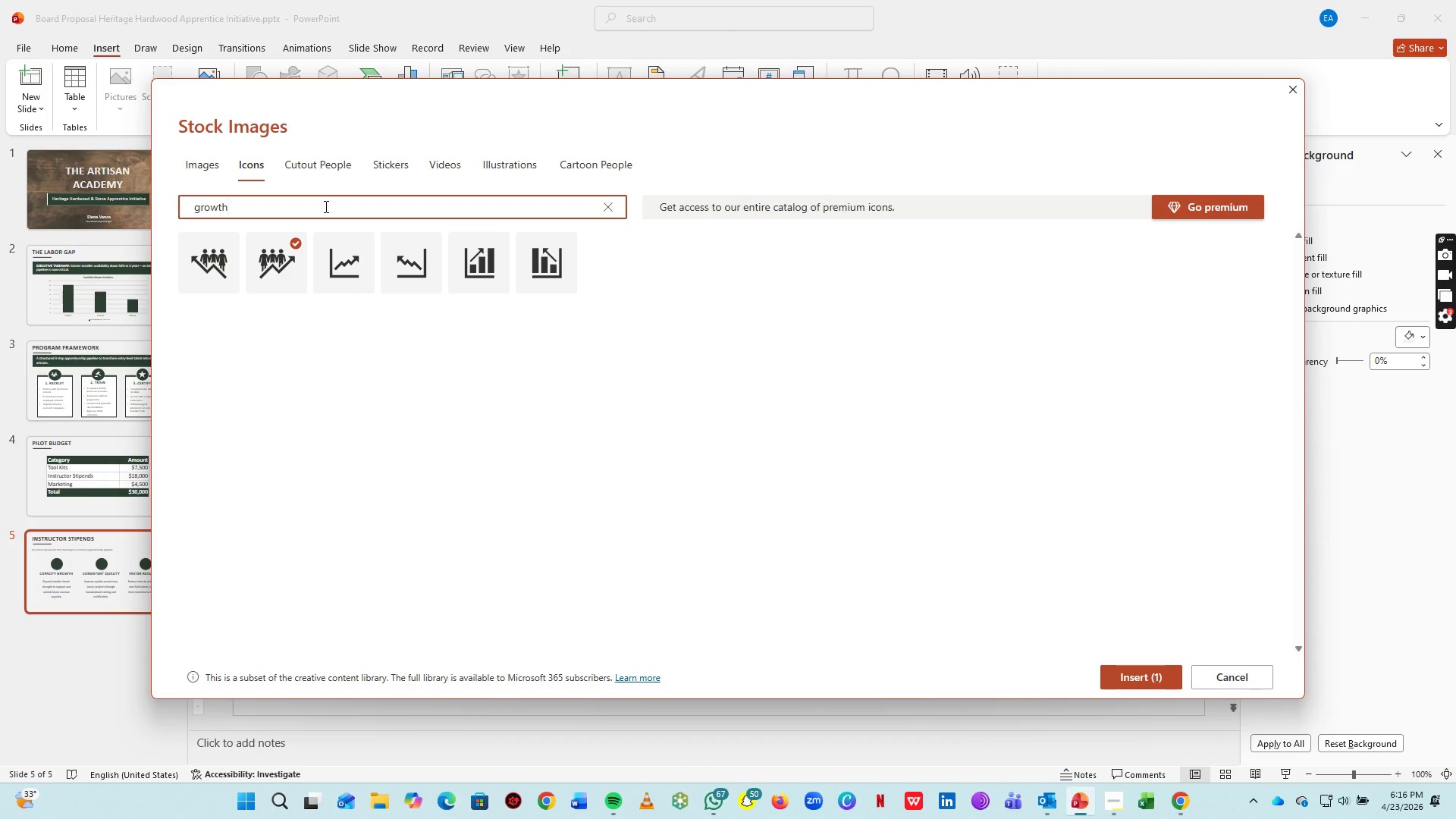 
key(Control+A)
 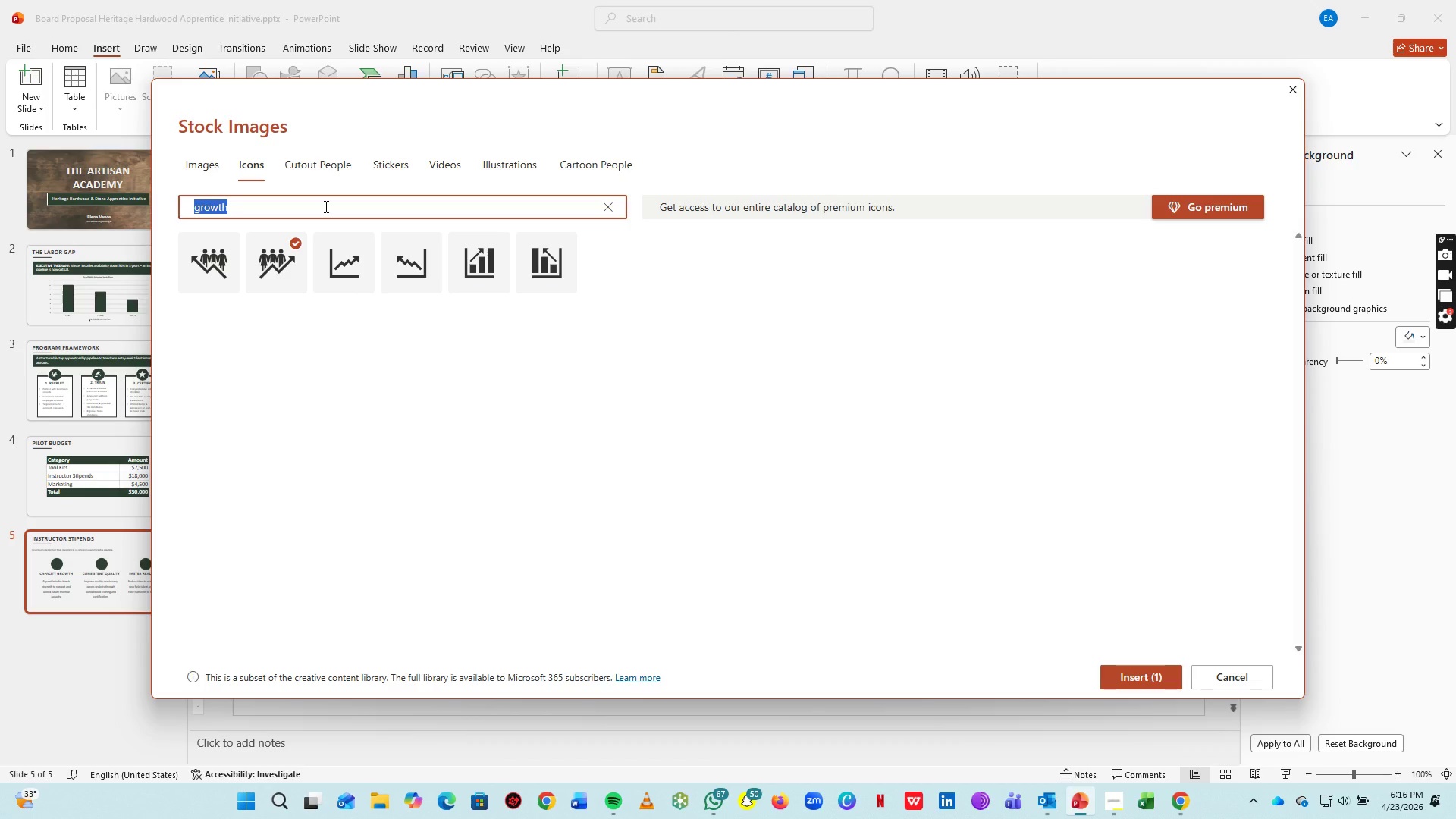 
type(quality)
 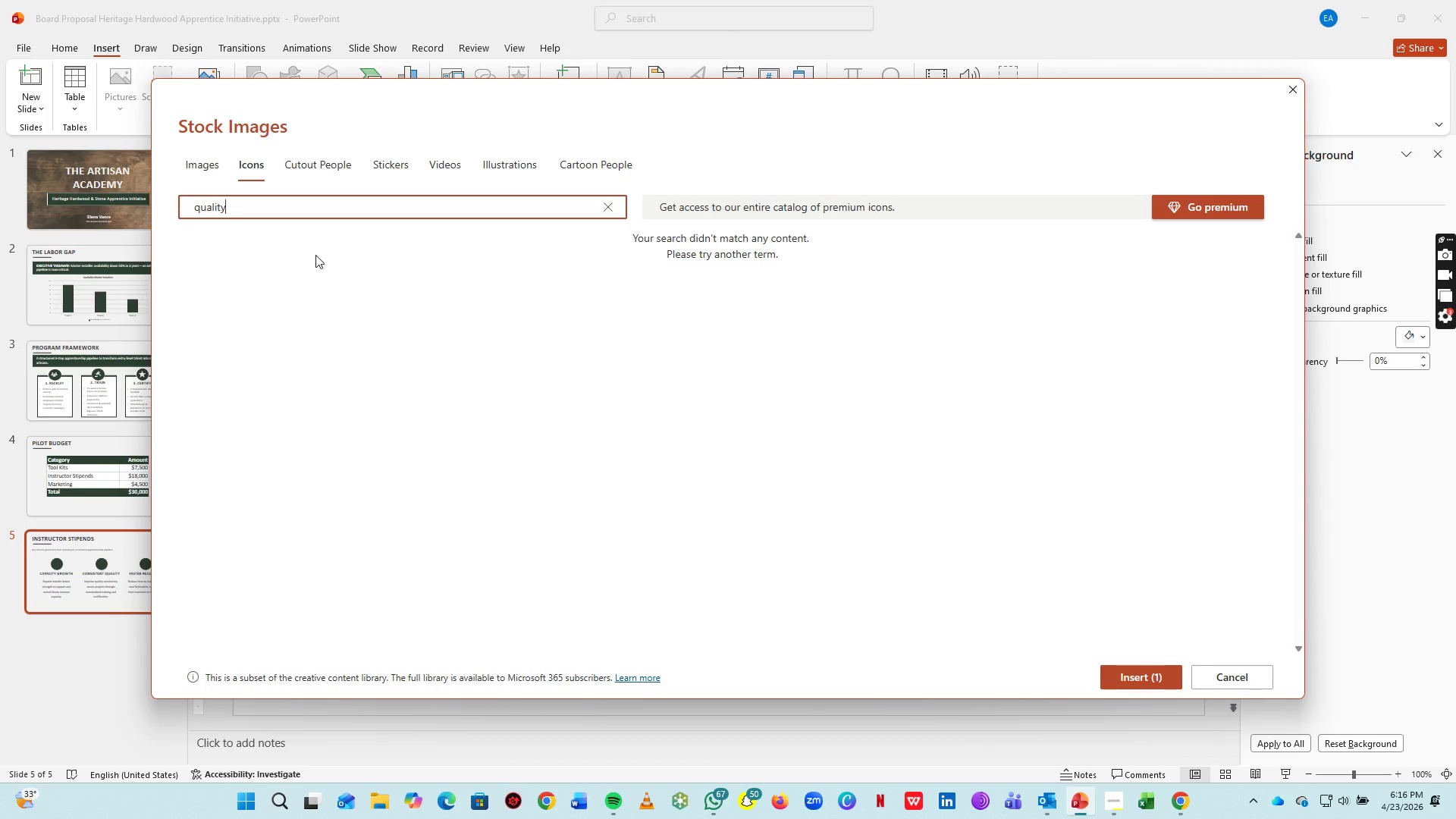 
key(Control+A)
 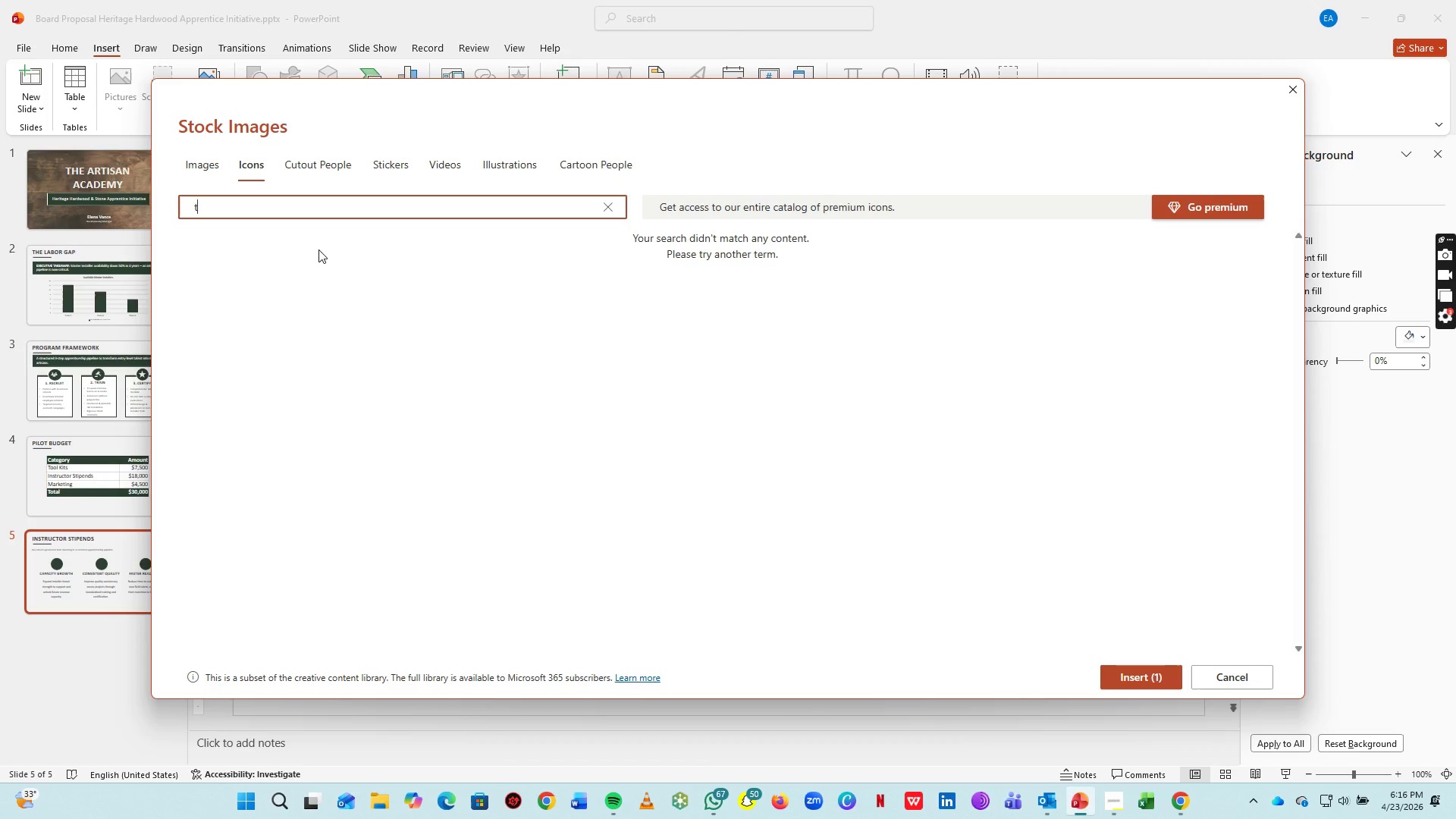 
type(time)
 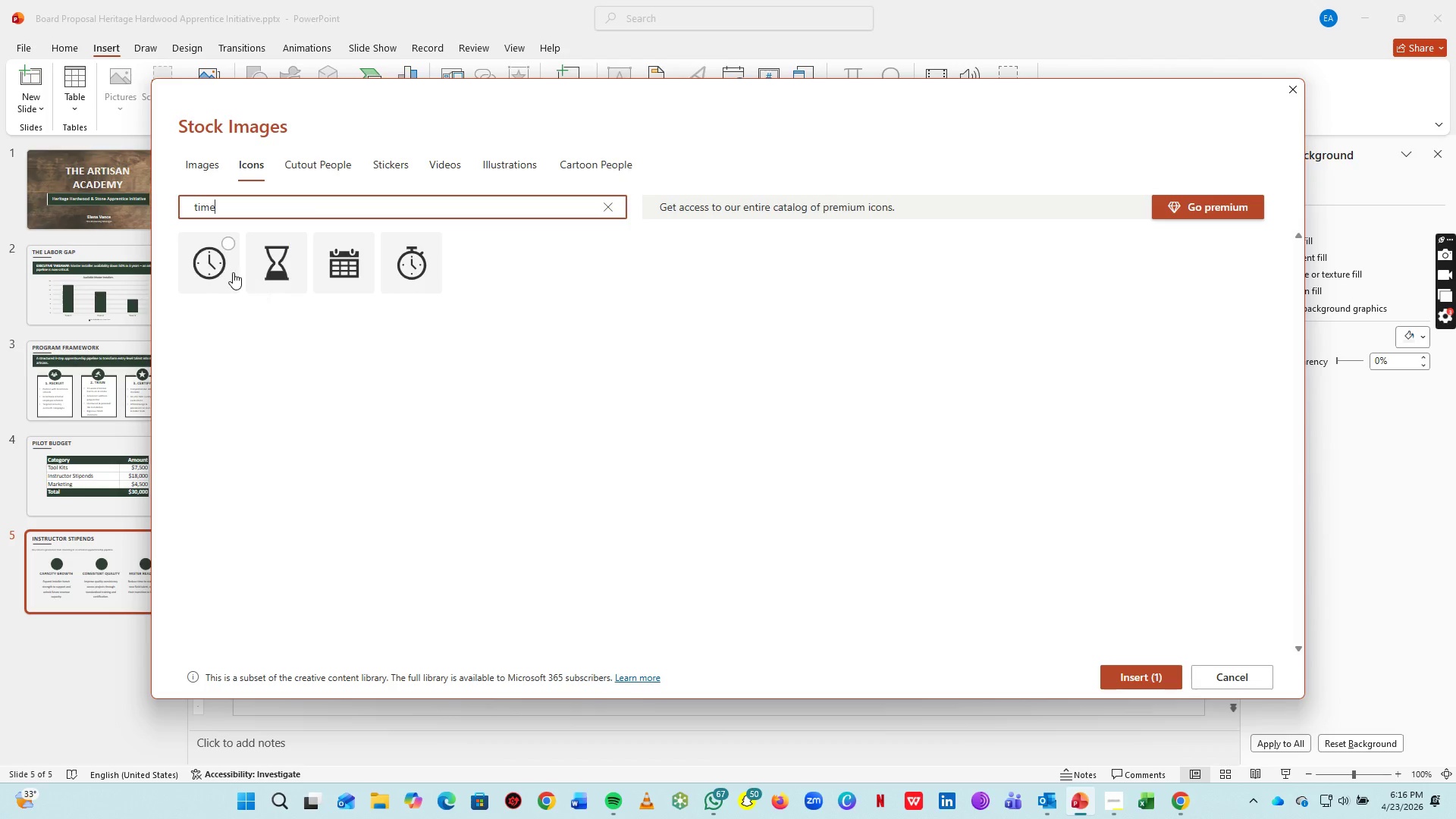 
left_click([224, 269])
 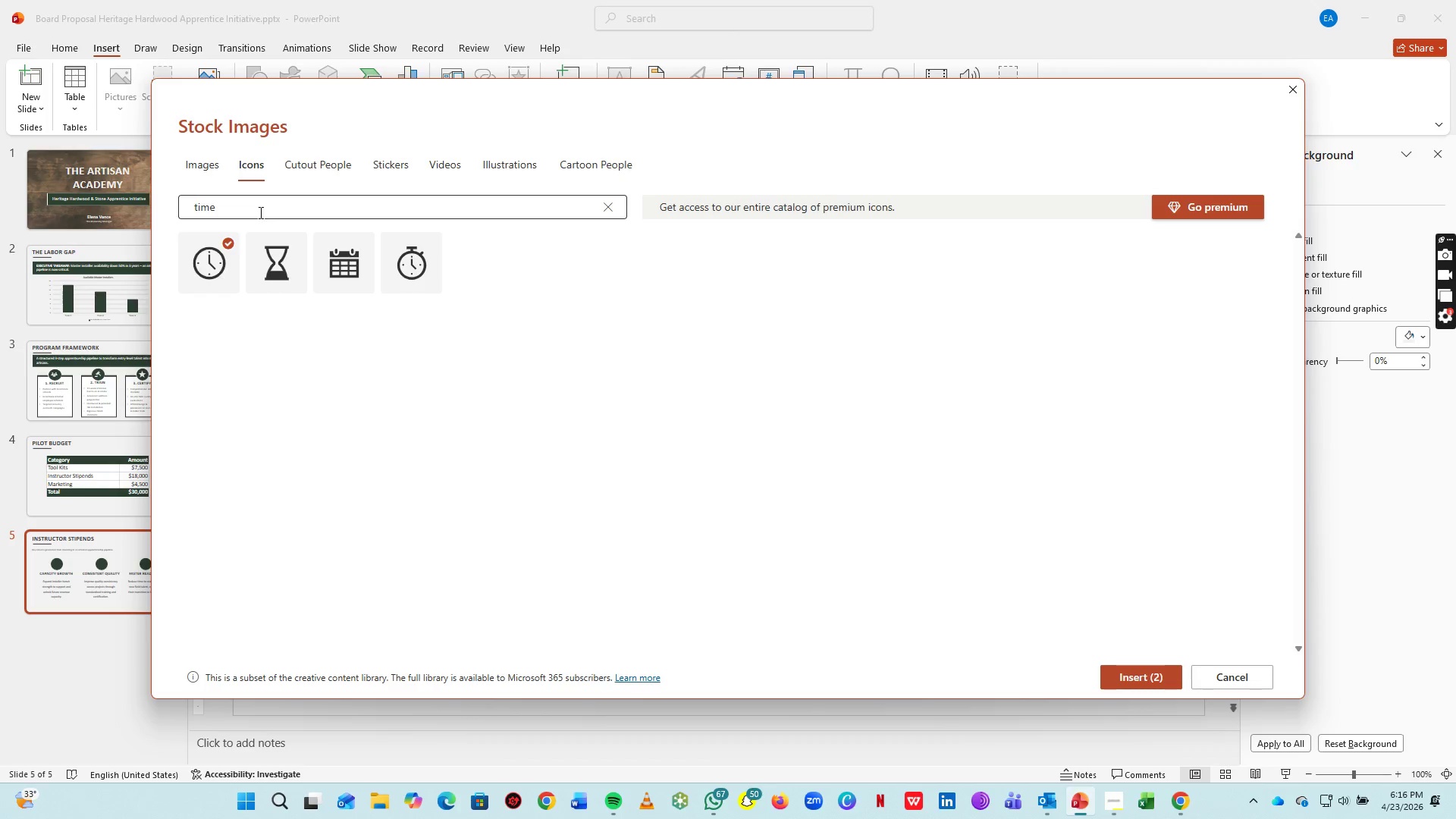 
left_click([257, 210])
 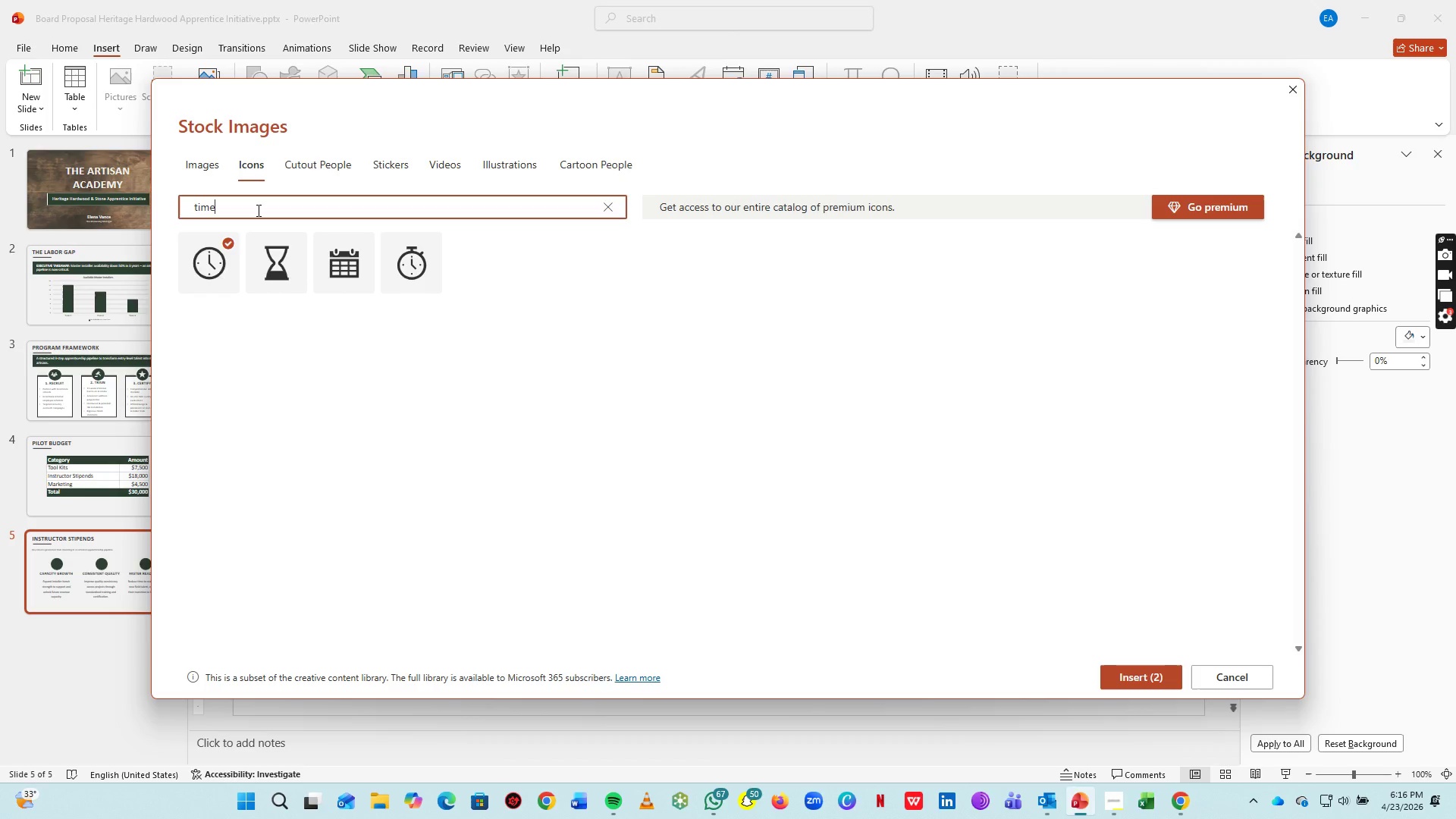 
key(Control+A)
 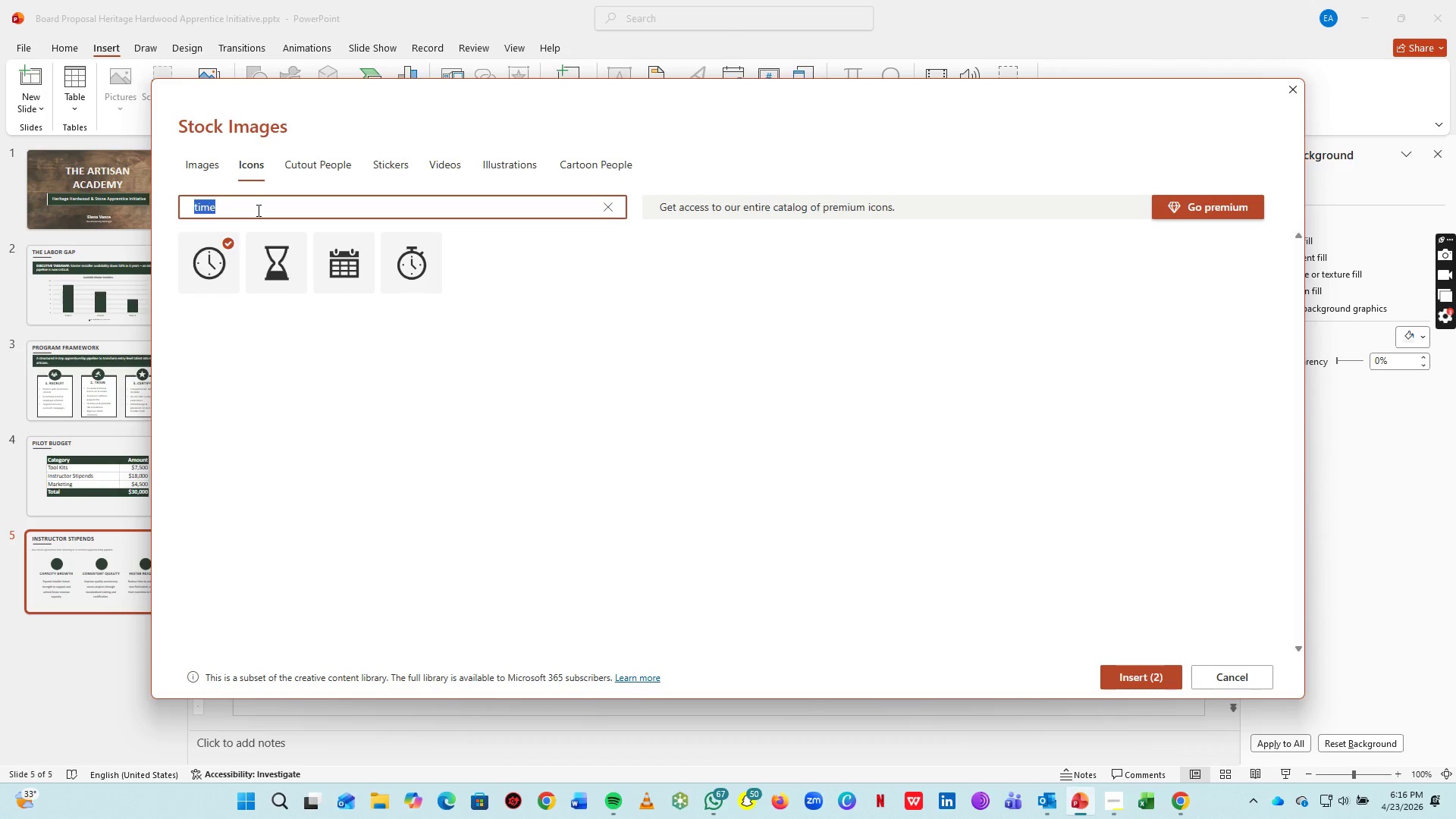 
type(imrove)
key(Backspace)
key(Backspace)
key(Backspace)
key(Backspace)
type(prove)
 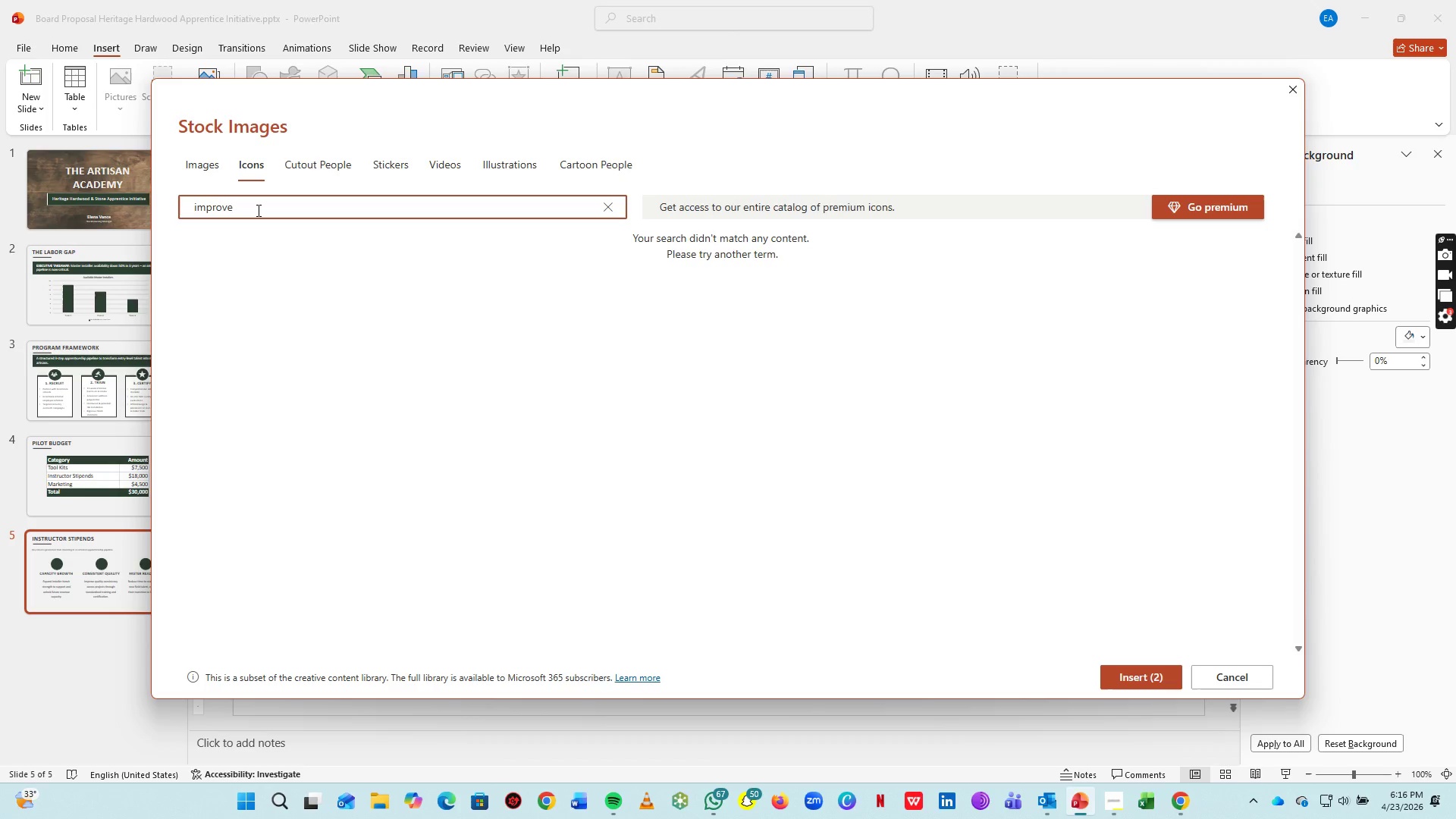 
key(Control+A)
 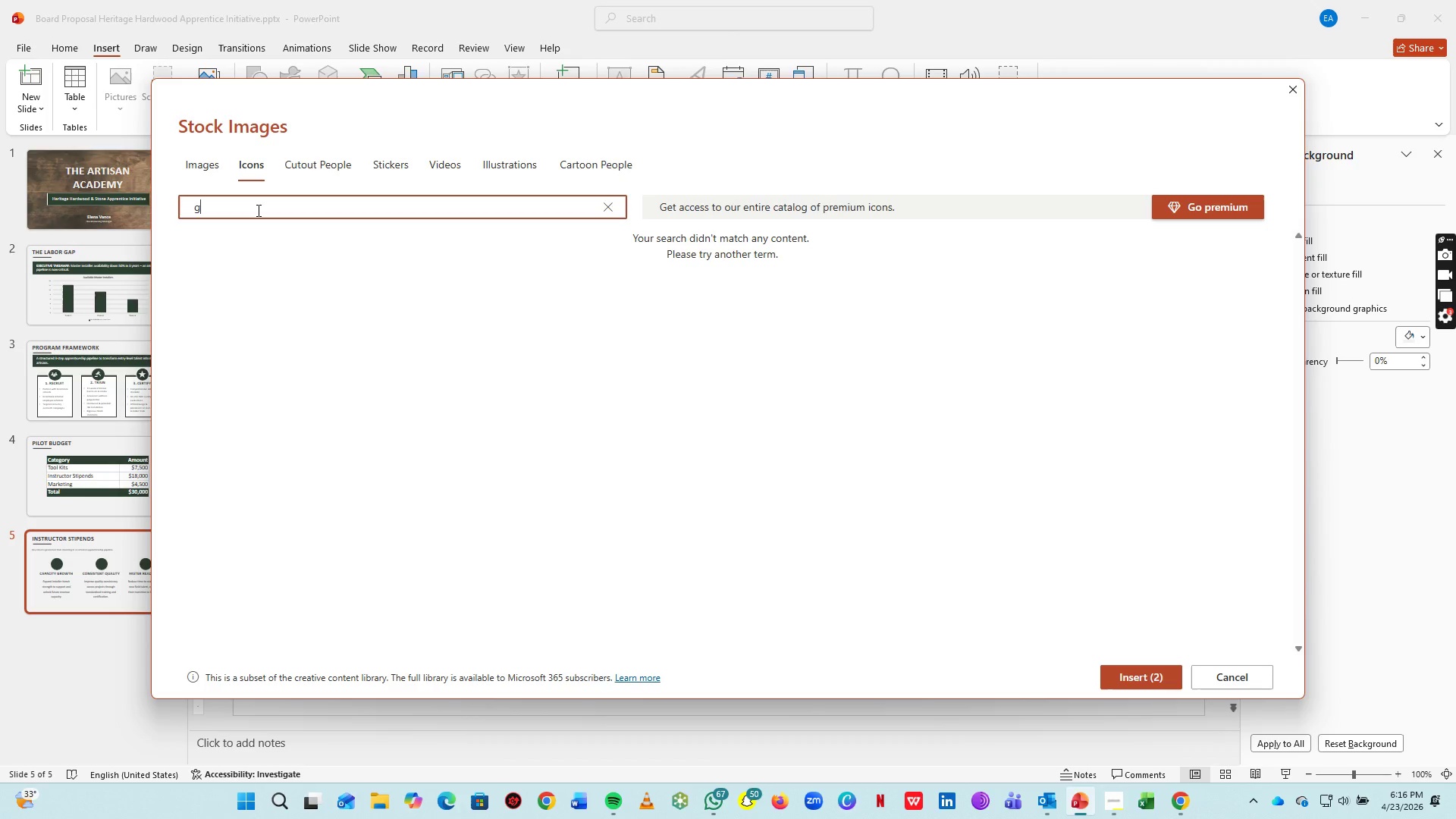 
type(growth)
 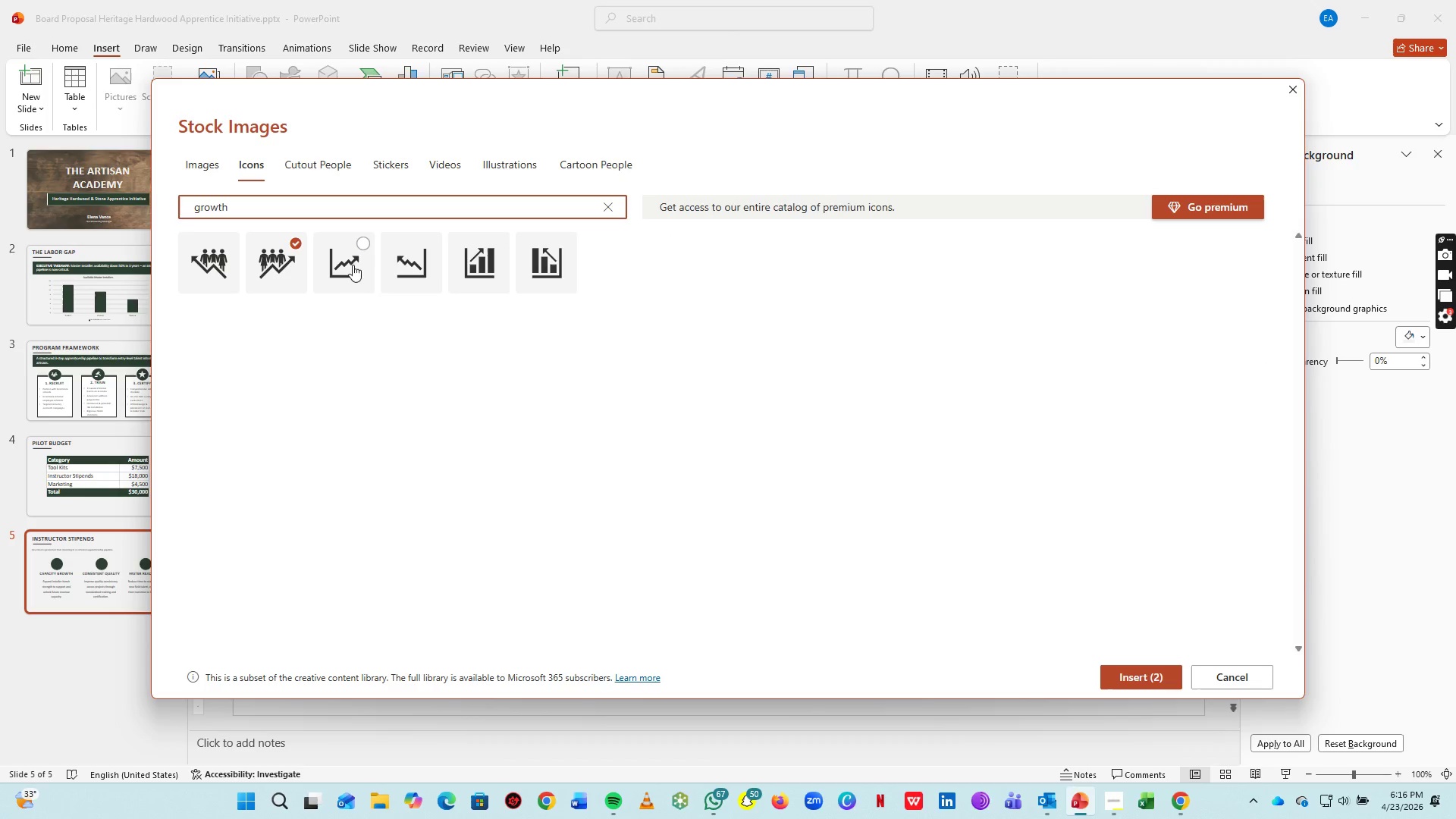 
left_click([492, 271])
 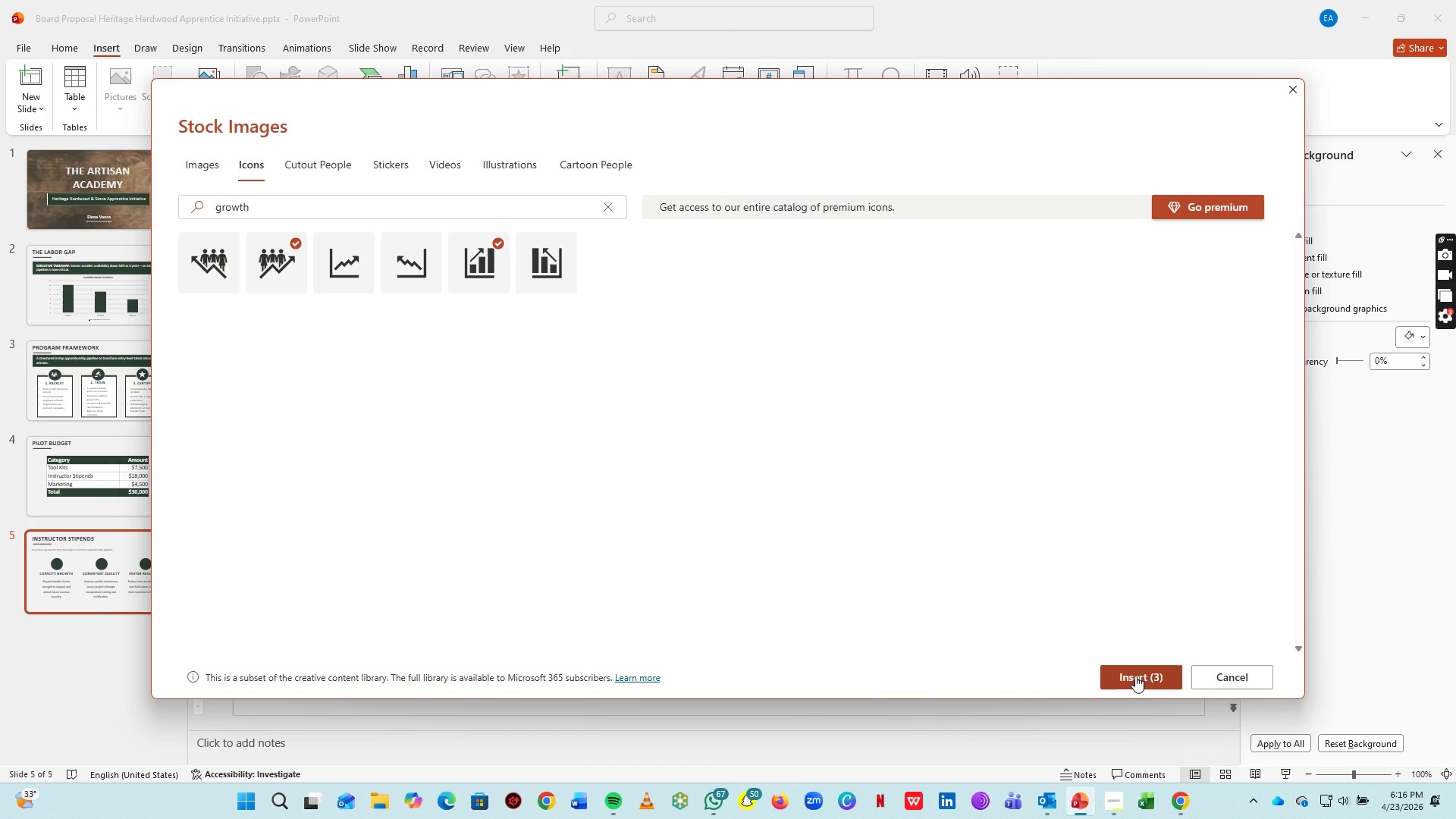 
left_click([1135, 676])
 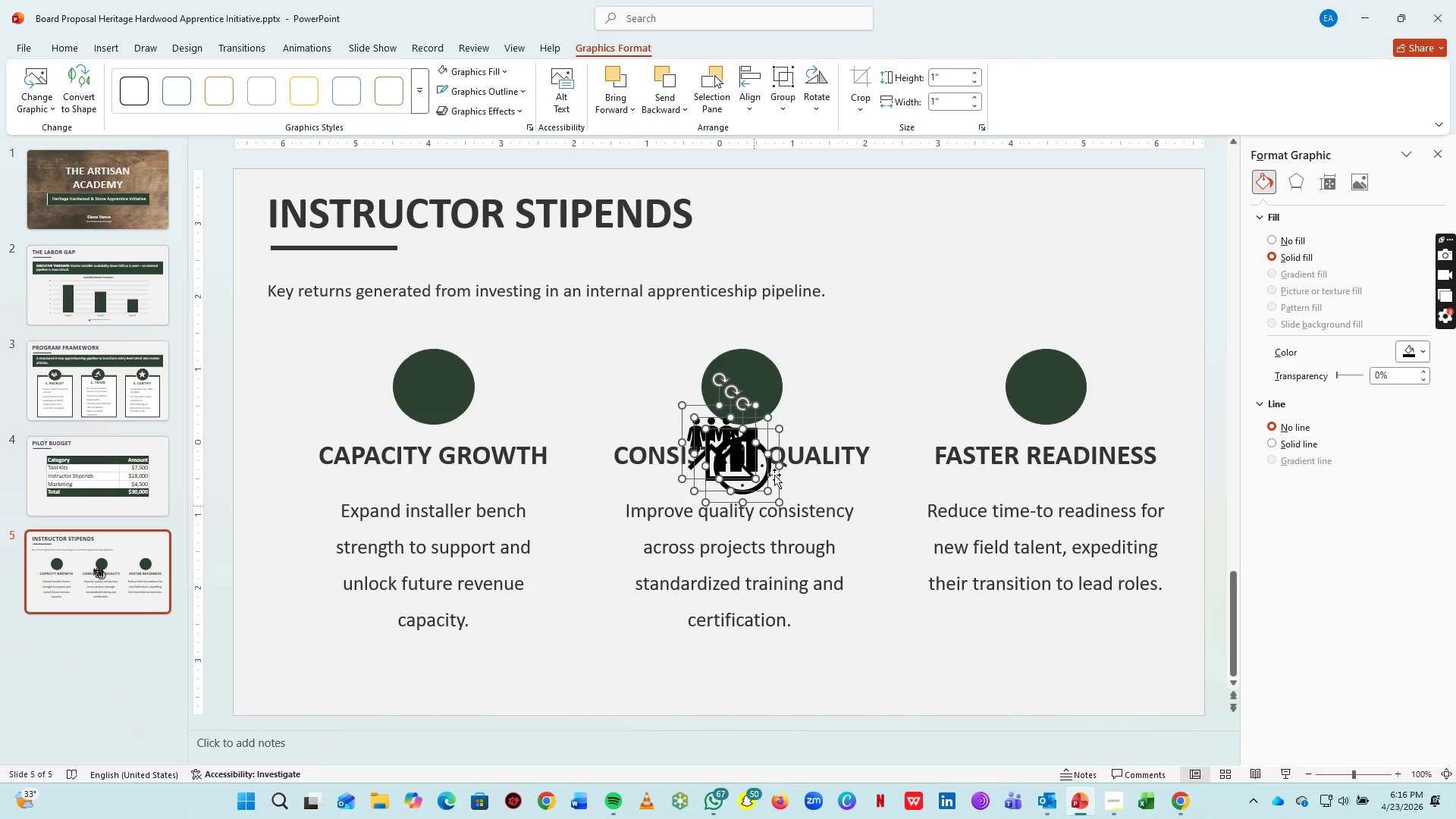 
left_click_drag(start_coordinate=[736, 456], to_coordinate=[748, 397])
 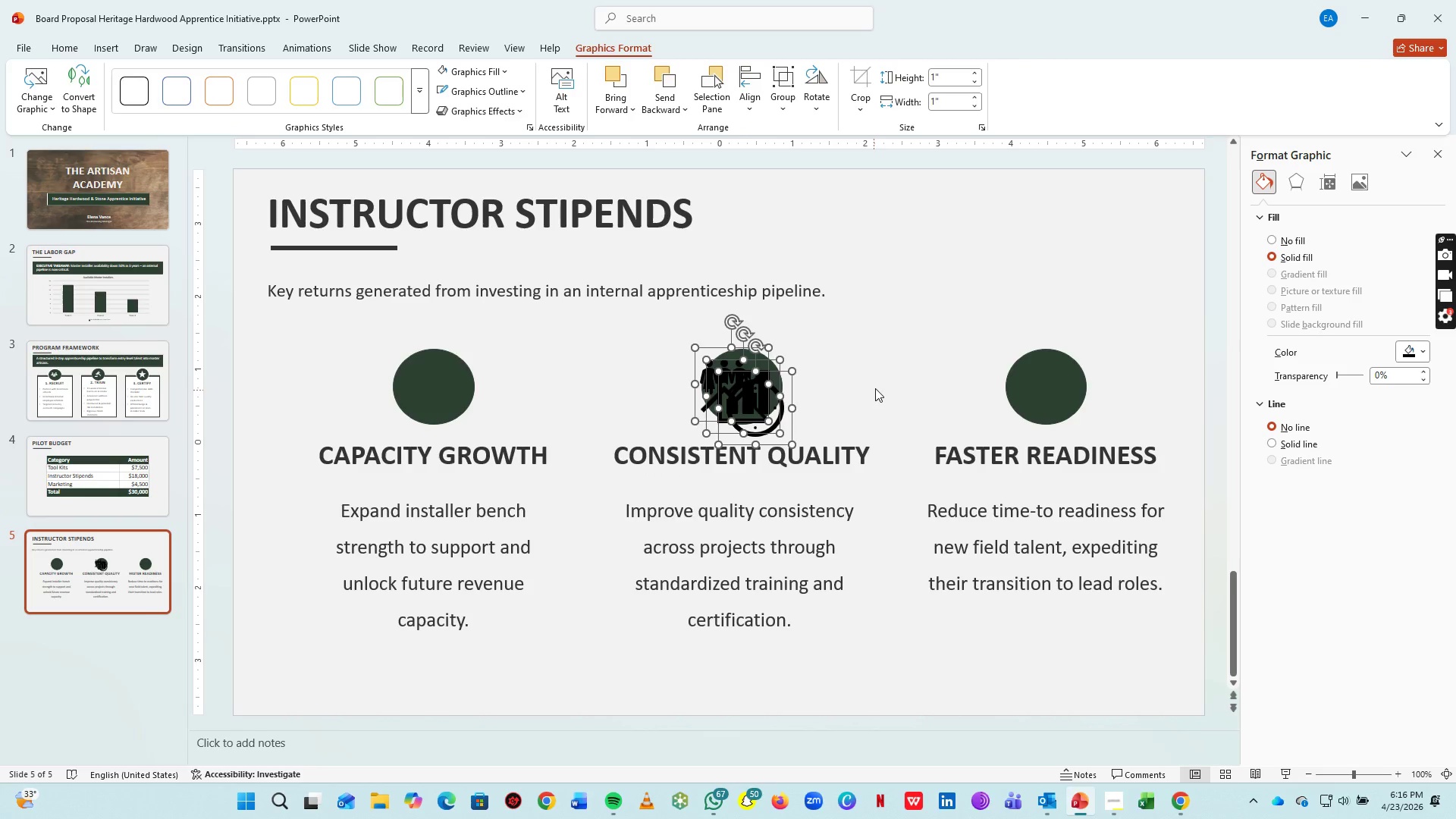 
left_click_drag(start_coordinate=[876, 388], to_coordinate=[438, 391])
 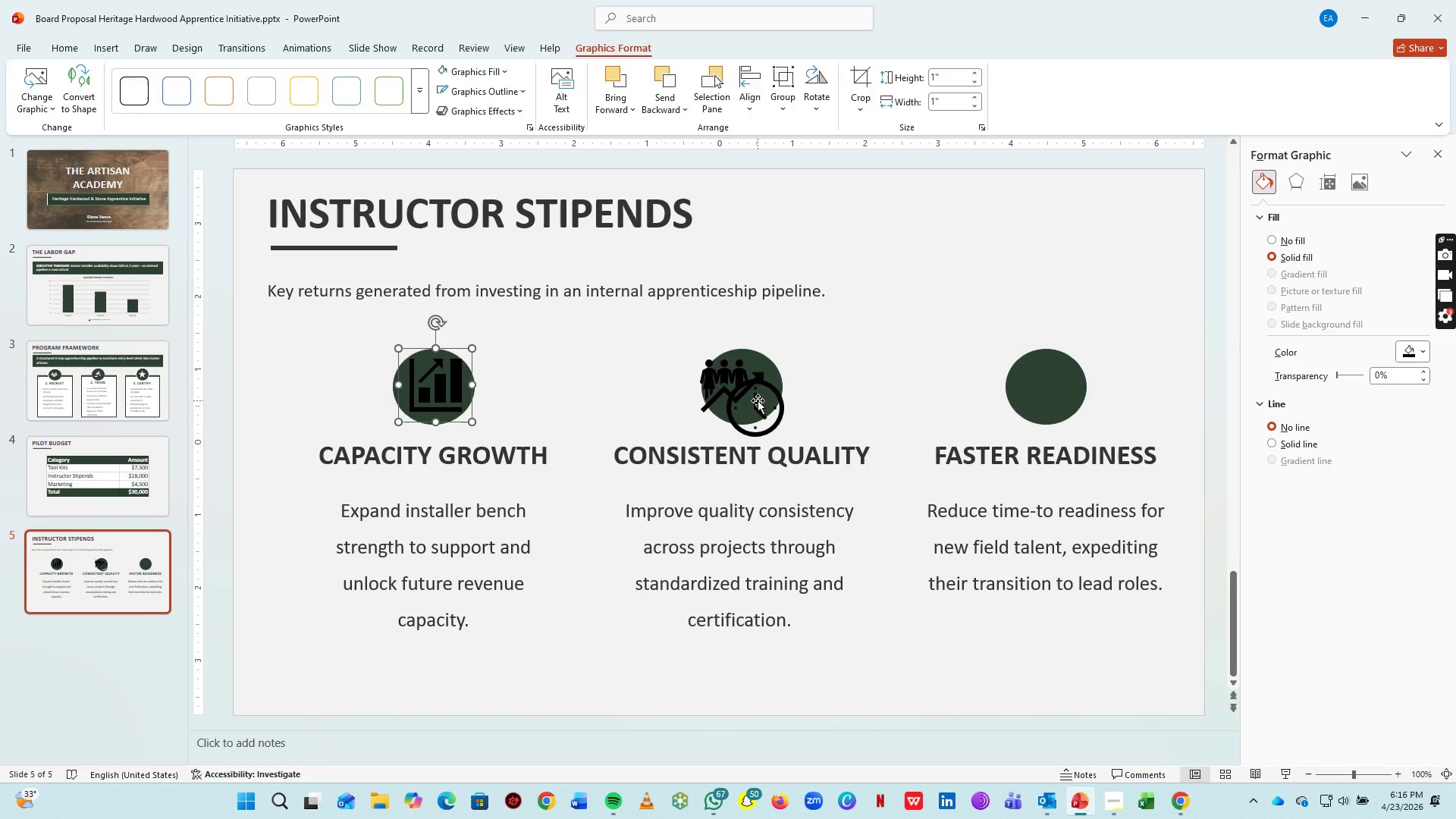 
left_click_drag(start_coordinate=[759, 401], to_coordinate=[946, 402])
 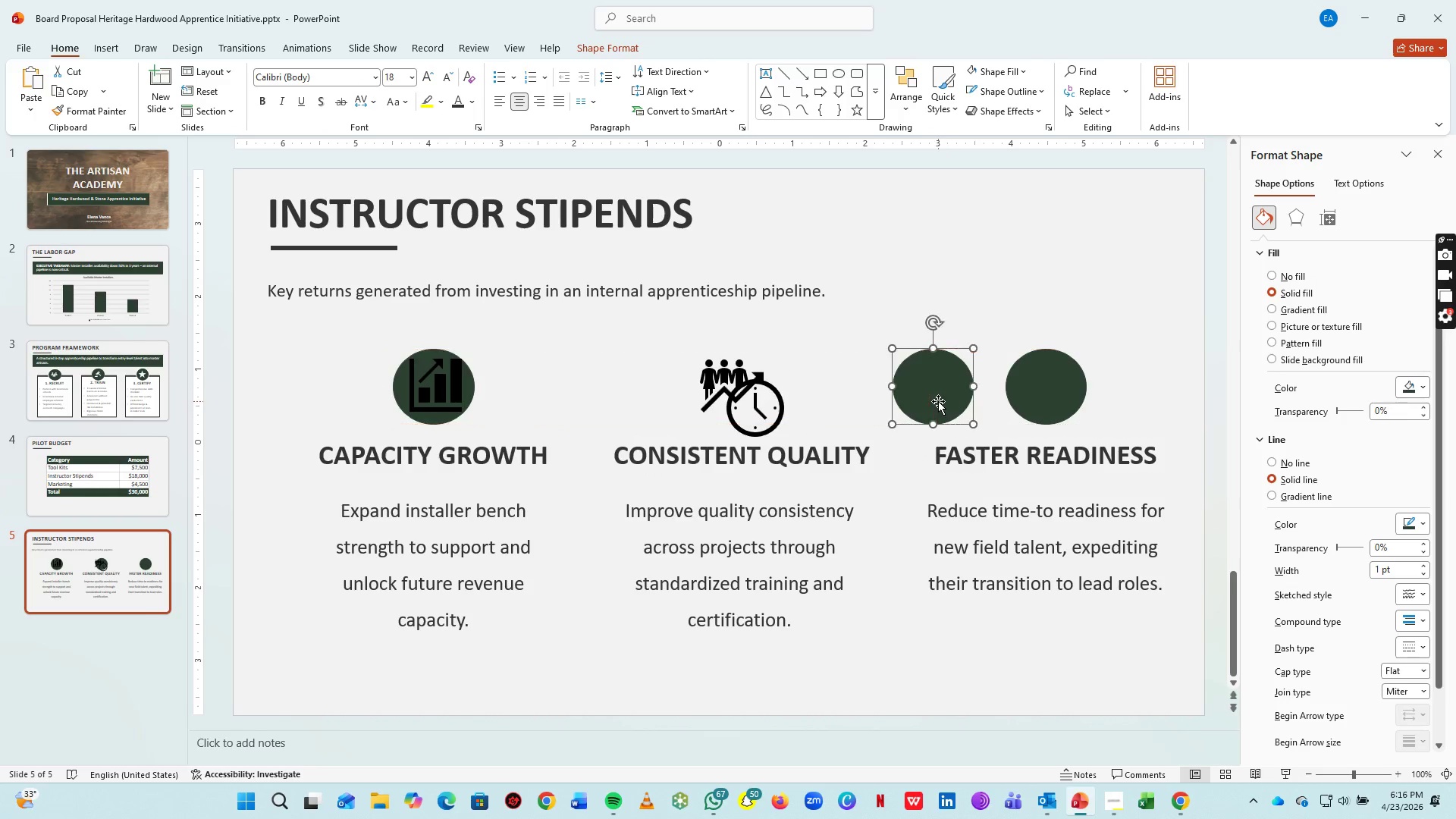 
key(Control+Z)
 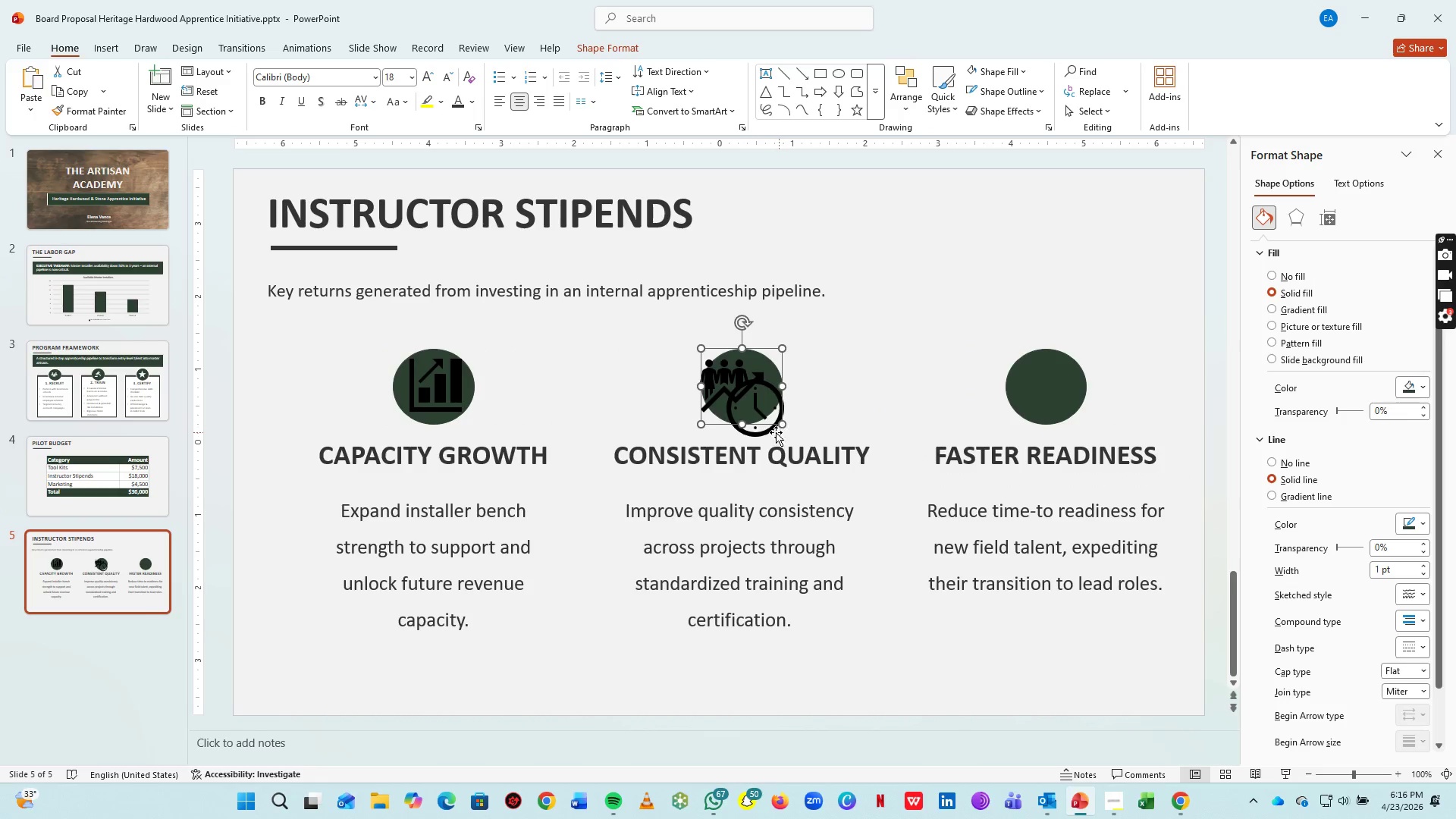 
left_click_drag(start_coordinate=[767, 430], to_coordinate=[1048, 411])
 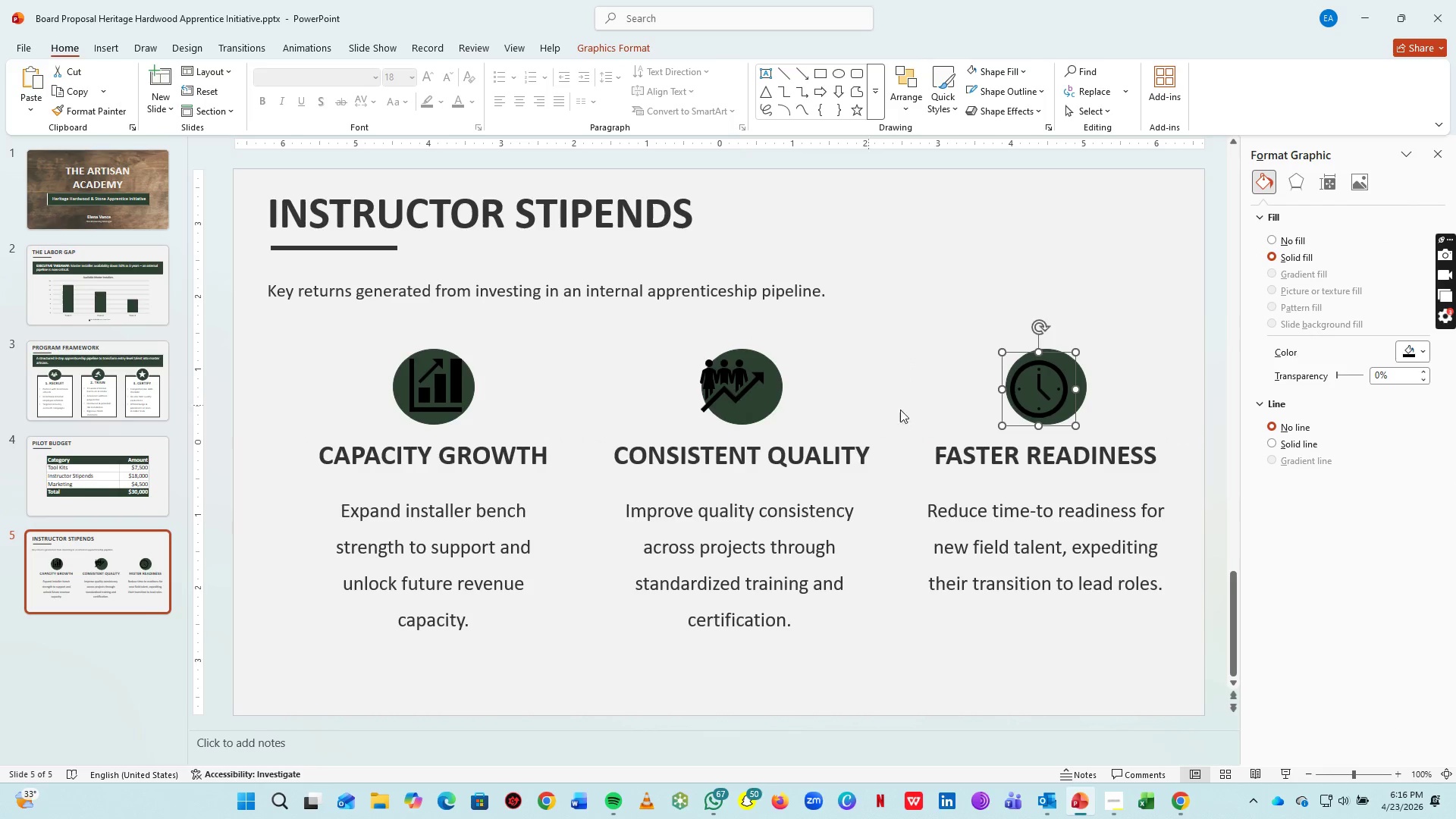 
hold_key(key=ControlLeft, duration=0.94)
scroll: coordinate [1048, 435], scroll_direction: up, amount: 8.0
 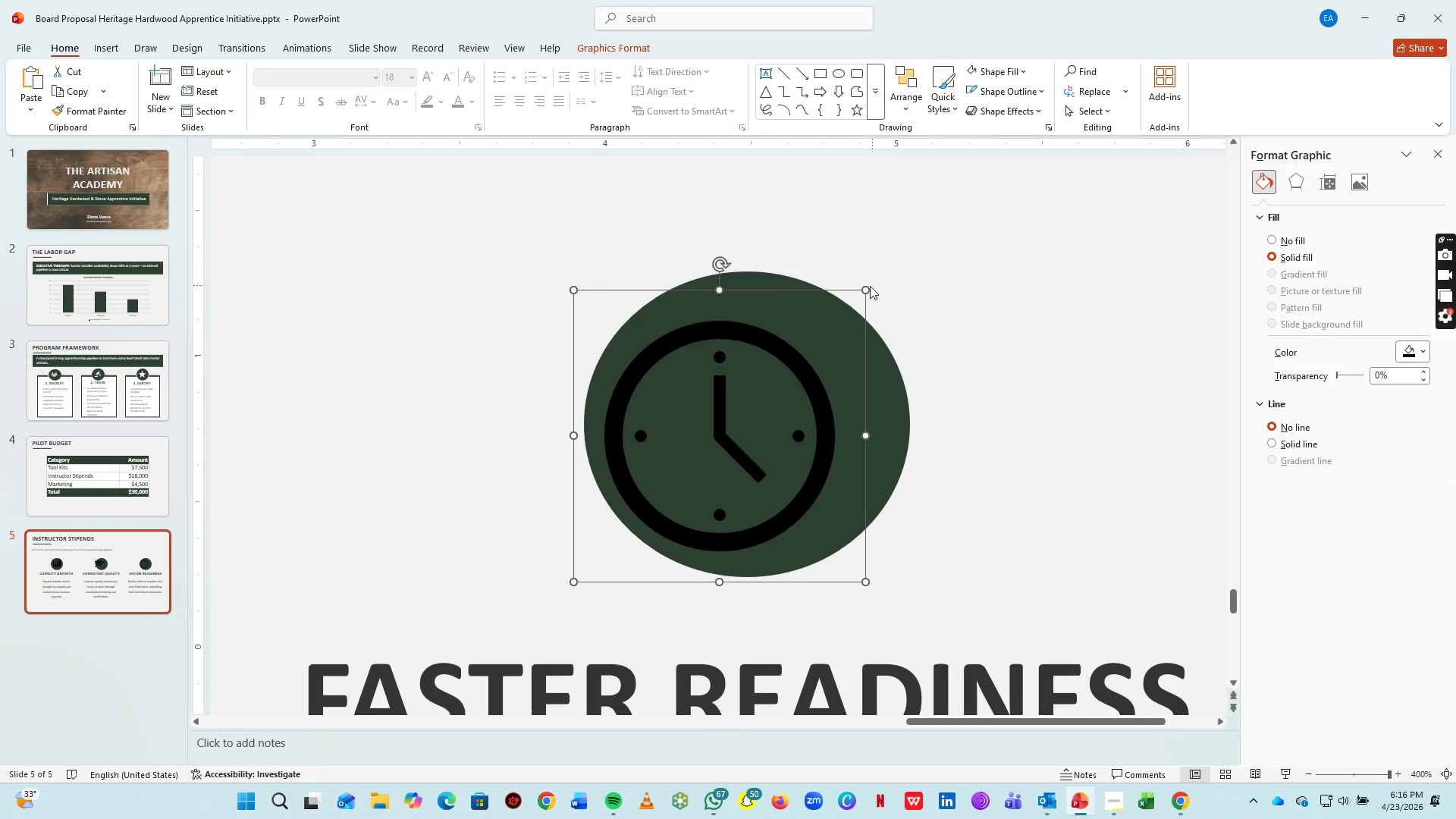 
left_click_drag(start_coordinate=[864, 287], to_coordinate=[716, 403])
 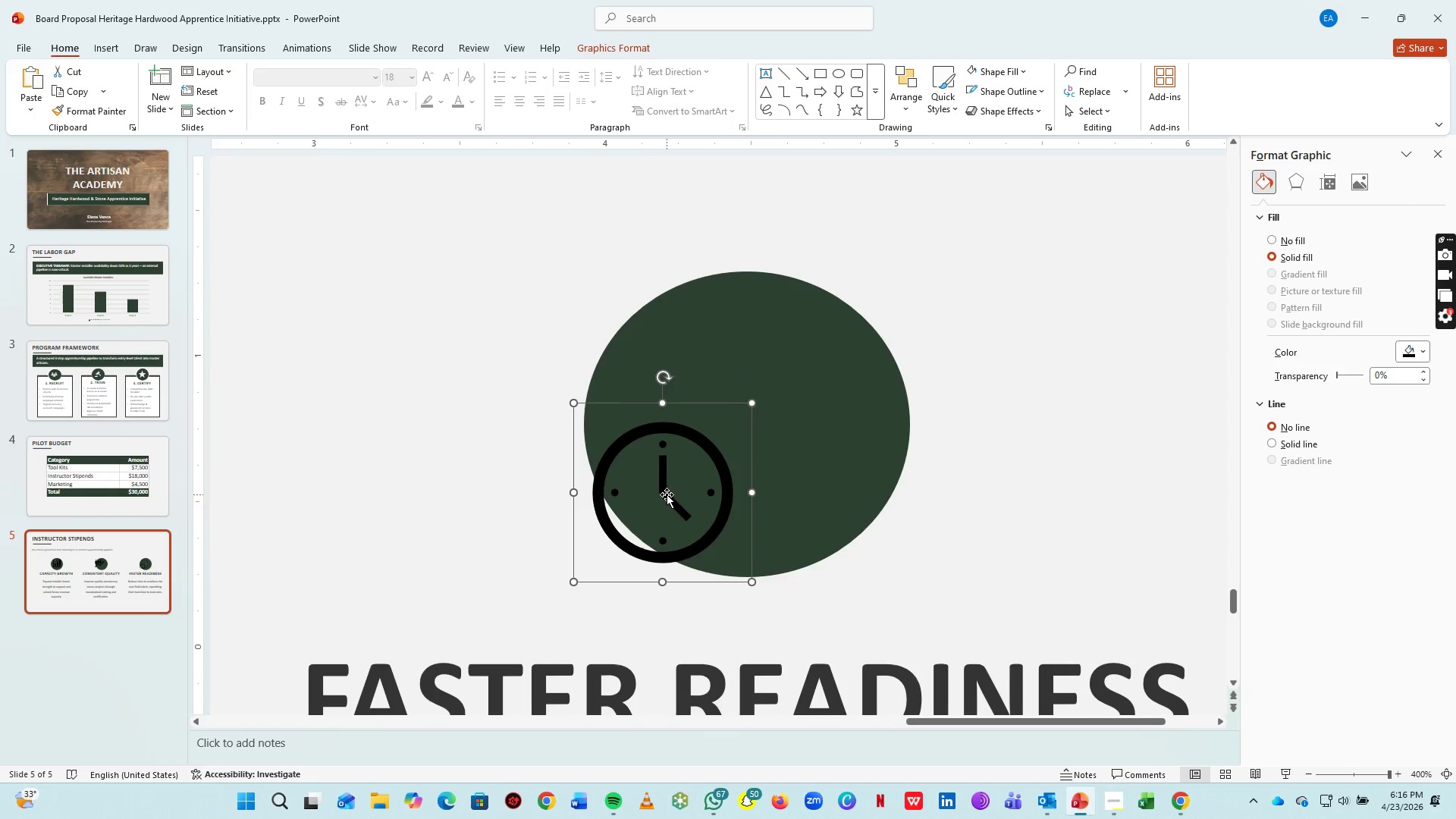 
left_click_drag(start_coordinate=[667, 494], to_coordinate=[755, 427])
 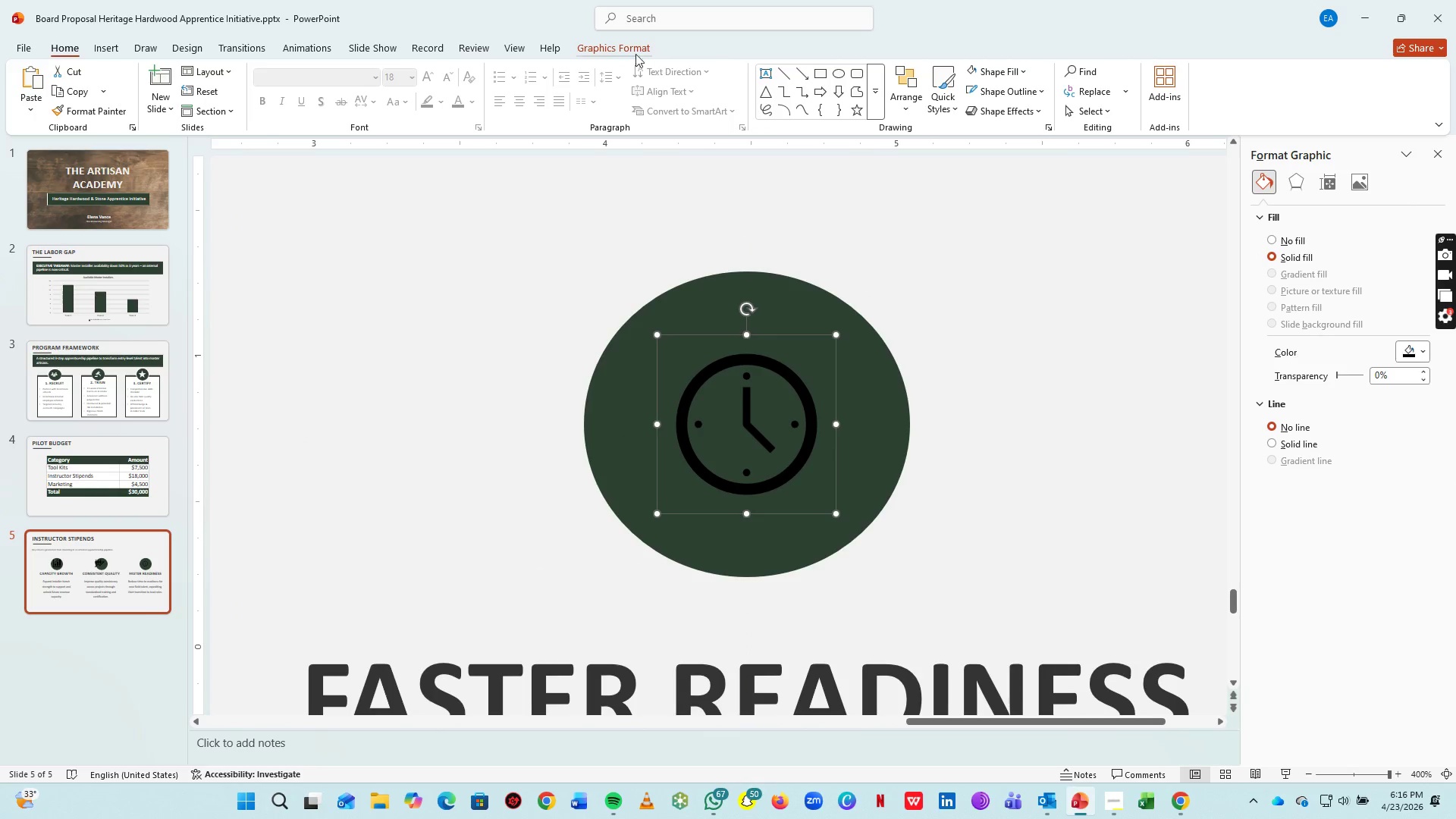 
left_click([645, 44])
 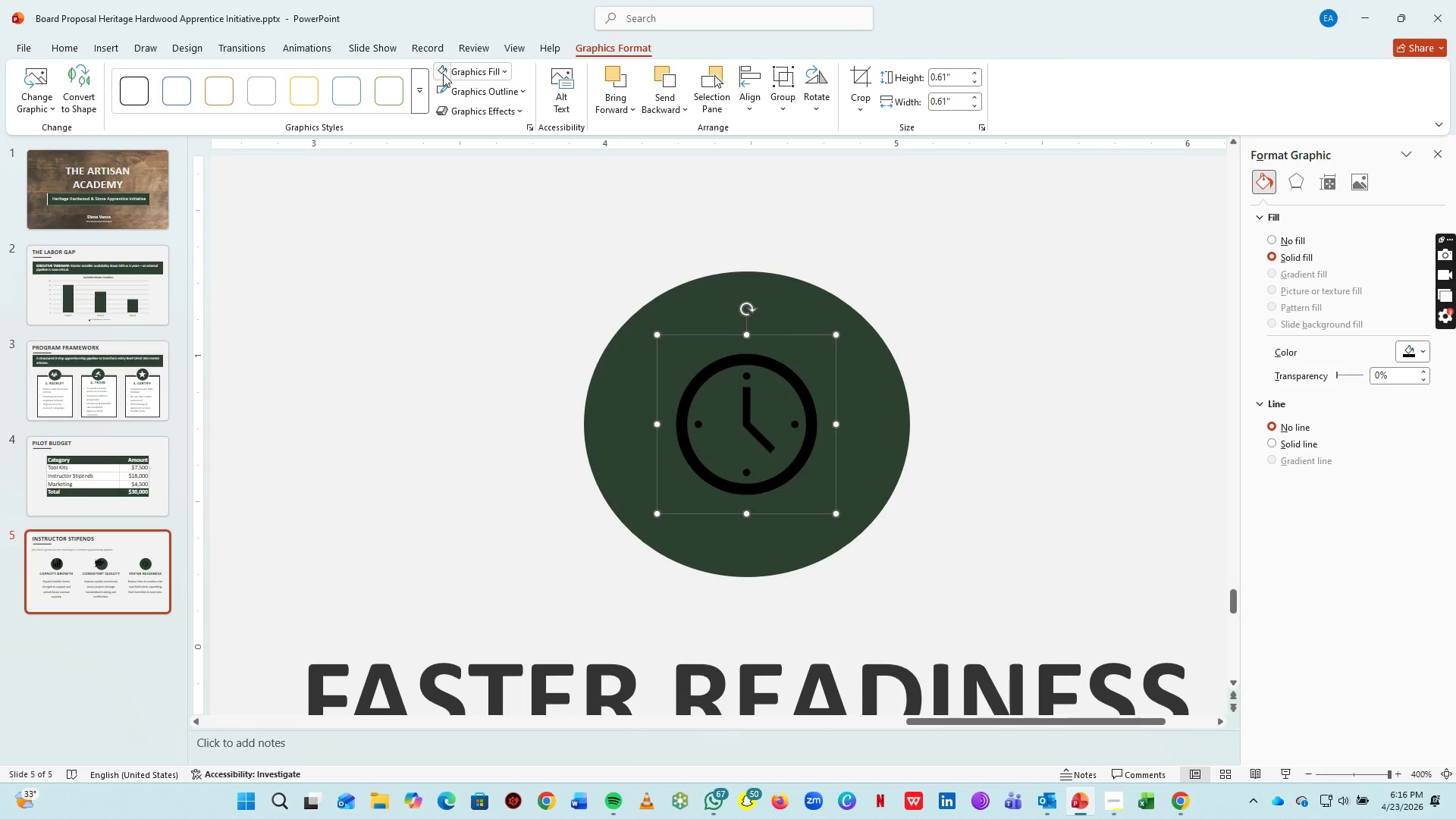 
double_click([438, 96])
 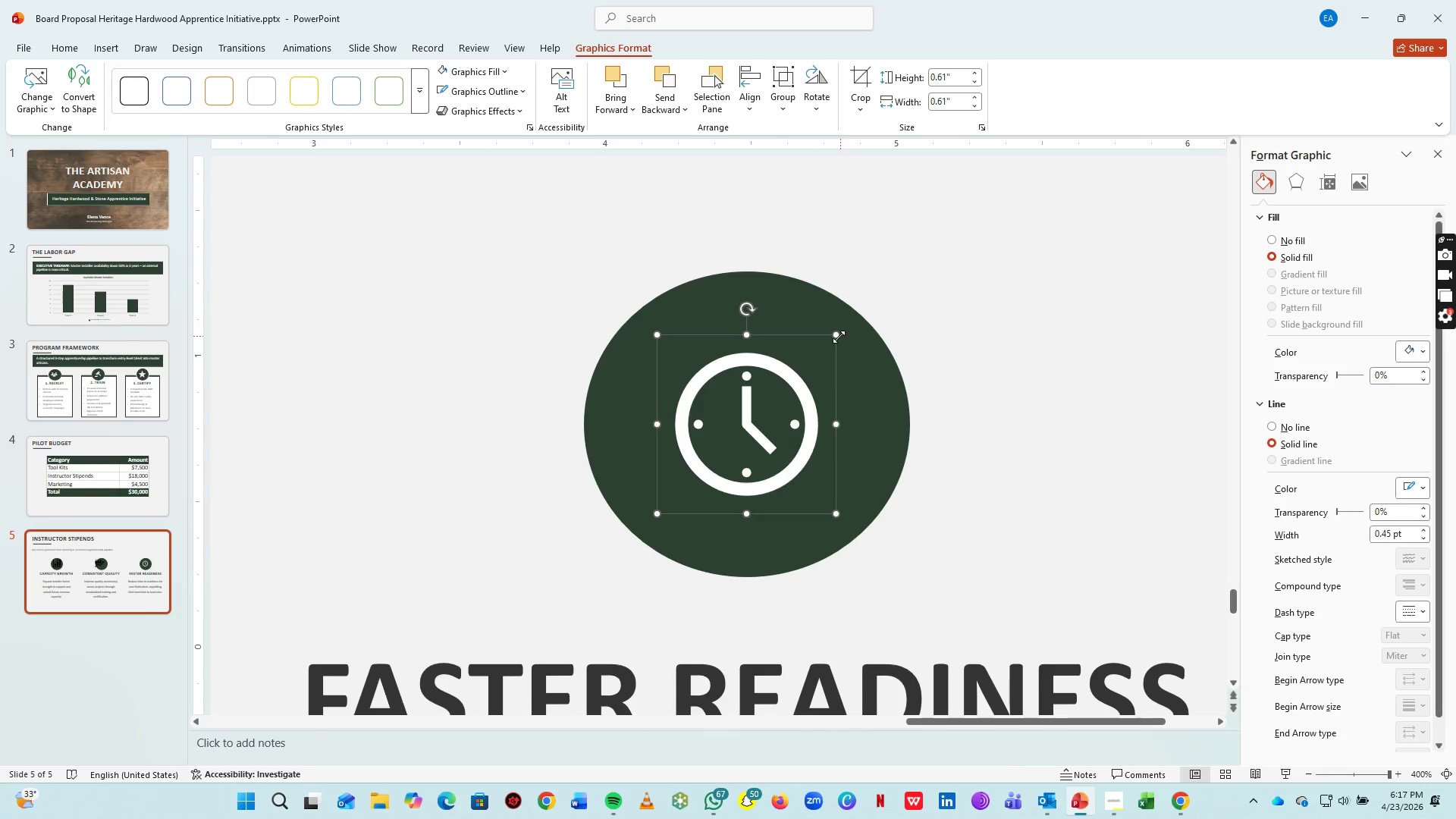 
left_click_drag(start_coordinate=[839, 337], to_coordinate=[869, 311])
 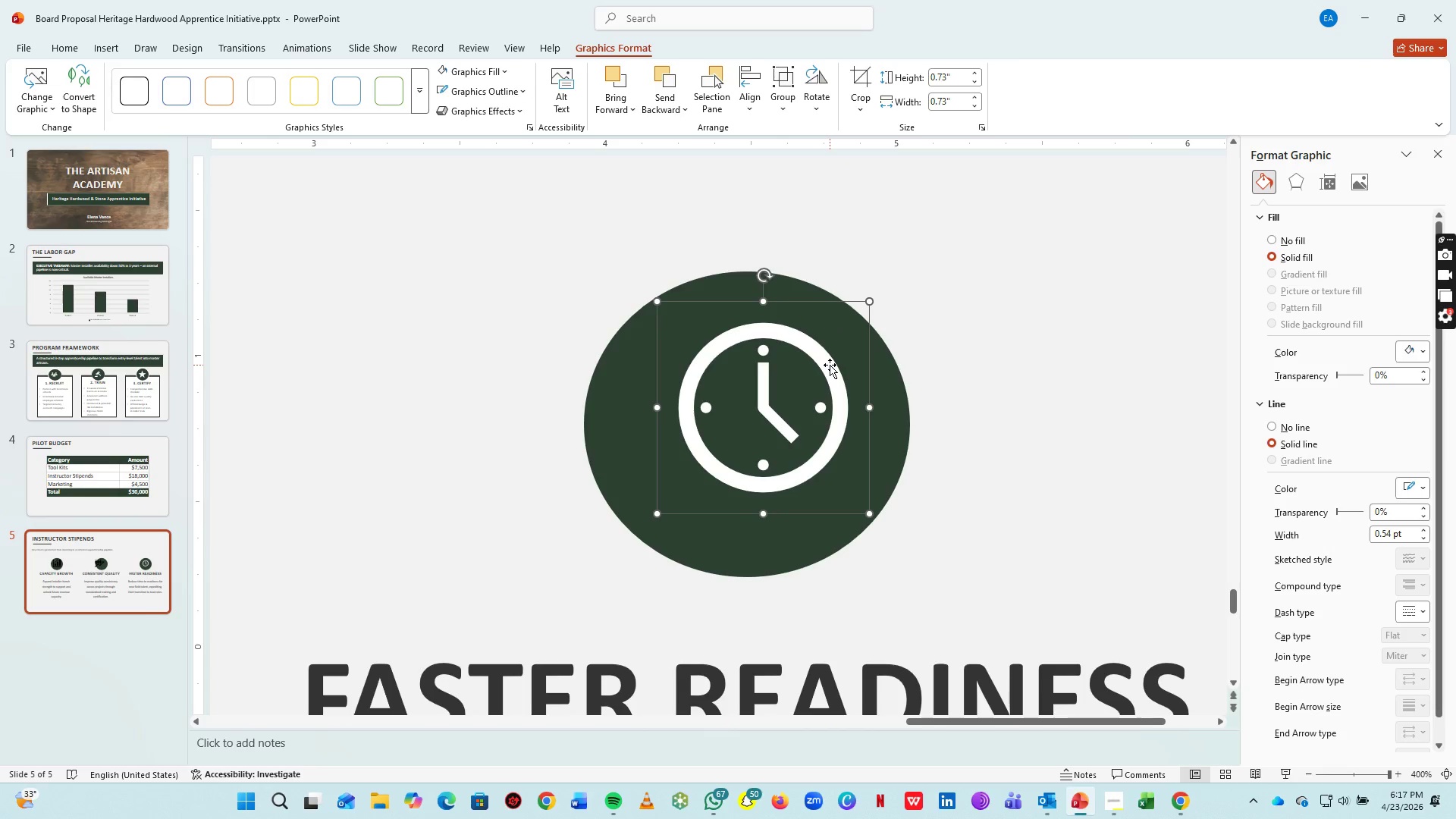 
left_click_drag(start_coordinate=[830, 365], to_coordinate=[813, 375])
 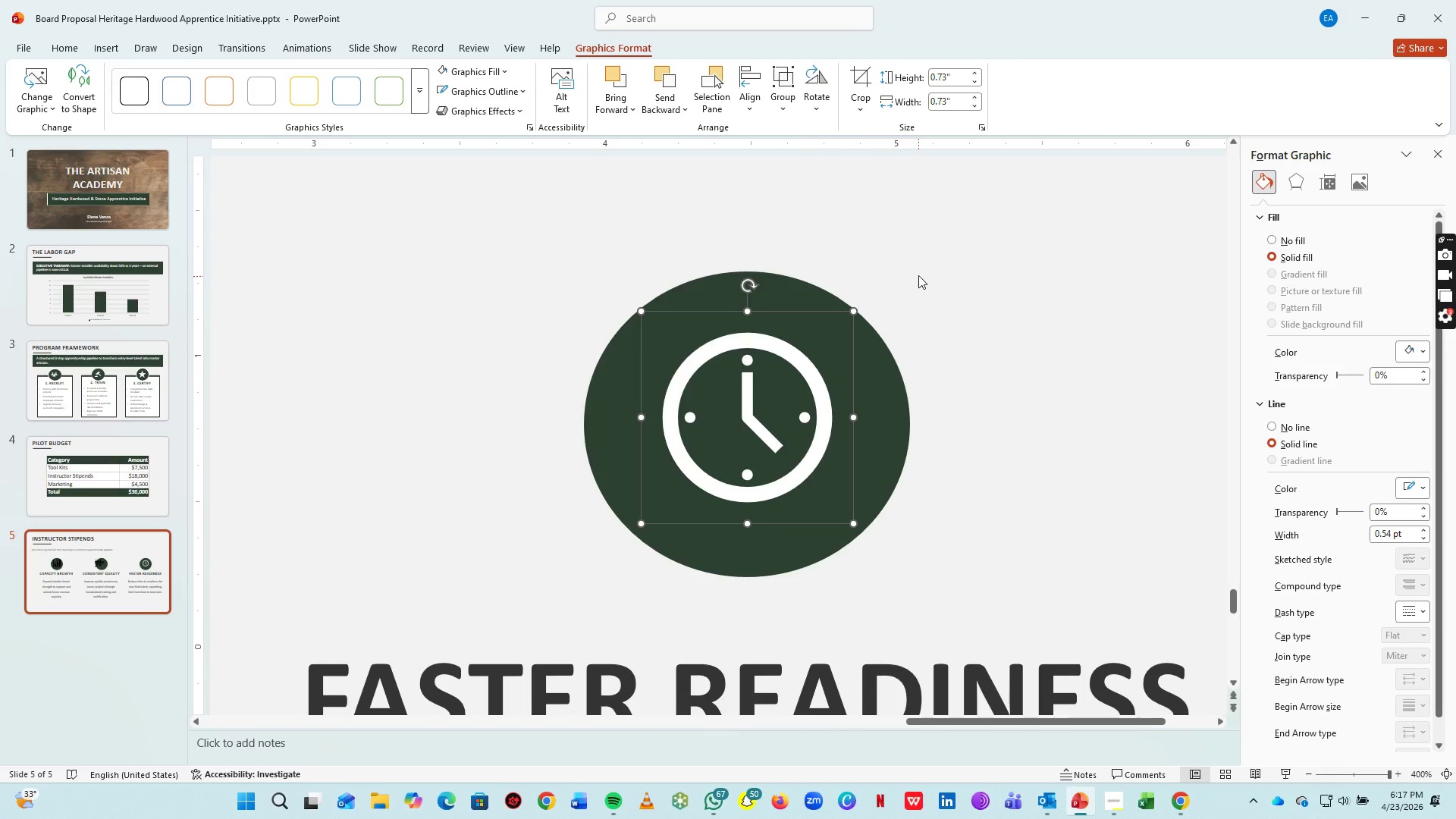 
left_click_drag(start_coordinate=[917, 268], to_coordinate=[548, 588])
 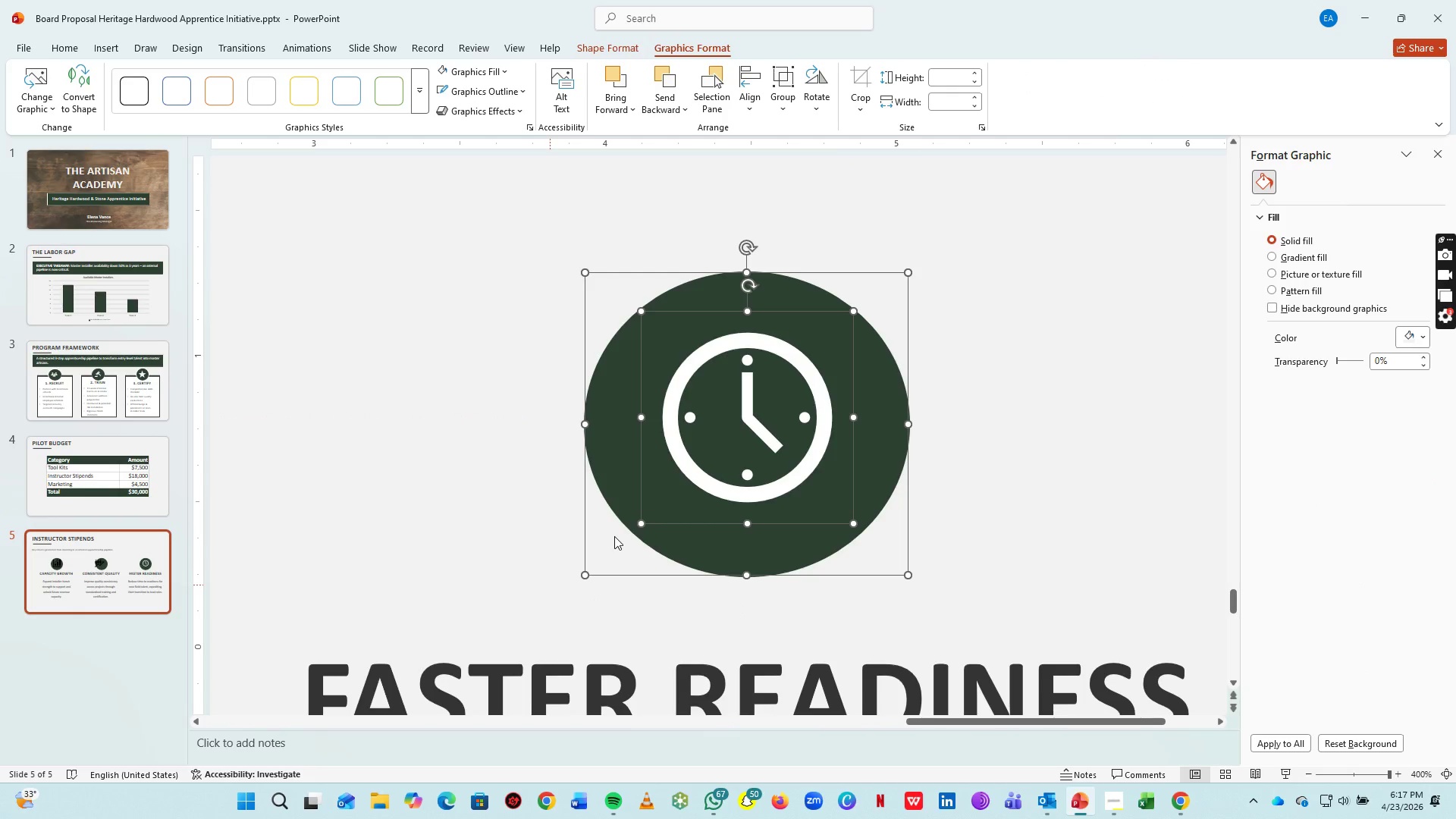 
key(Control+G)
 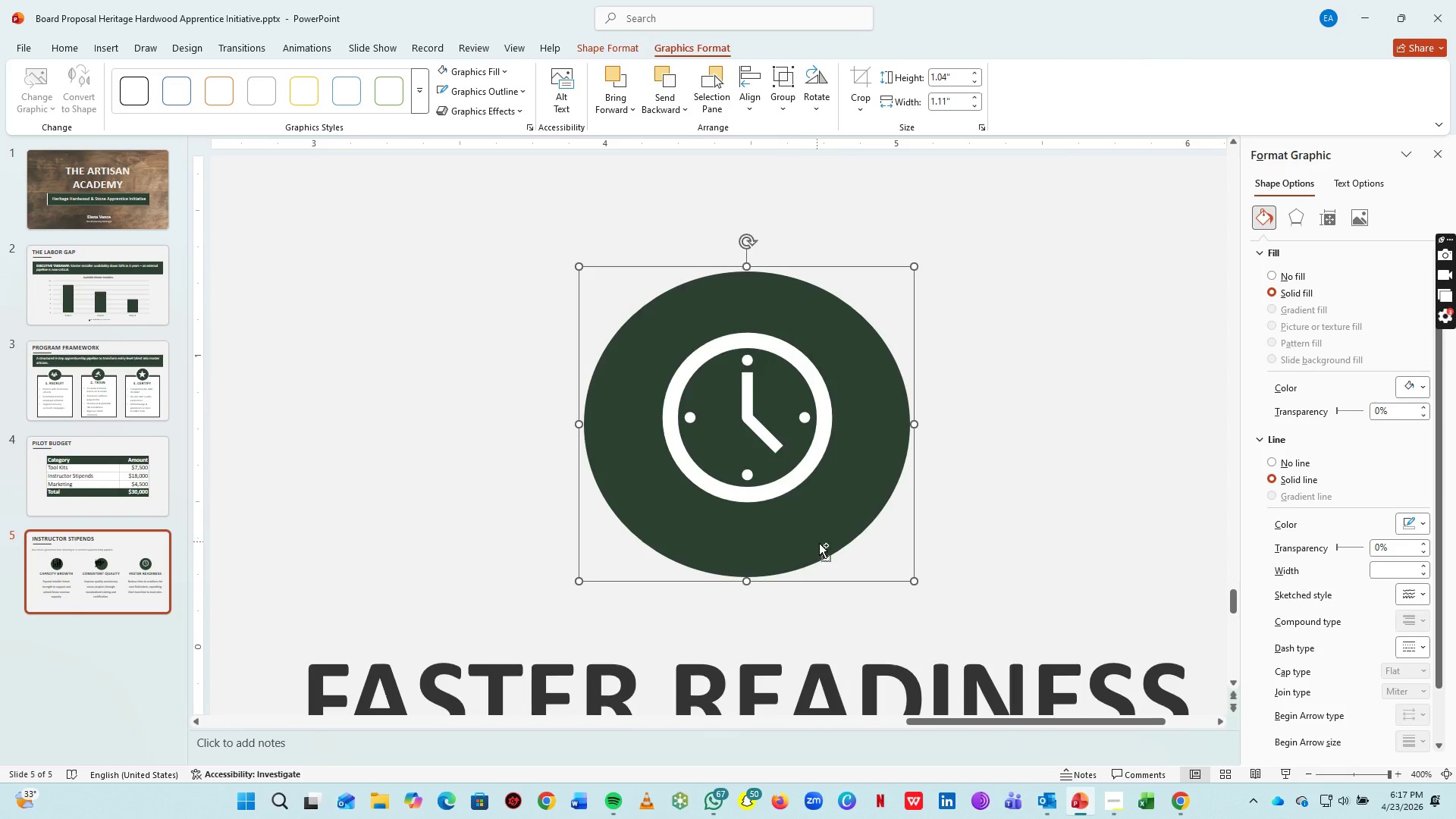 
scroll: coordinate [854, 592], scroll_direction: down, amount: 2.0
 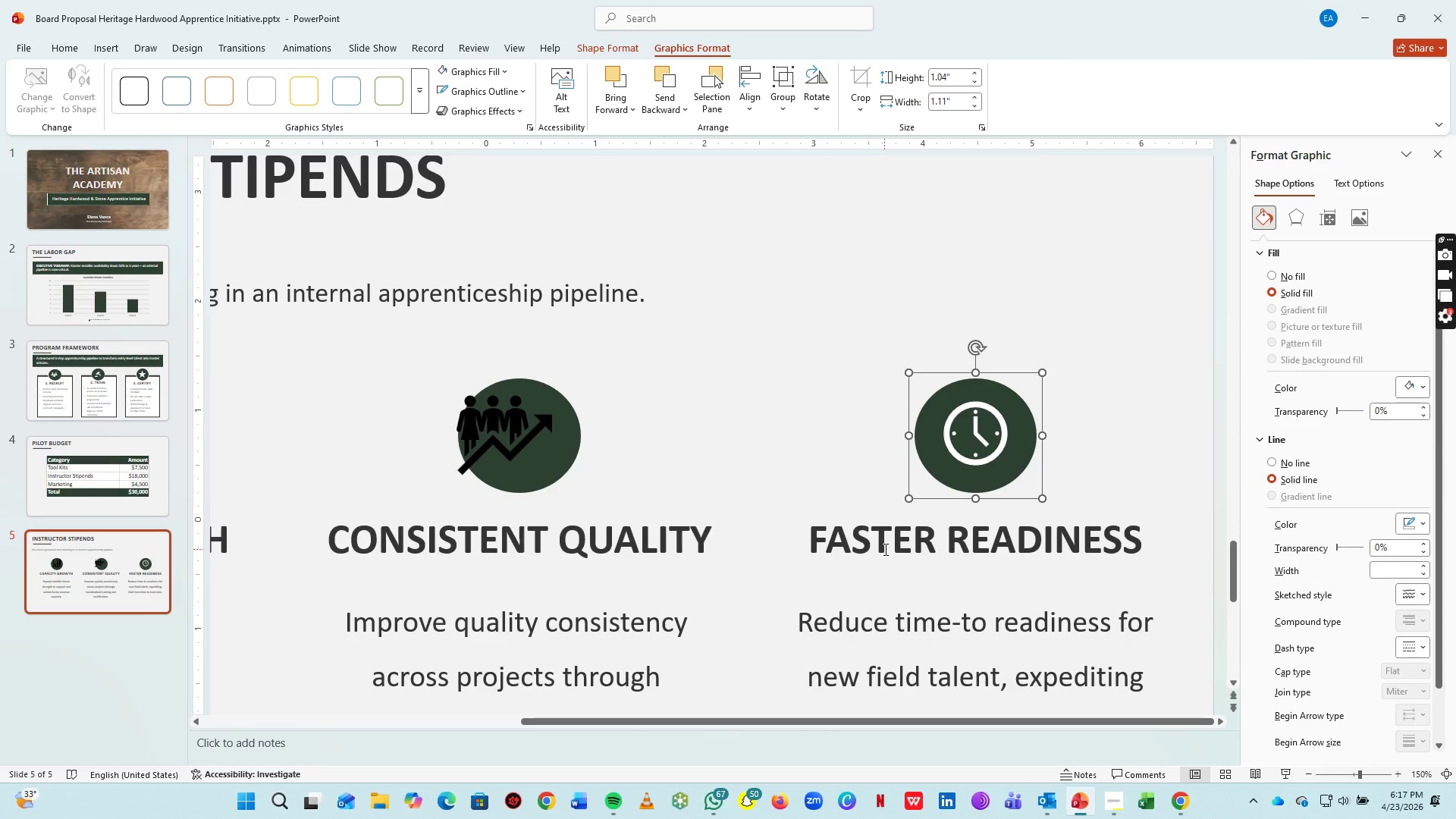 
hold_key(key=ShiftLeft, duration=0.56)
left_click([884, 549])
 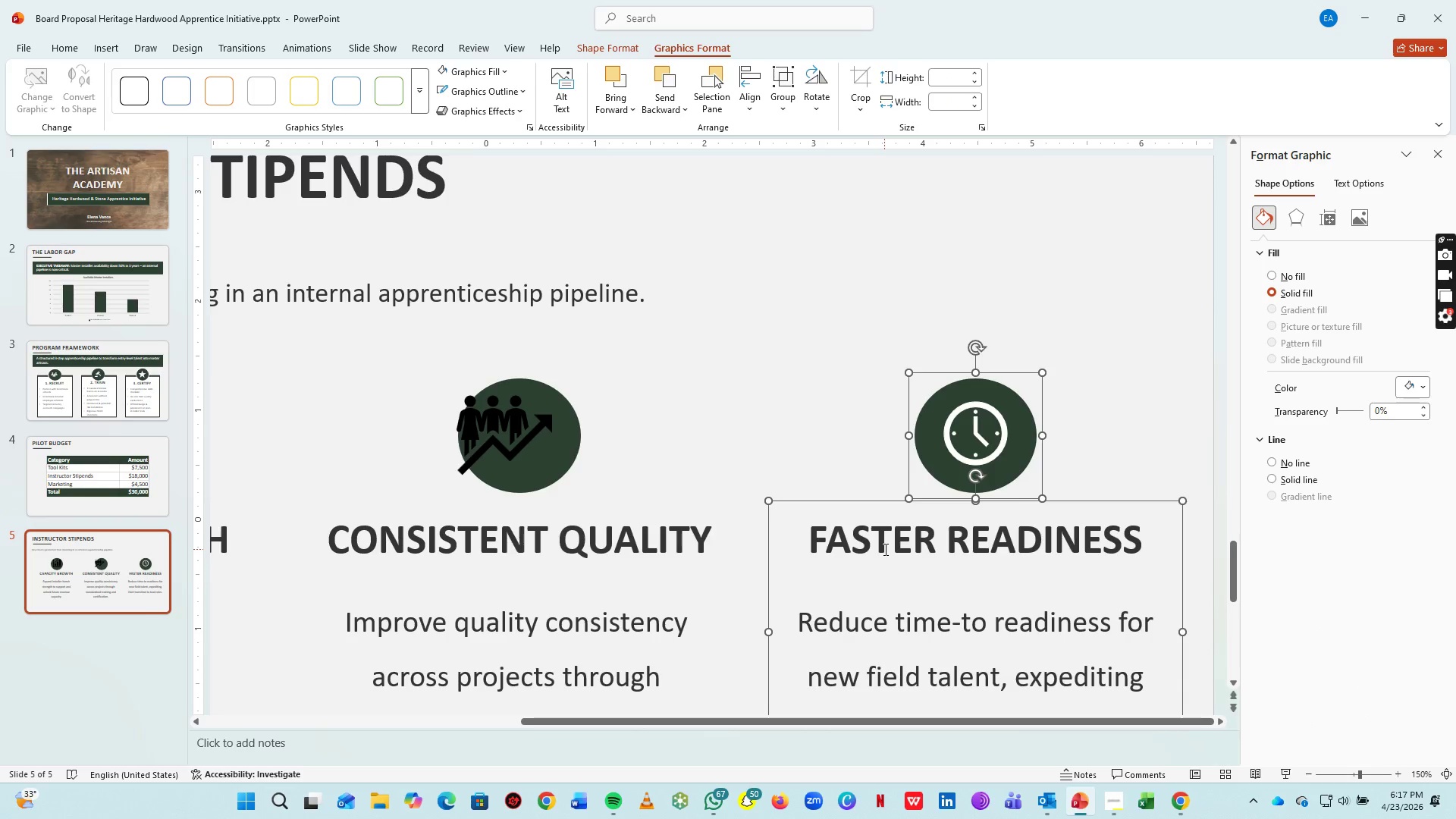 
key(Control+G)
 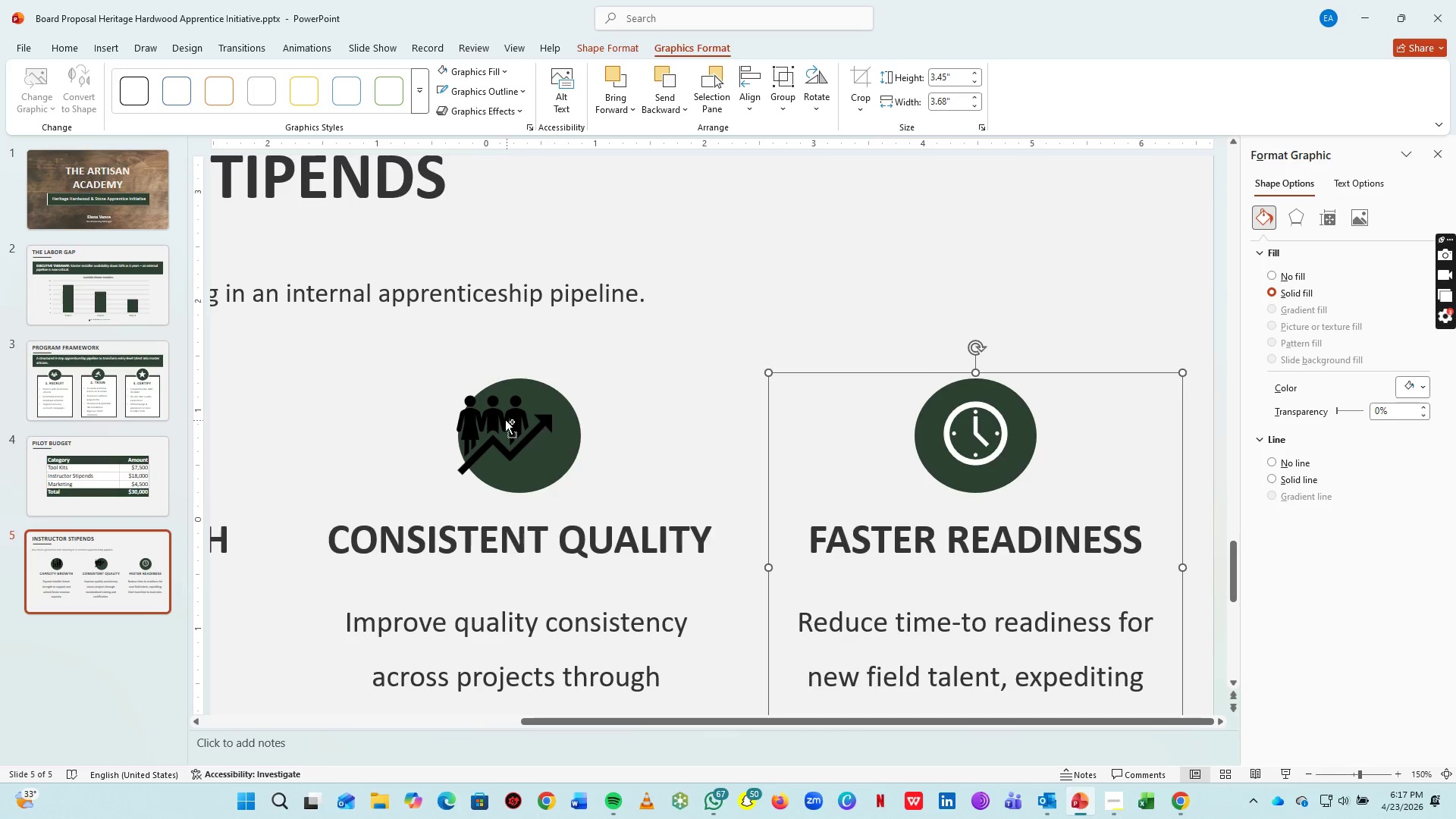 
left_click([504, 419])
 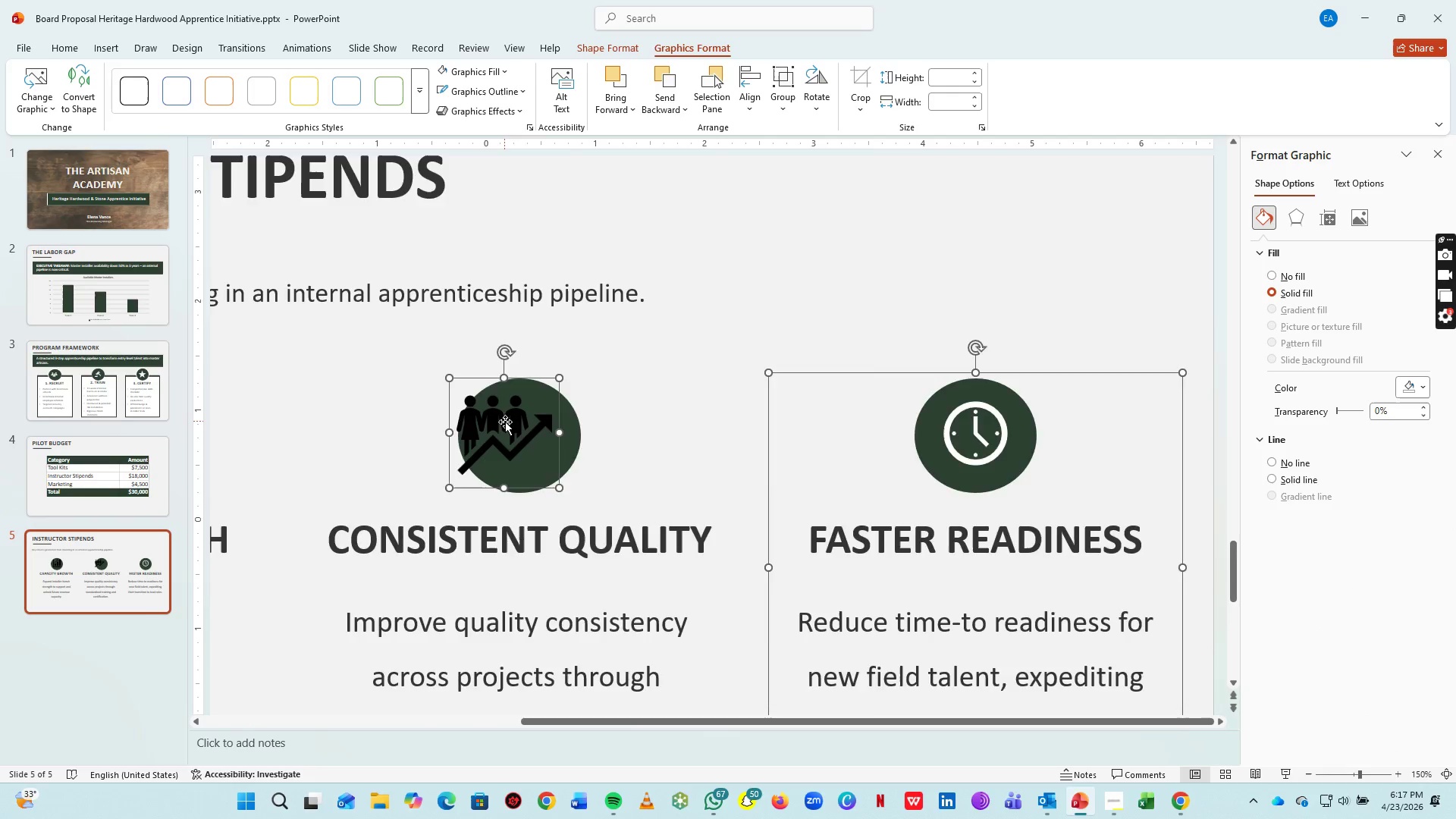 
hold_key(key=ControlLeft, duration=0.73)
scroll: coordinate [505, 422], scroll_direction: up, amount: 5.0
 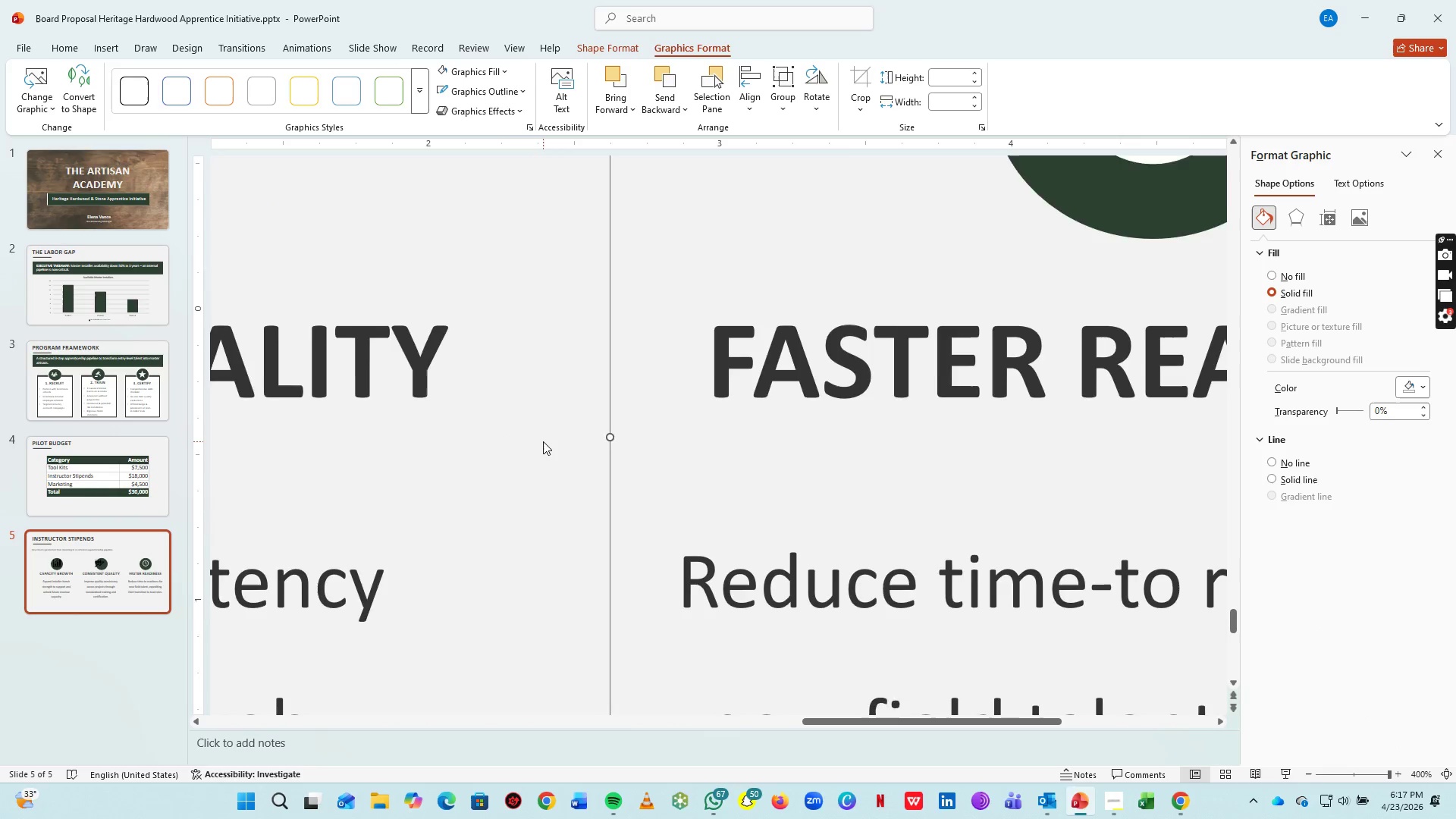 
hold_key(key=ControlLeft, duration=0.77)
scroll: coordinate [543, 441], scroll_direction: down, amount: 5.0
 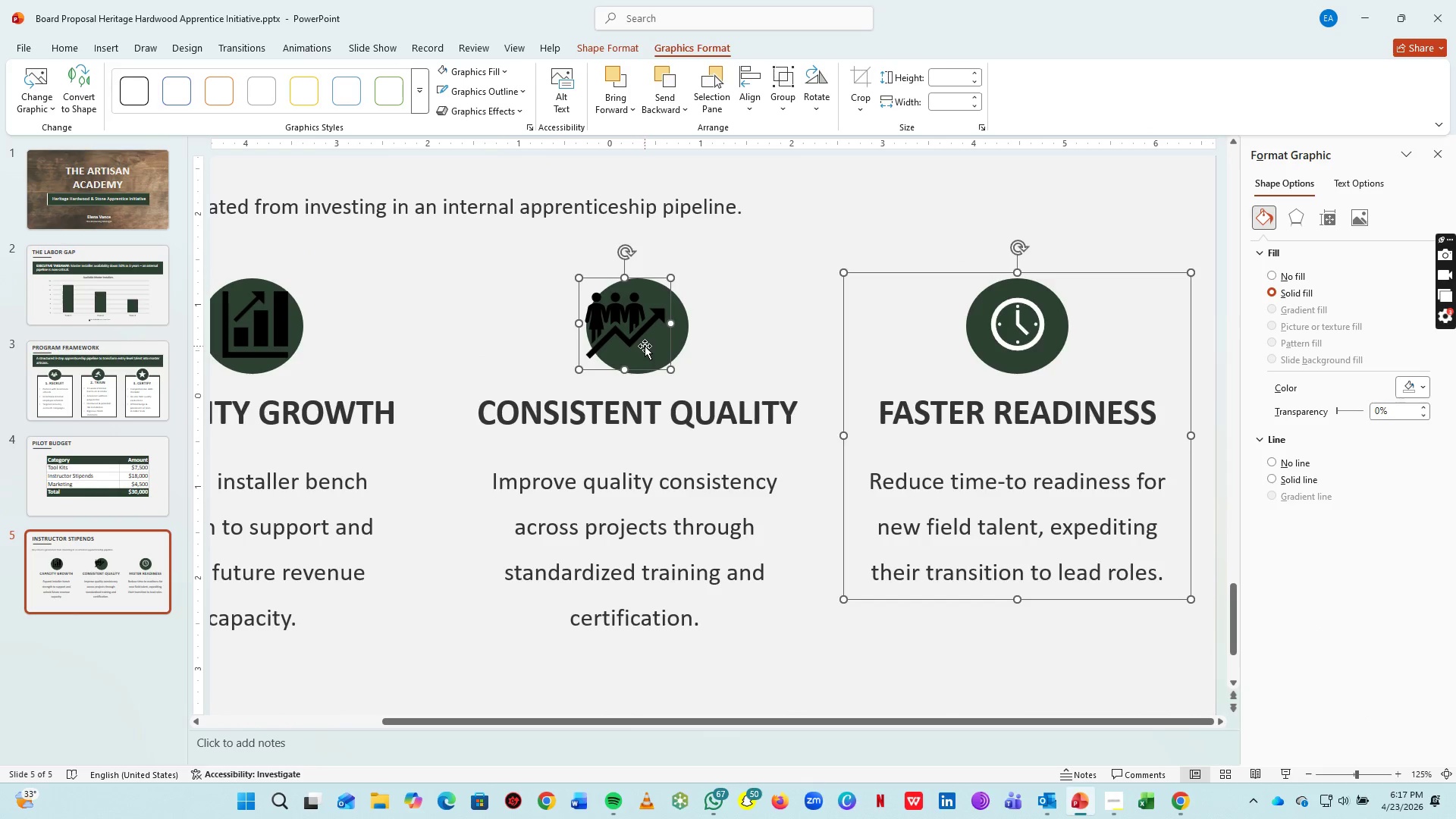 
left_click([628, 340])
 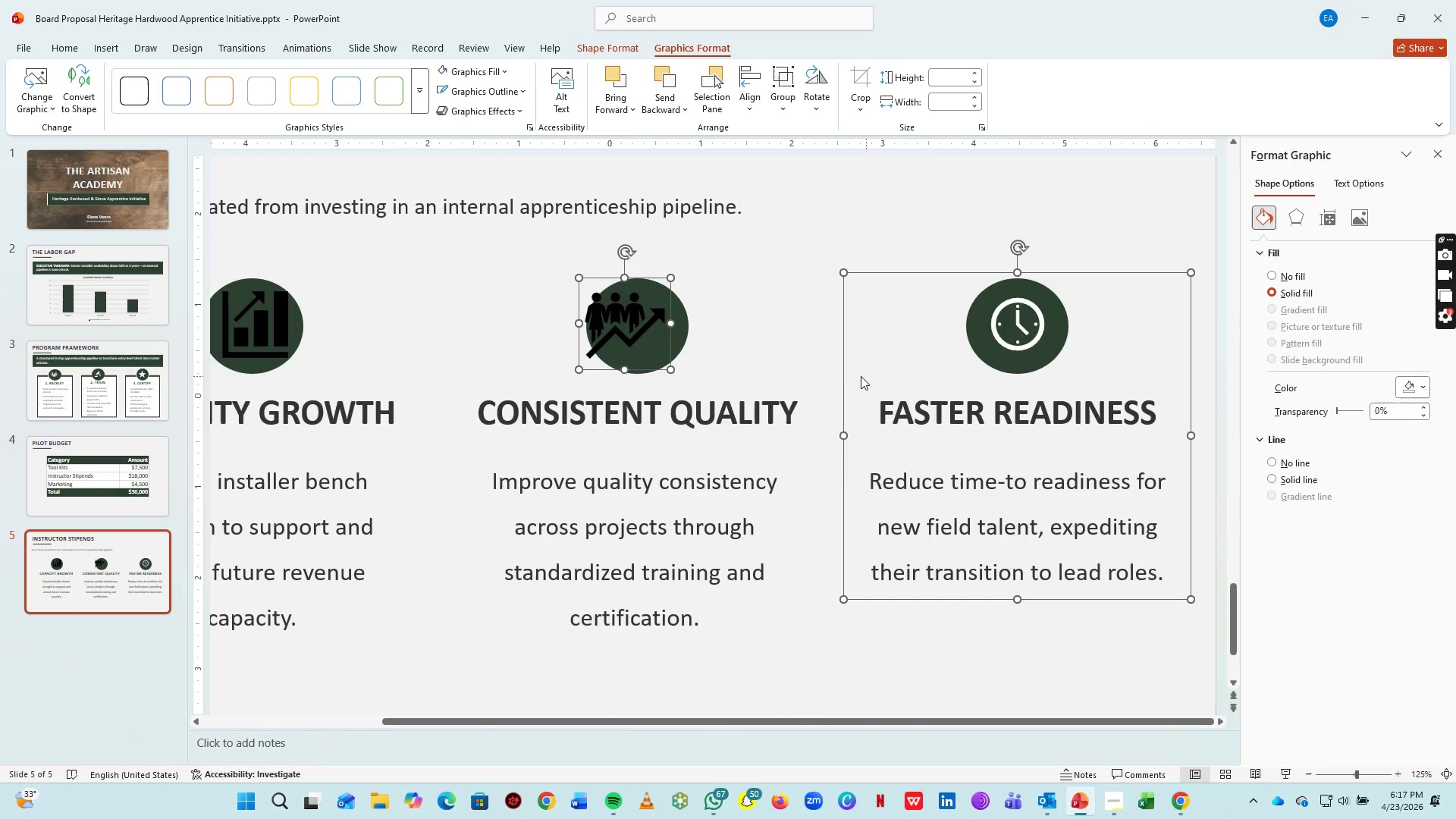 
key(Control+Z)
 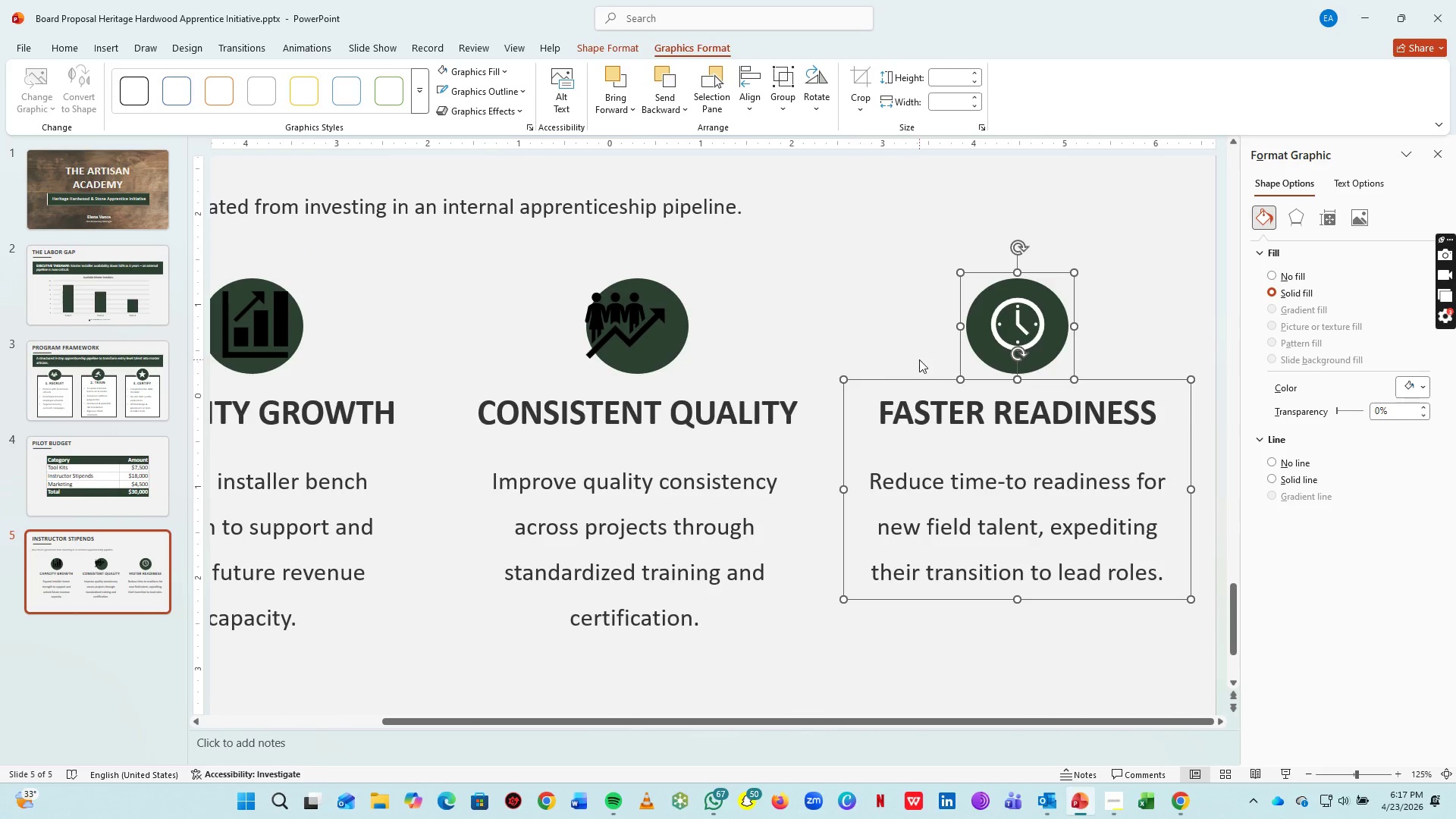 
key(Control+G)
 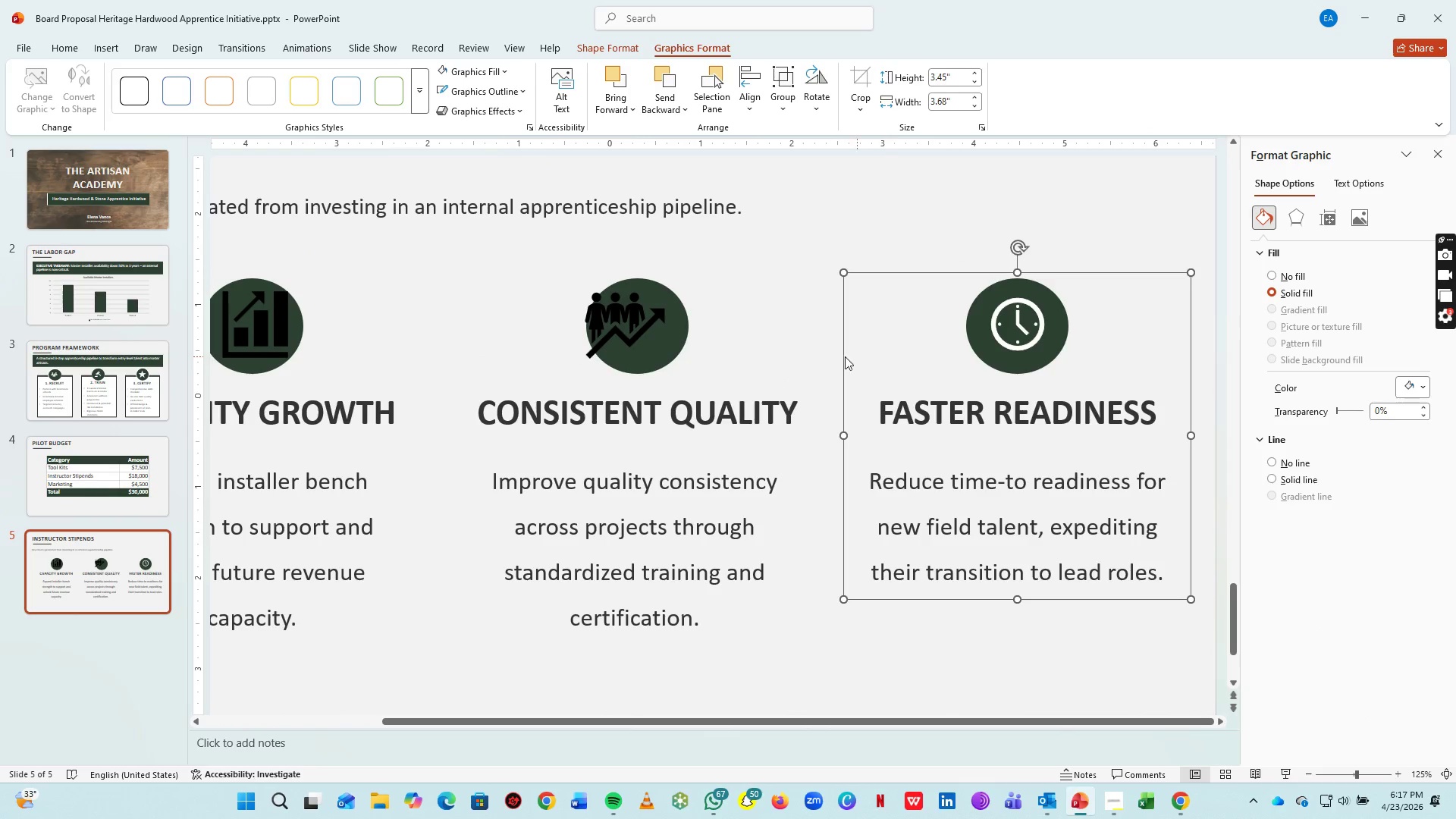 
left_click([804, 347])
 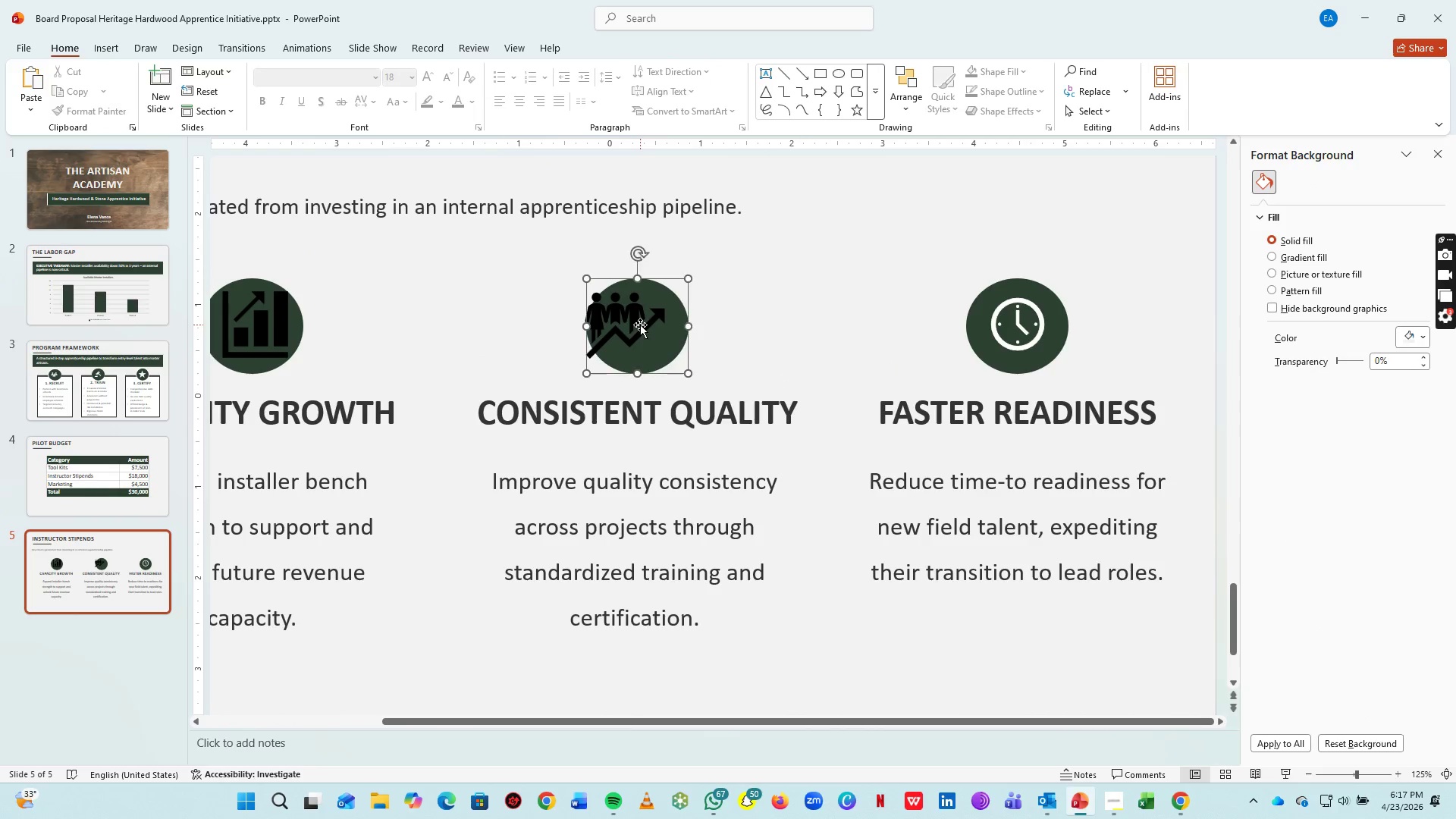 
left_click([629, 325])
 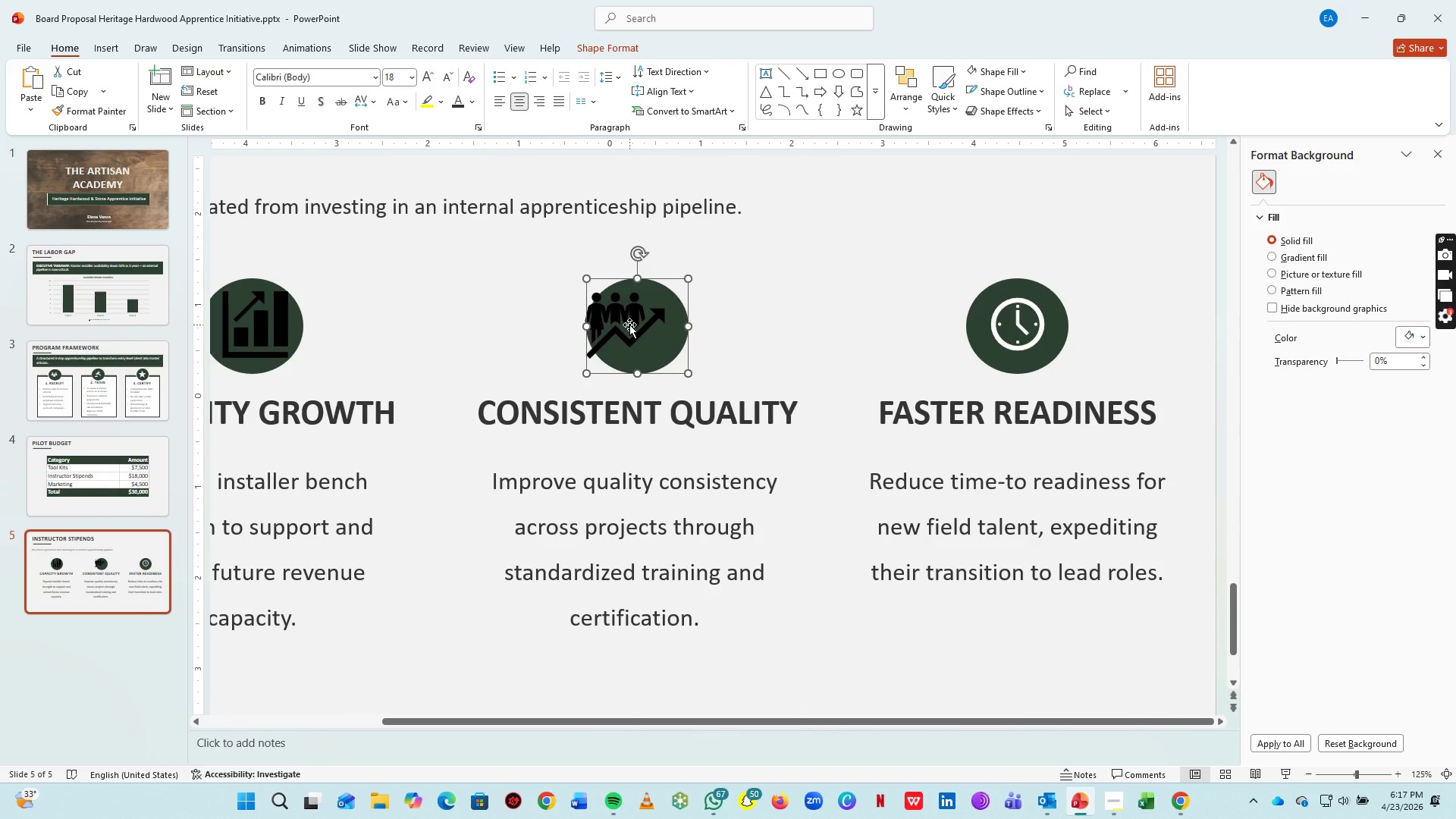 
hold_key(key=ControlLeft, duration=0.72)
scroll: coordinate [627, 362], scroll_direction: up, amount: 5.0
 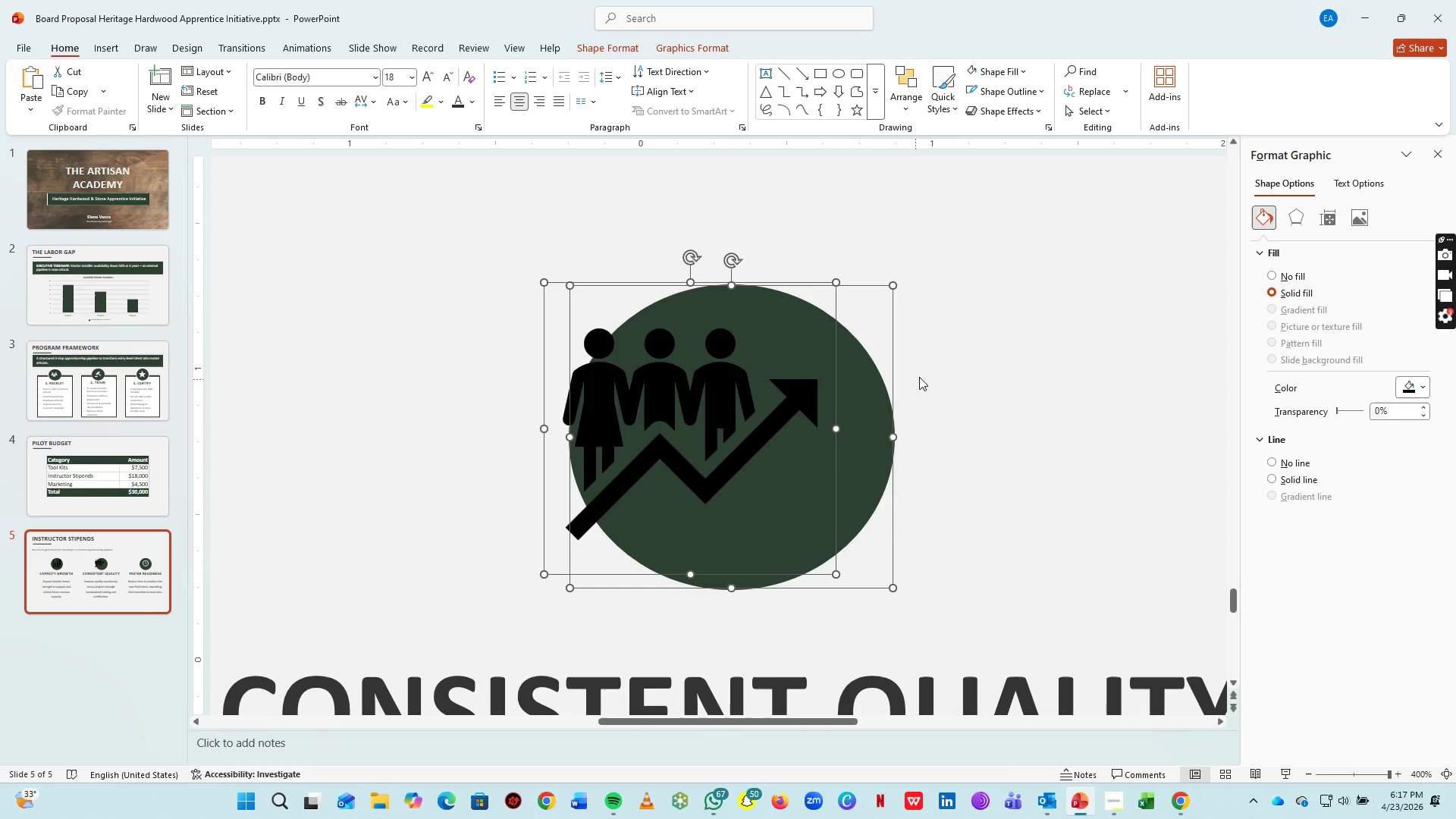 
left_click([929, 359])
 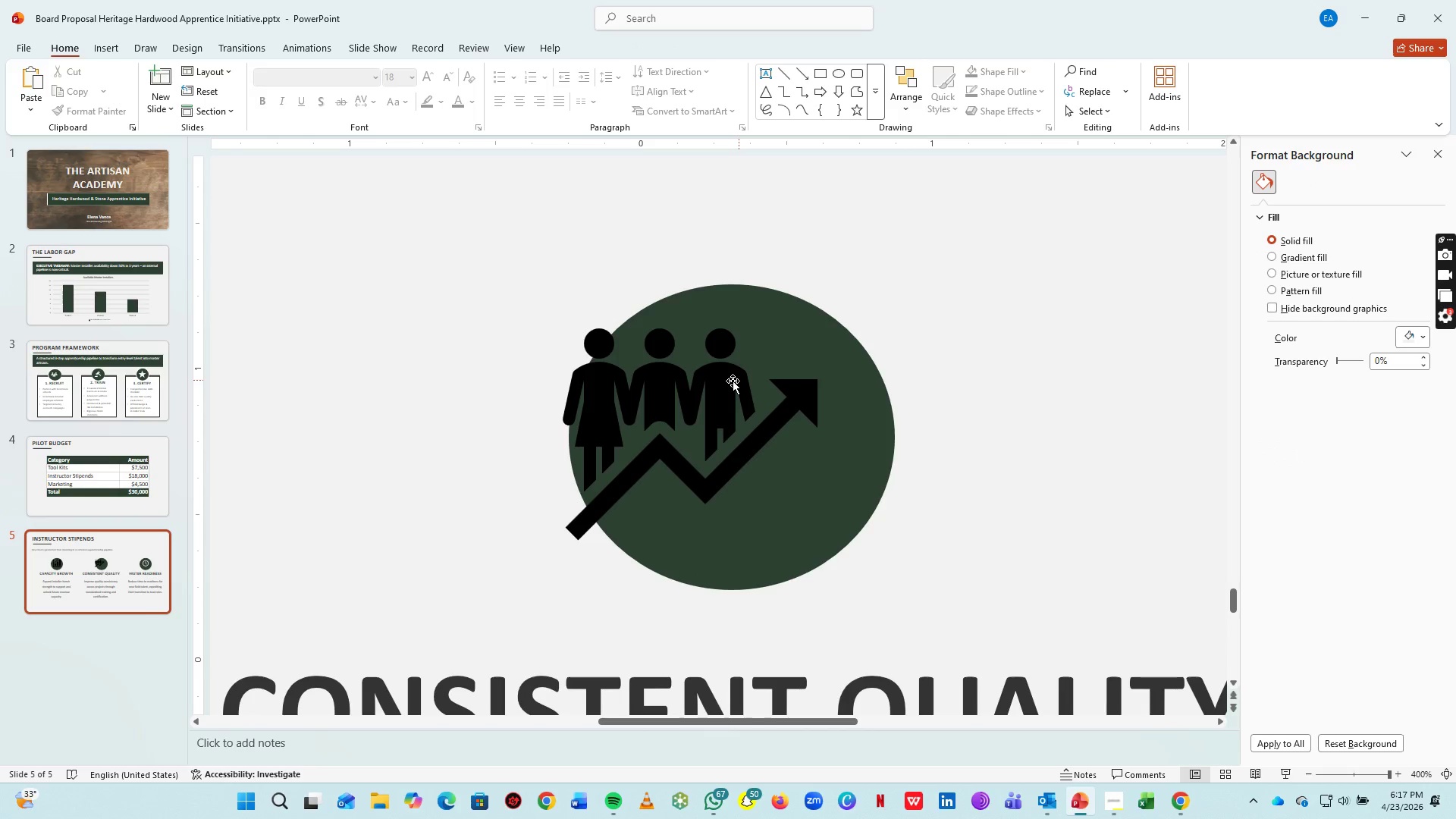 
left_click([730, 381])
 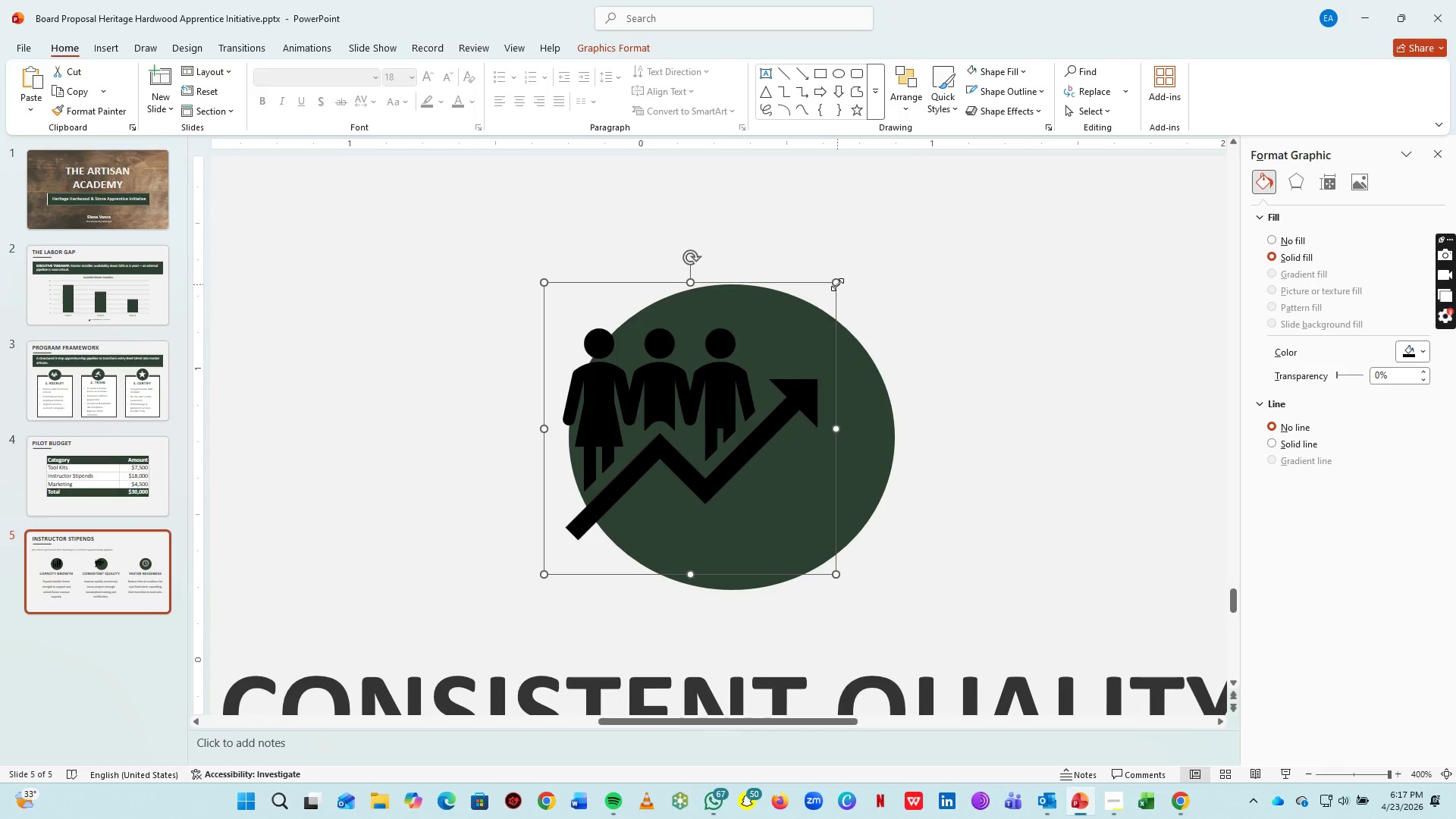 
left_click_drag(start_coordinate=[837, 284], to_coordinate=[730, 366])
 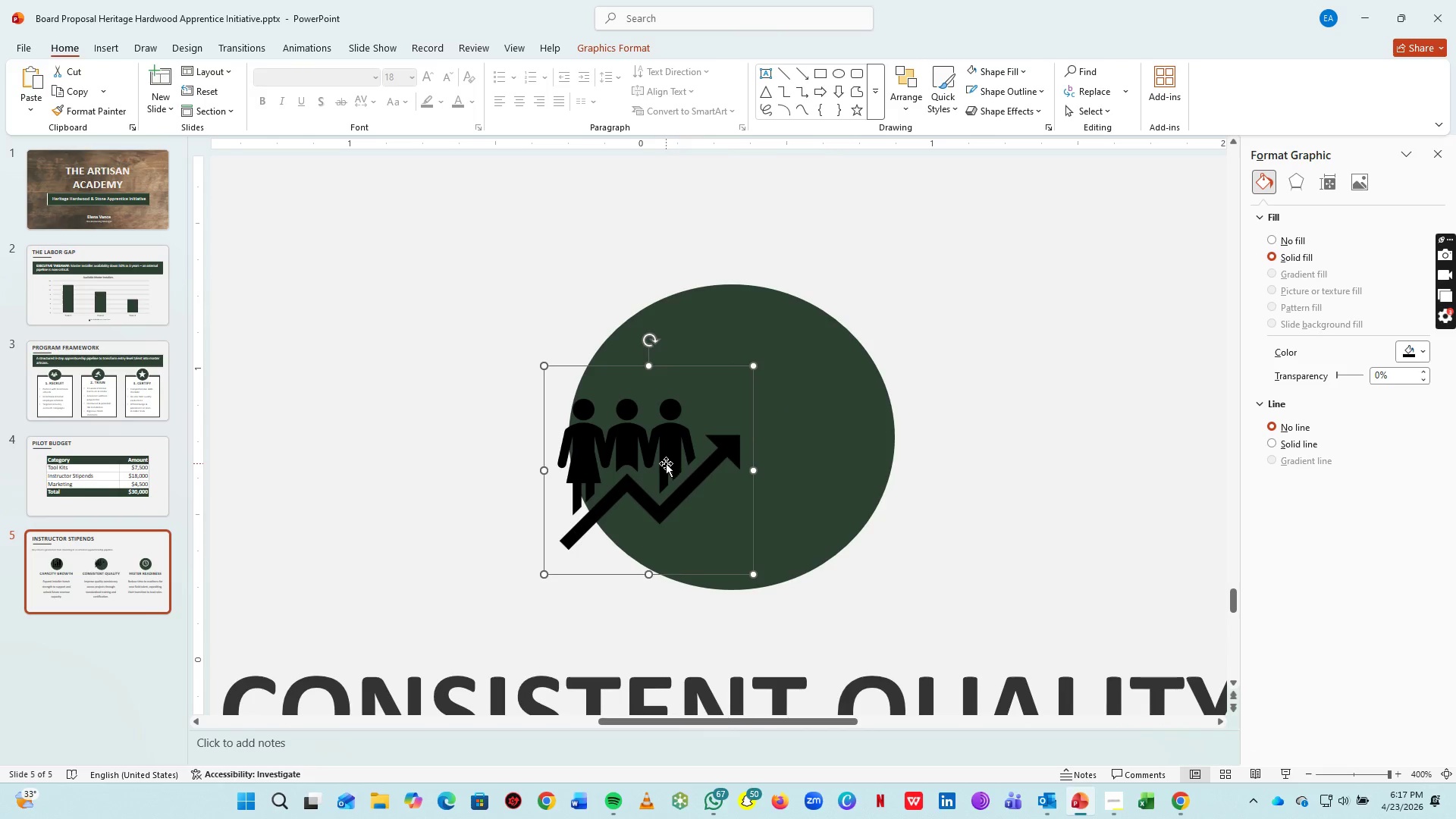 
left_click_drag(start_coordinate=[666, 463], to_coordinate=[753, 431])
 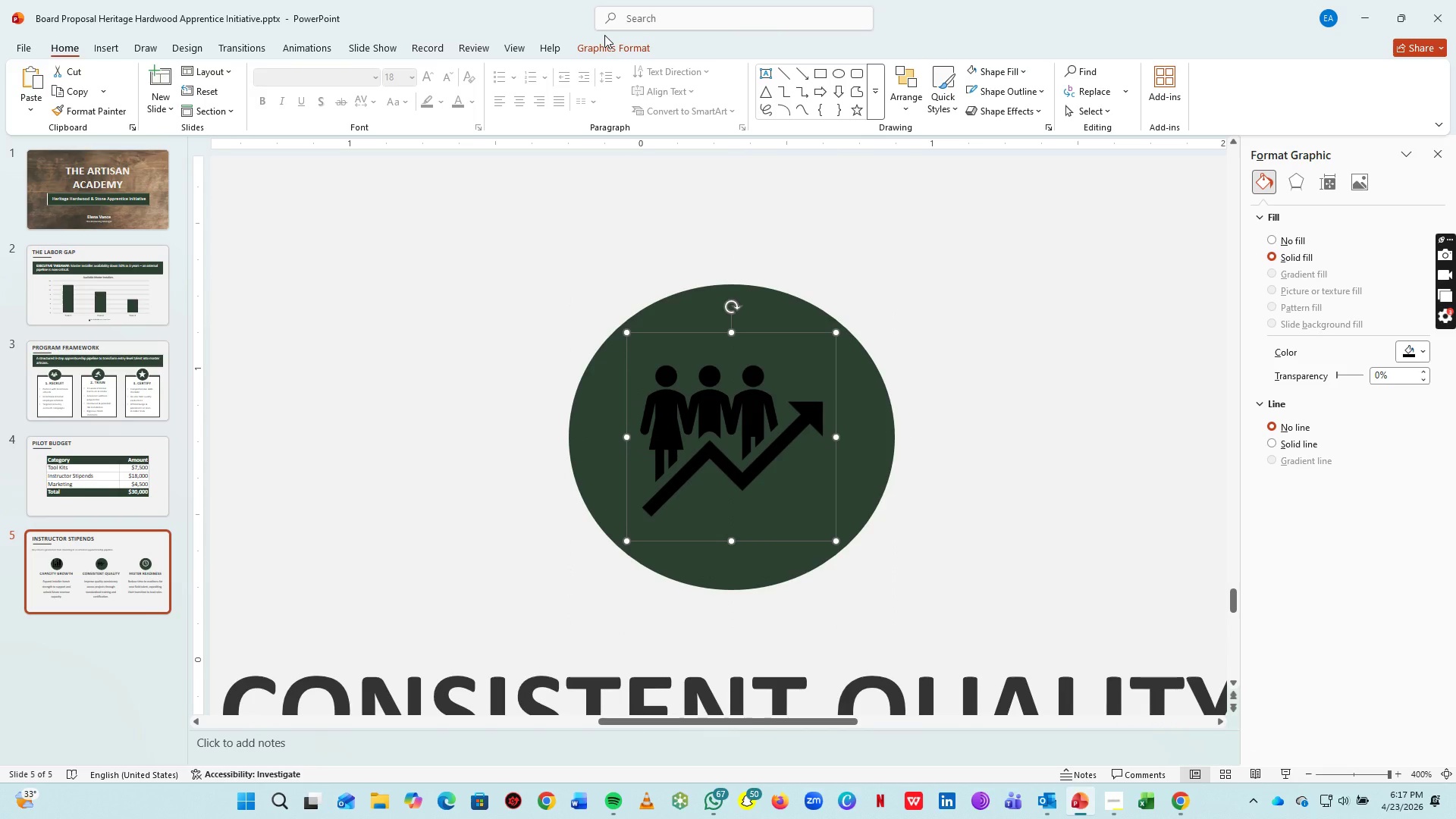 
left_click([616, 46])
 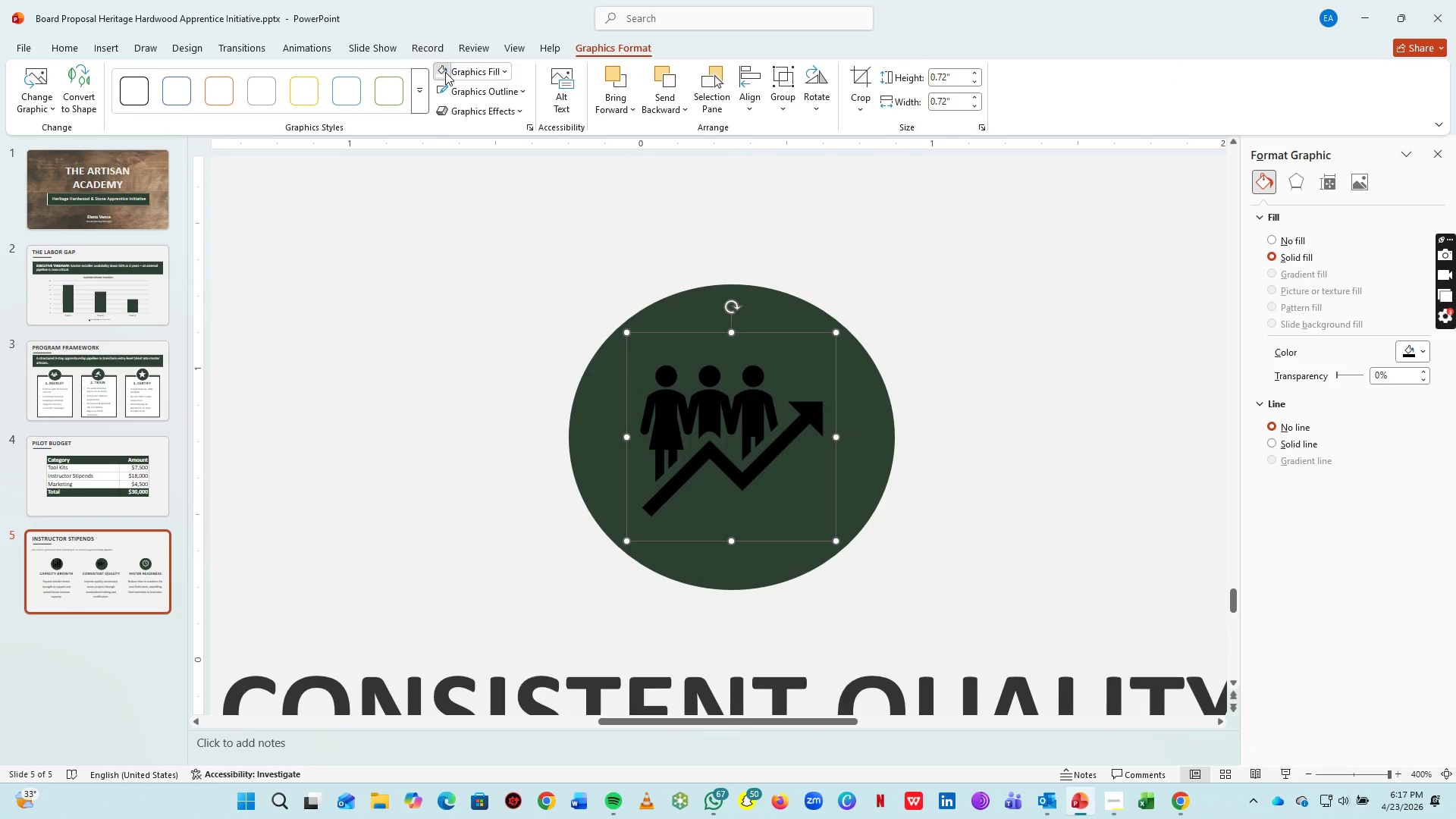 
double_click([449, 93])
 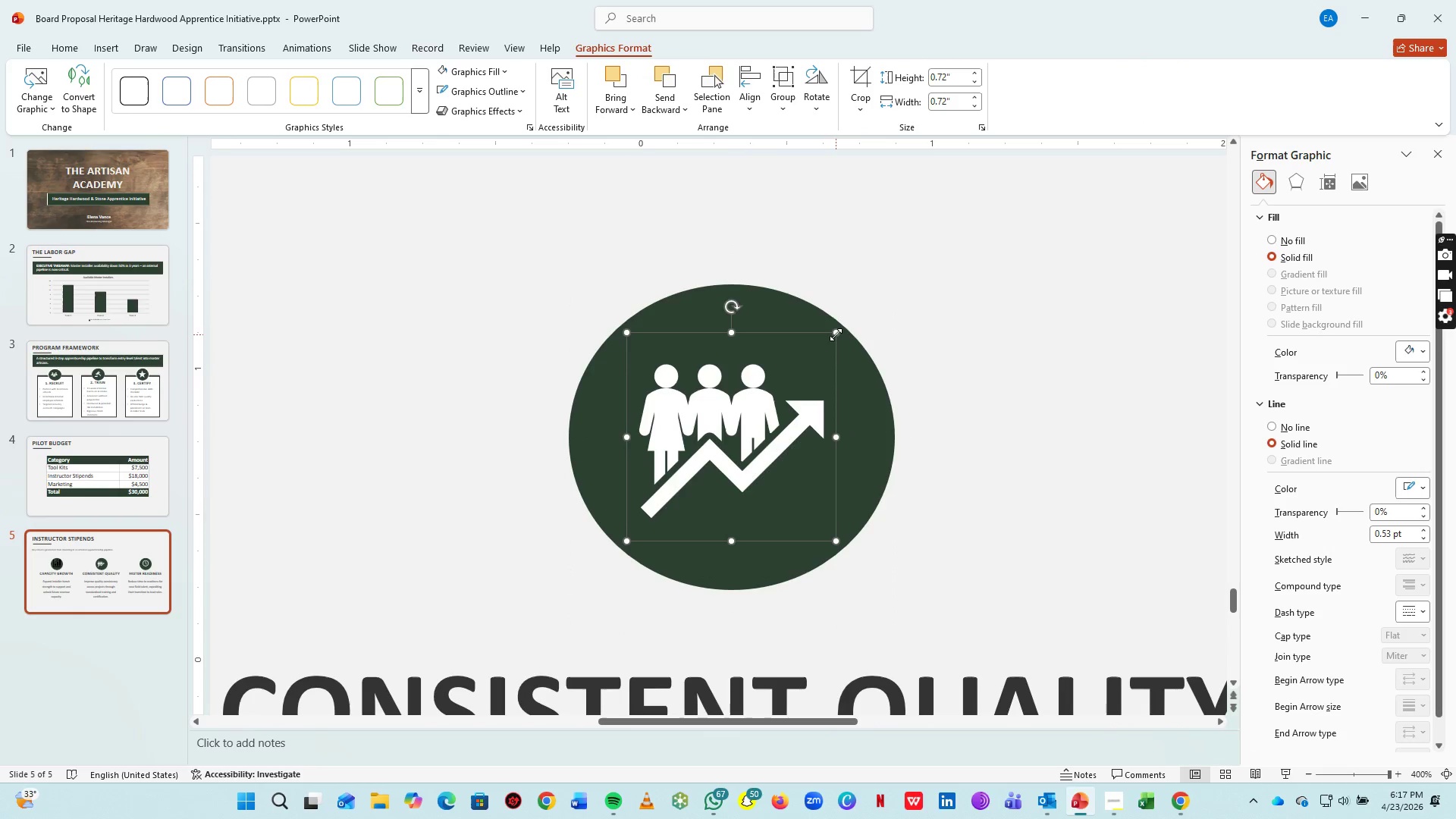 
left_click_drag(start_coordinate=[836, 334], to_coordinate=[852, 328])
 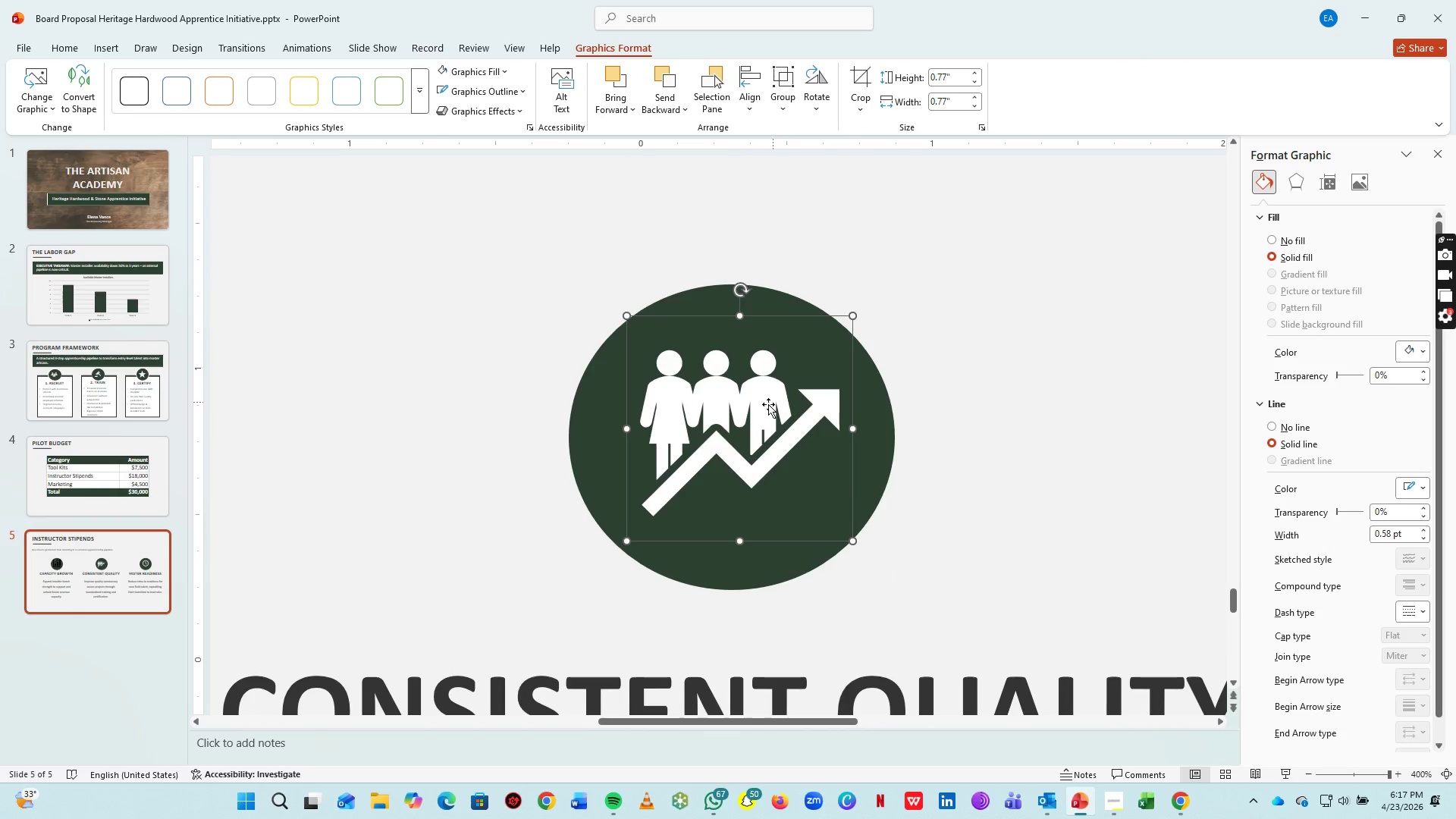 
left_click_drag(start_coordinate=[761, 405], to_coordinate=[767, 418])
 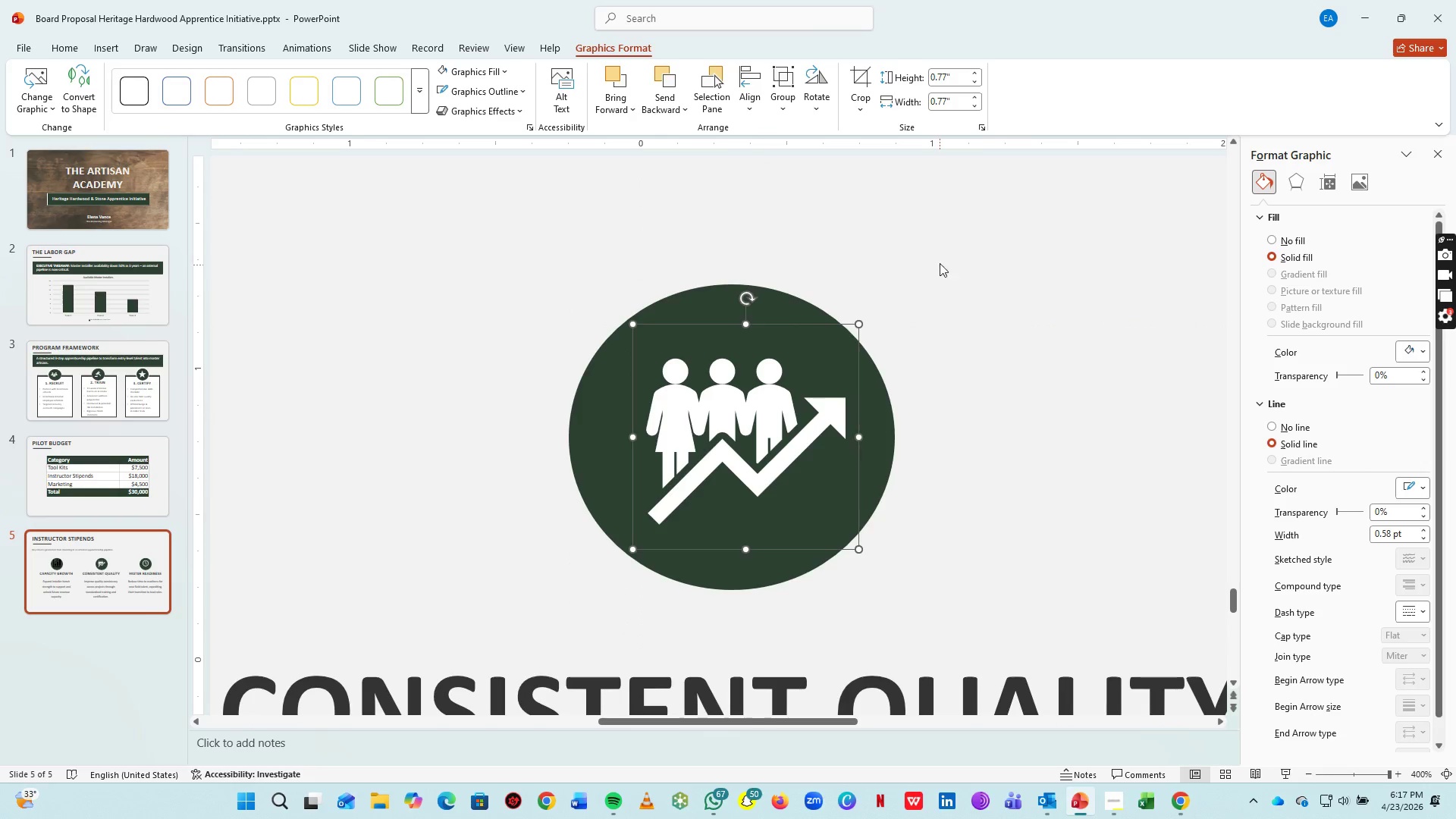 
left_click_drag(start_coordinate=[937, 259], to_coordinate=[483, 610])
 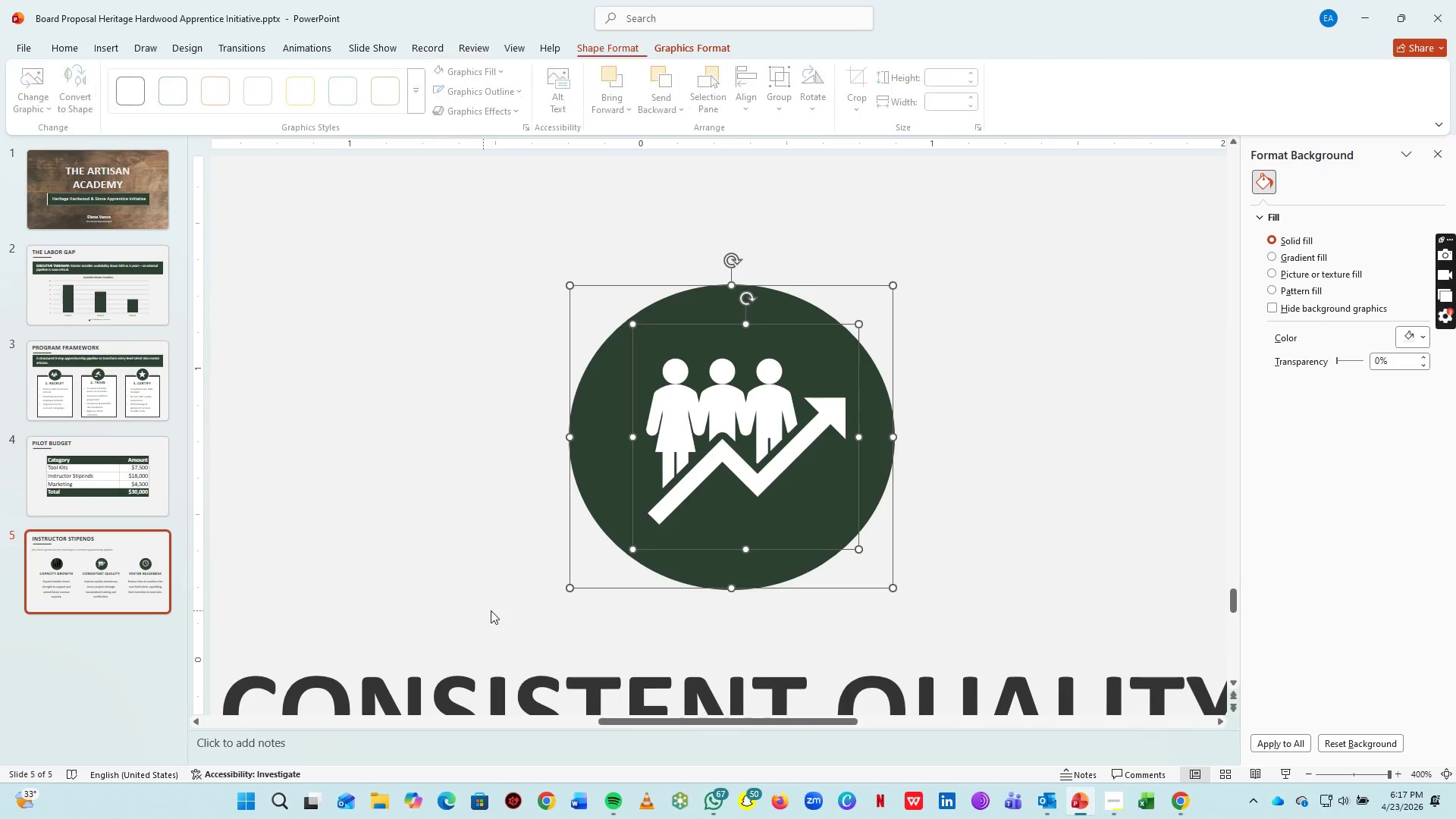 
key(Control+G)
 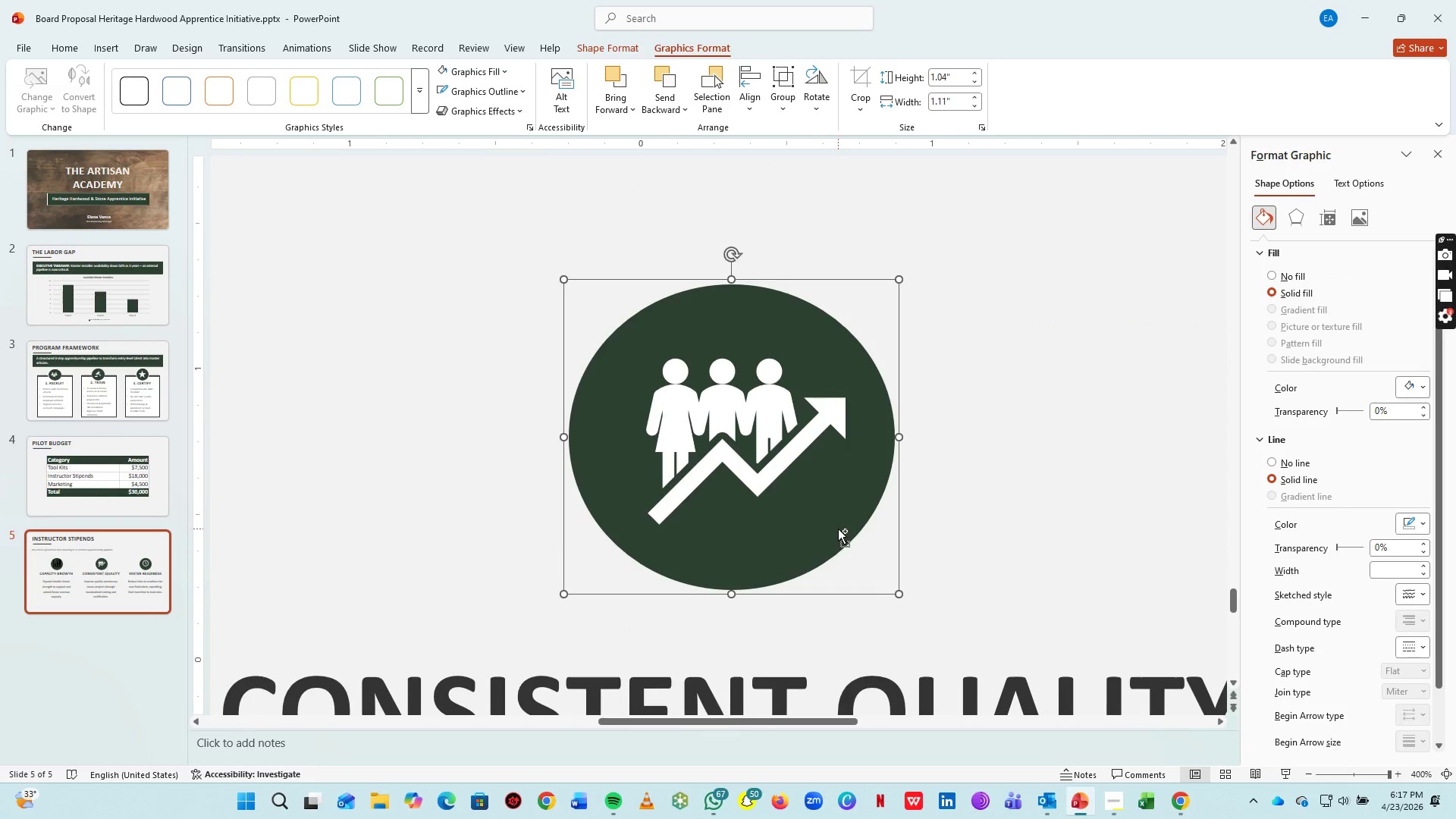 
scroll: coordinate [838, 529], scroll_direction: none, amount: 0.0
 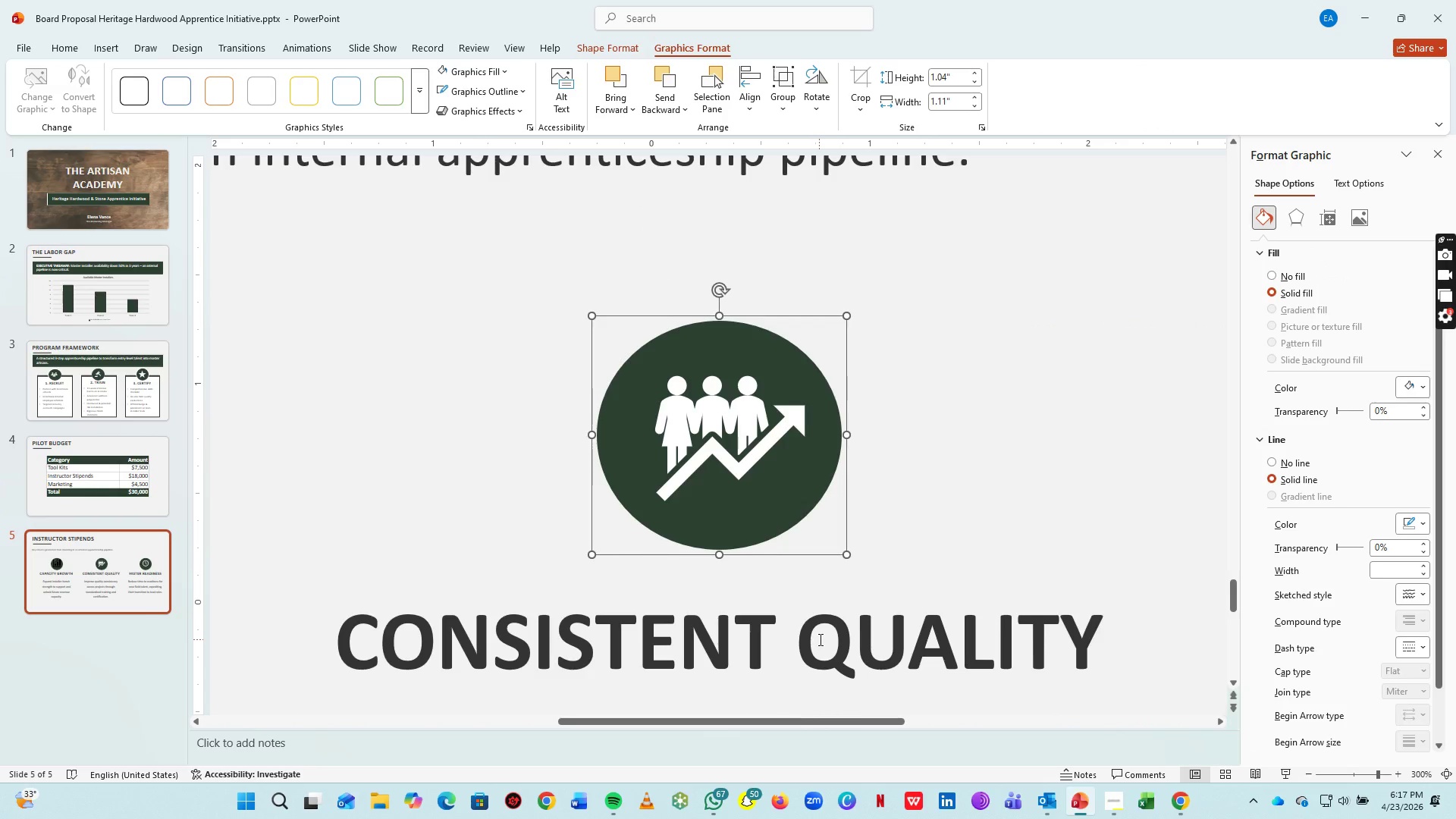 
scroll: coordinate [821, 610], scroll_direction: down, amount: 2.0
 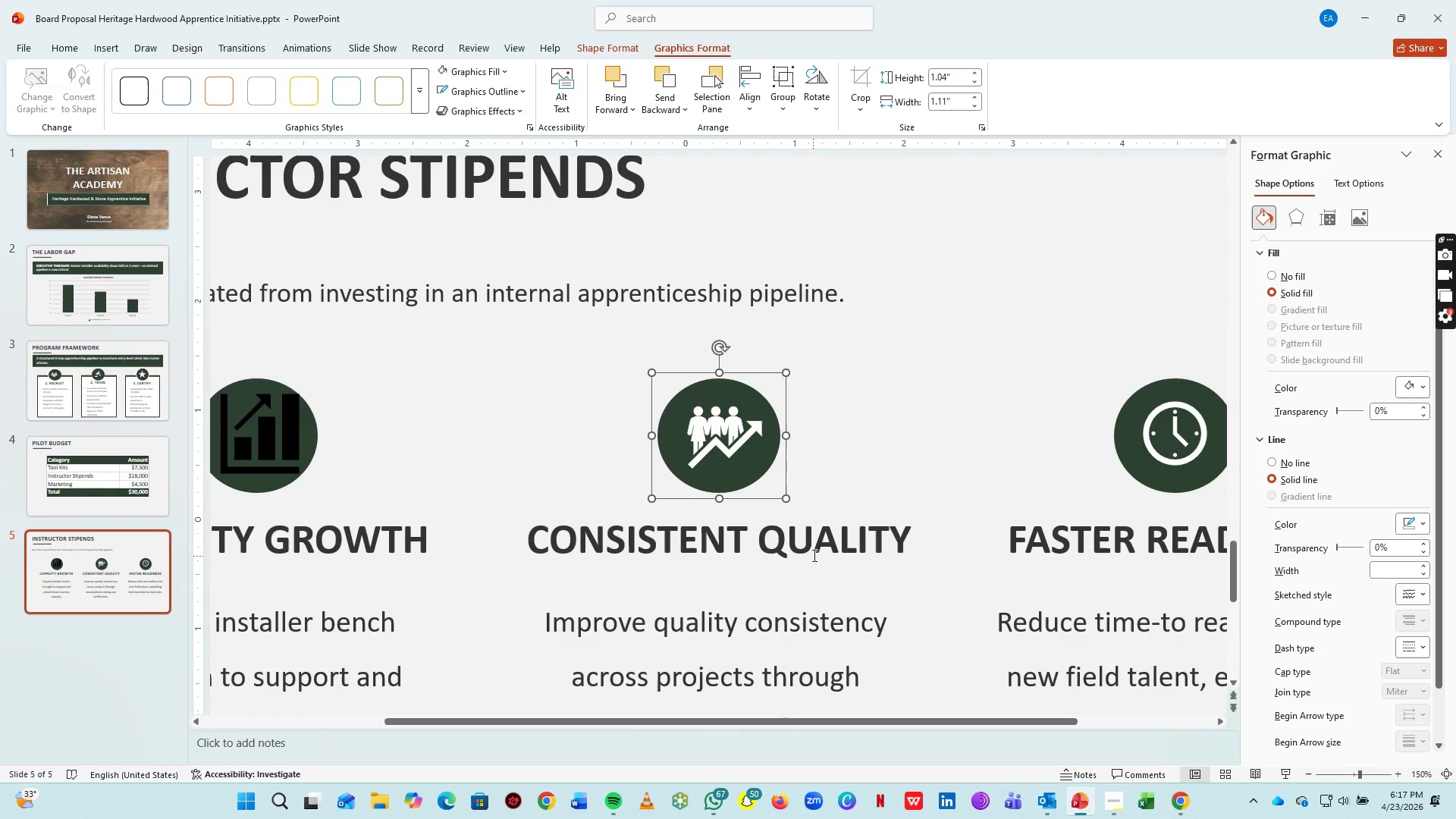 
hold_key(key=ControlLeft, duration=0.36)
 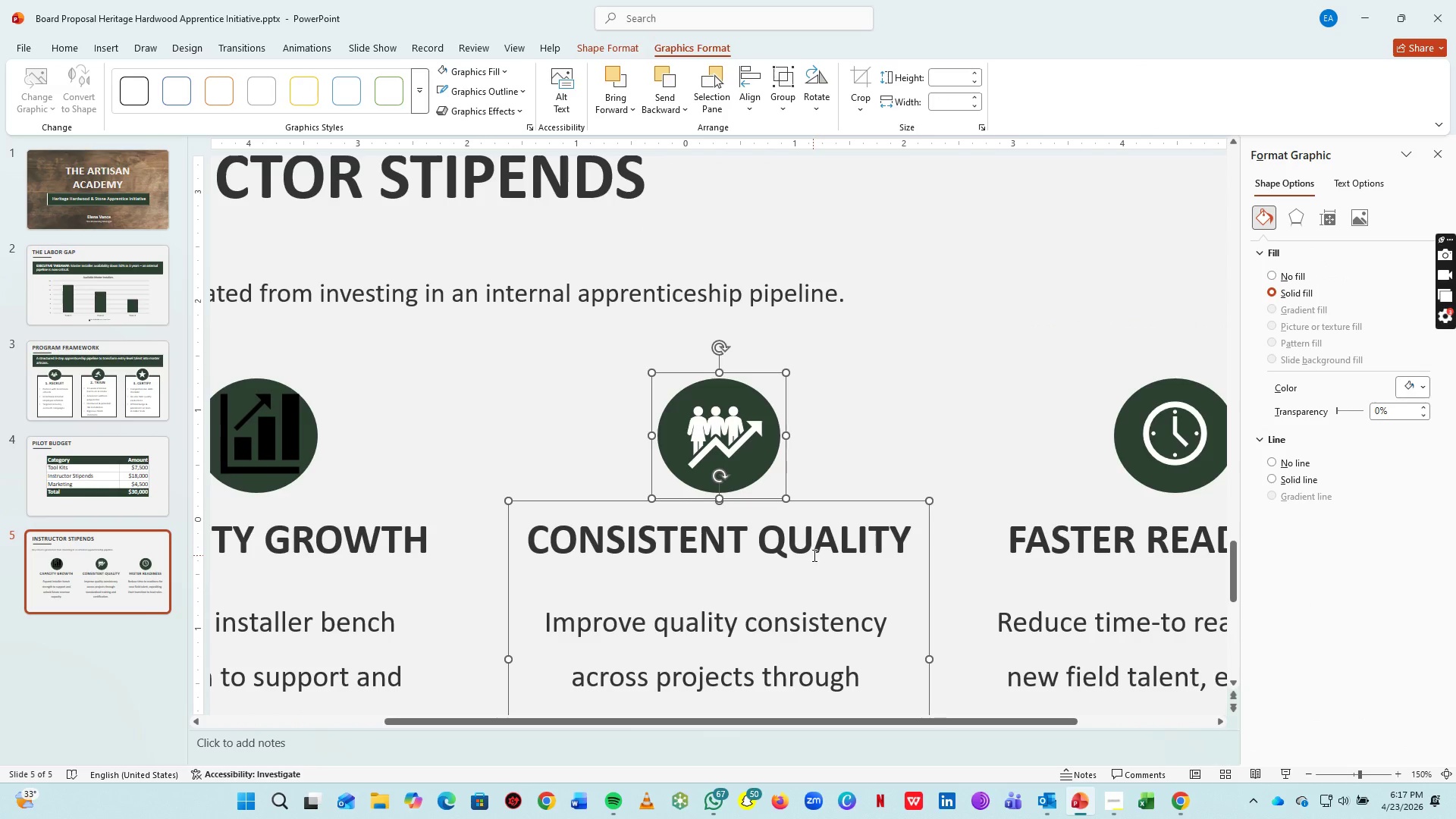 
hold_key(key=ShiftLeft, duration=0.61)
left_click([813, 555])
 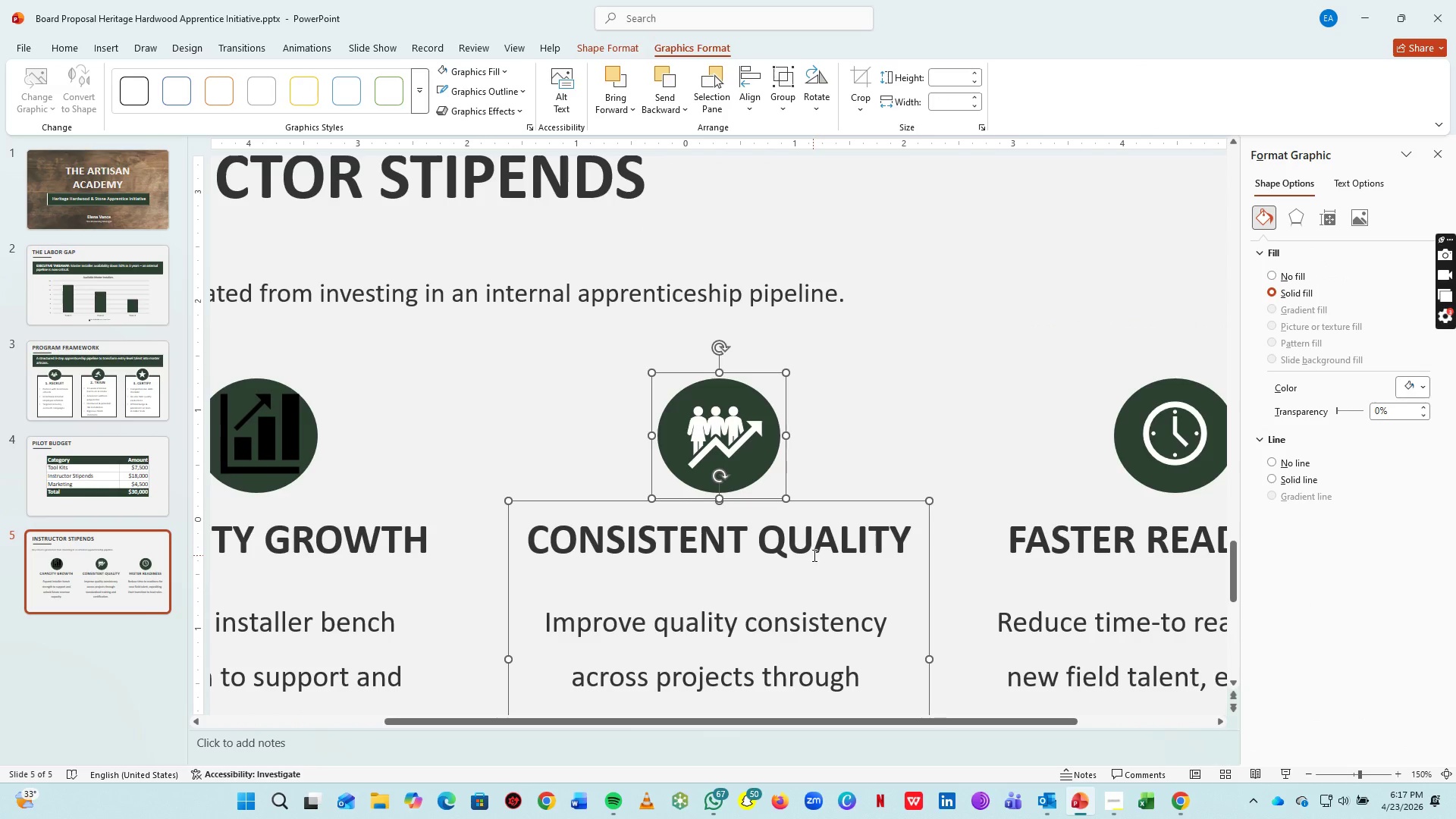 
key(Control+G)
 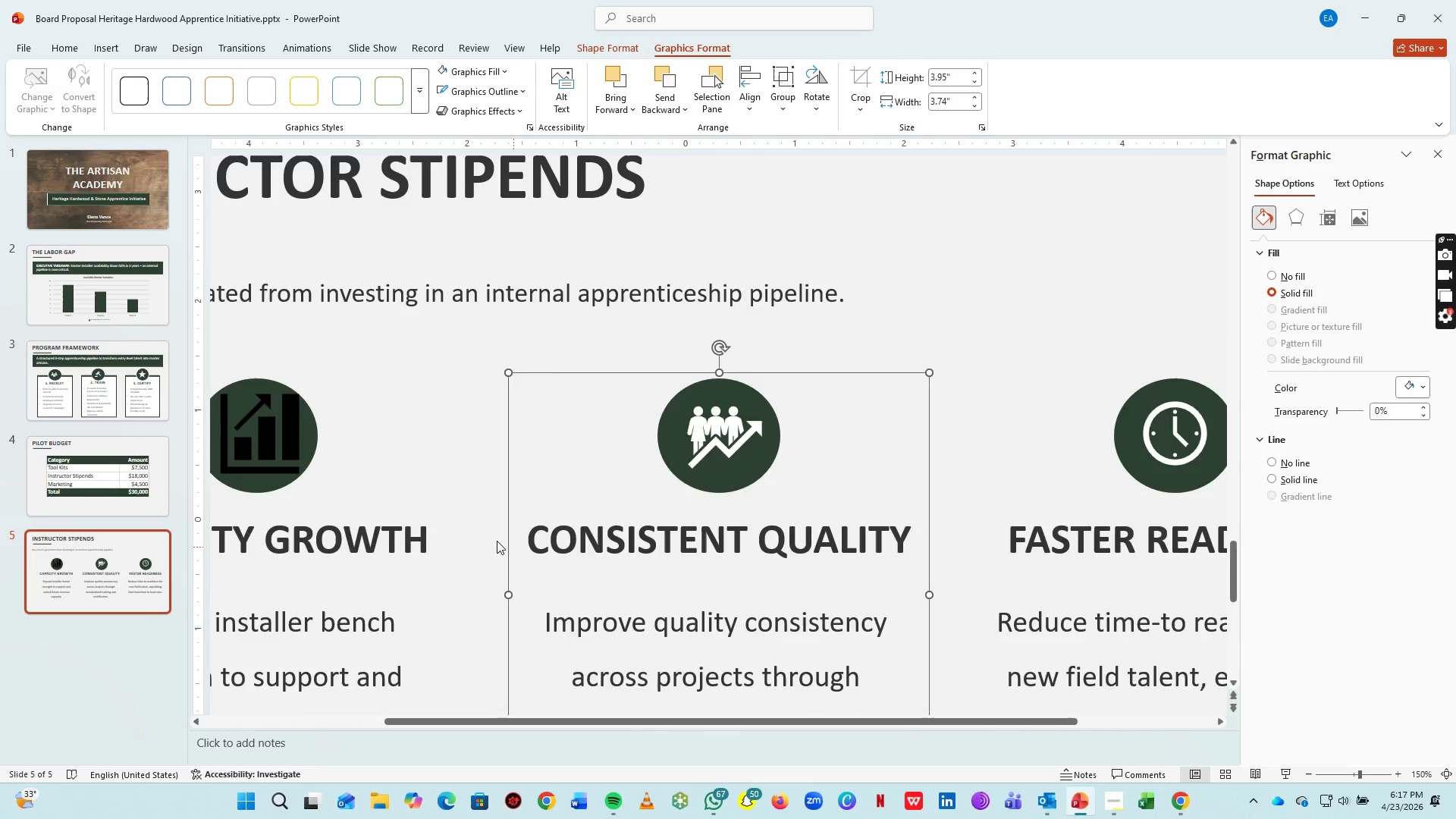 
scroll: coordinate [485, 537], scroll_direction: down, amount: 2.0
 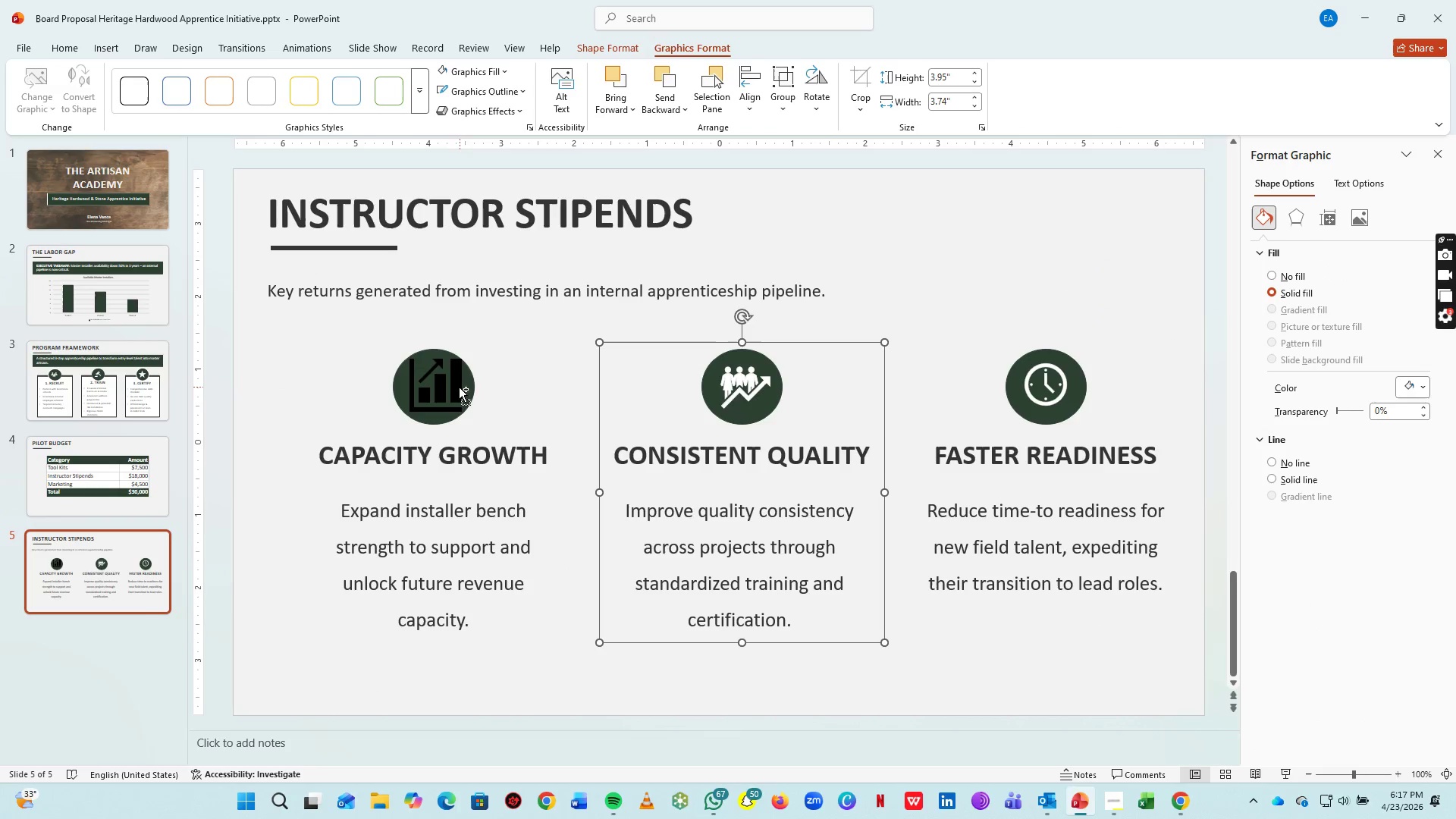 
left_click([446, 384])
 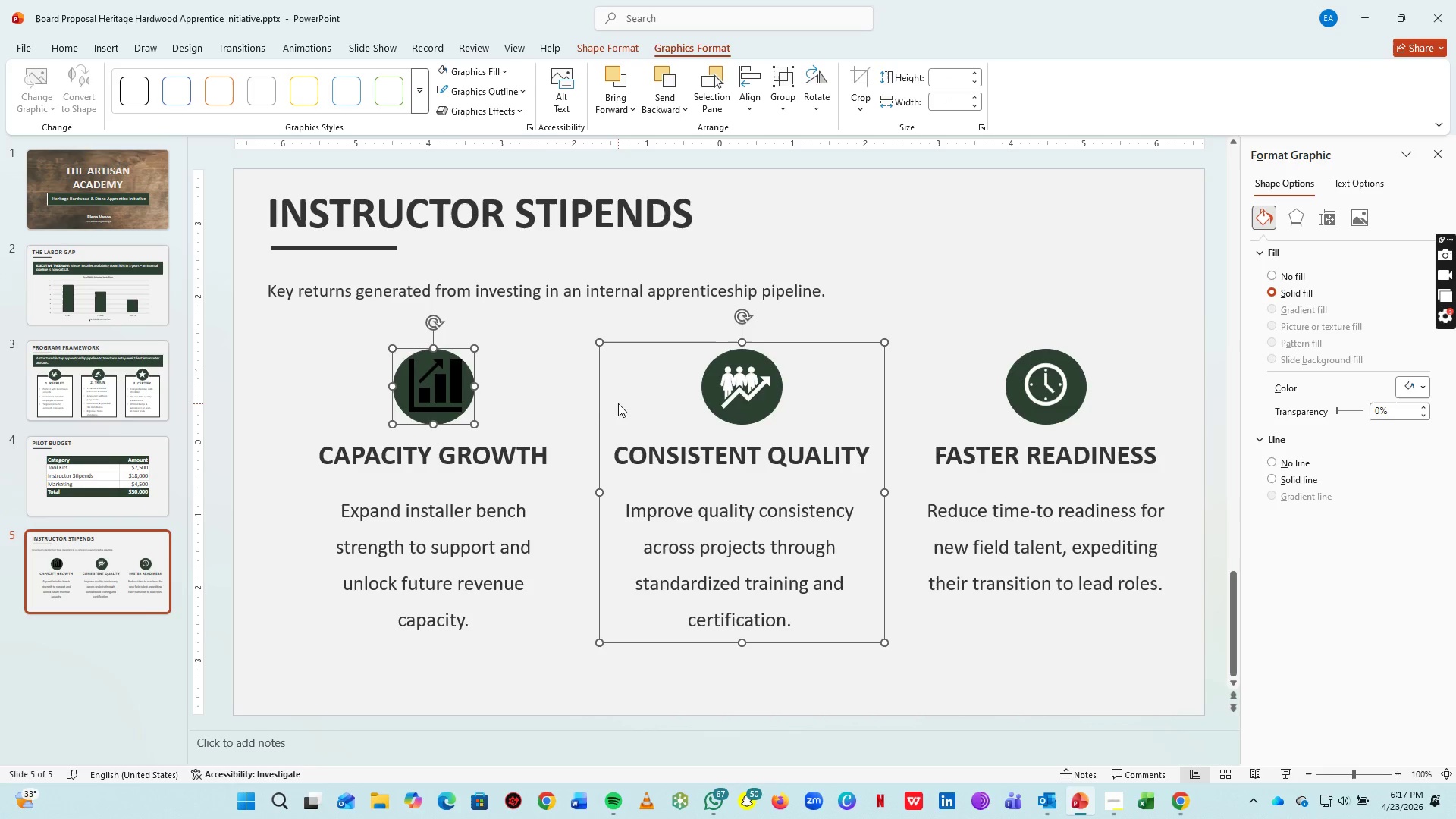 
left_click([548, 393])
 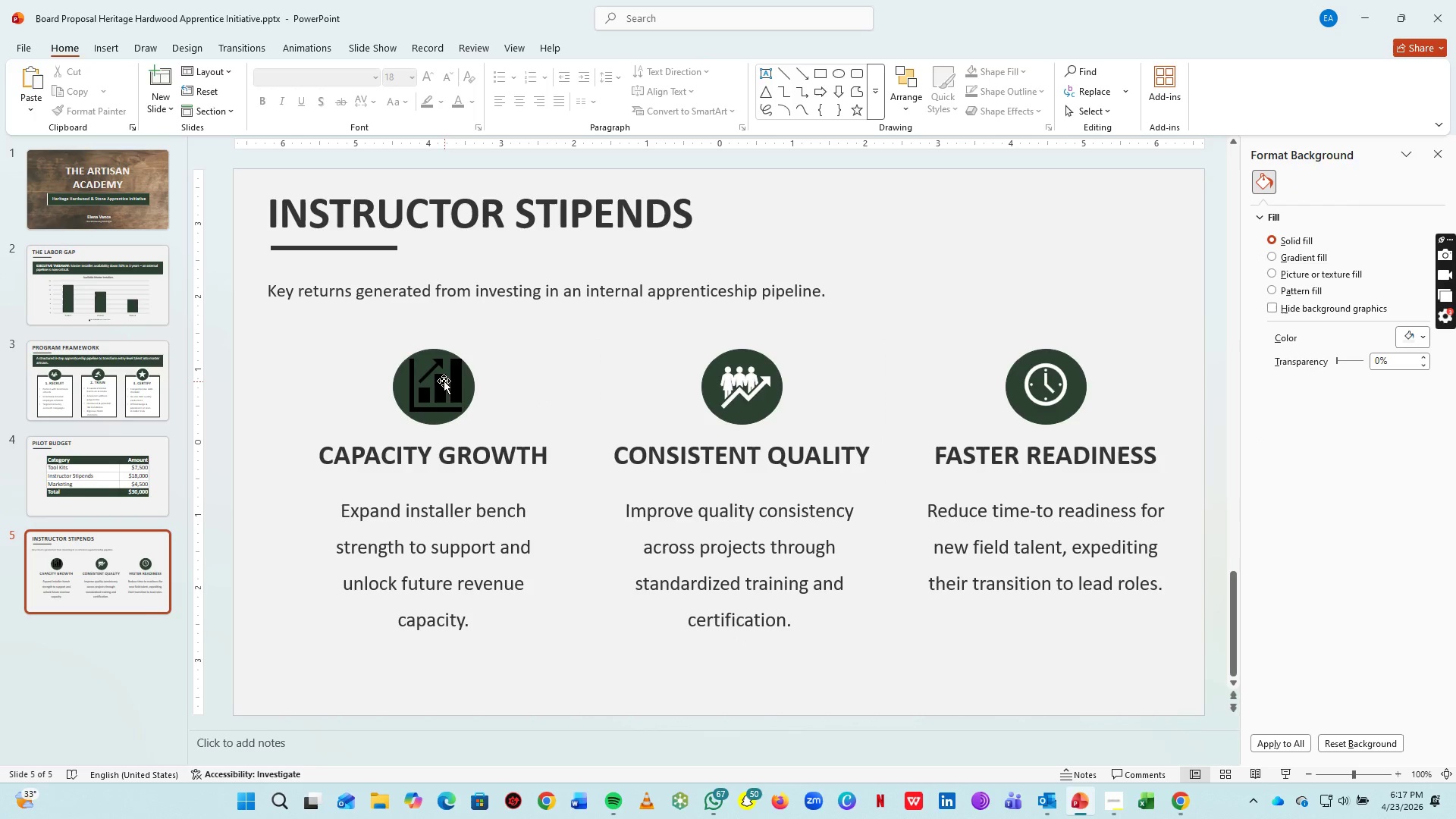 
left_click_drag(start_coordinate=[444, 381], to_coordinate=[607, 52])
 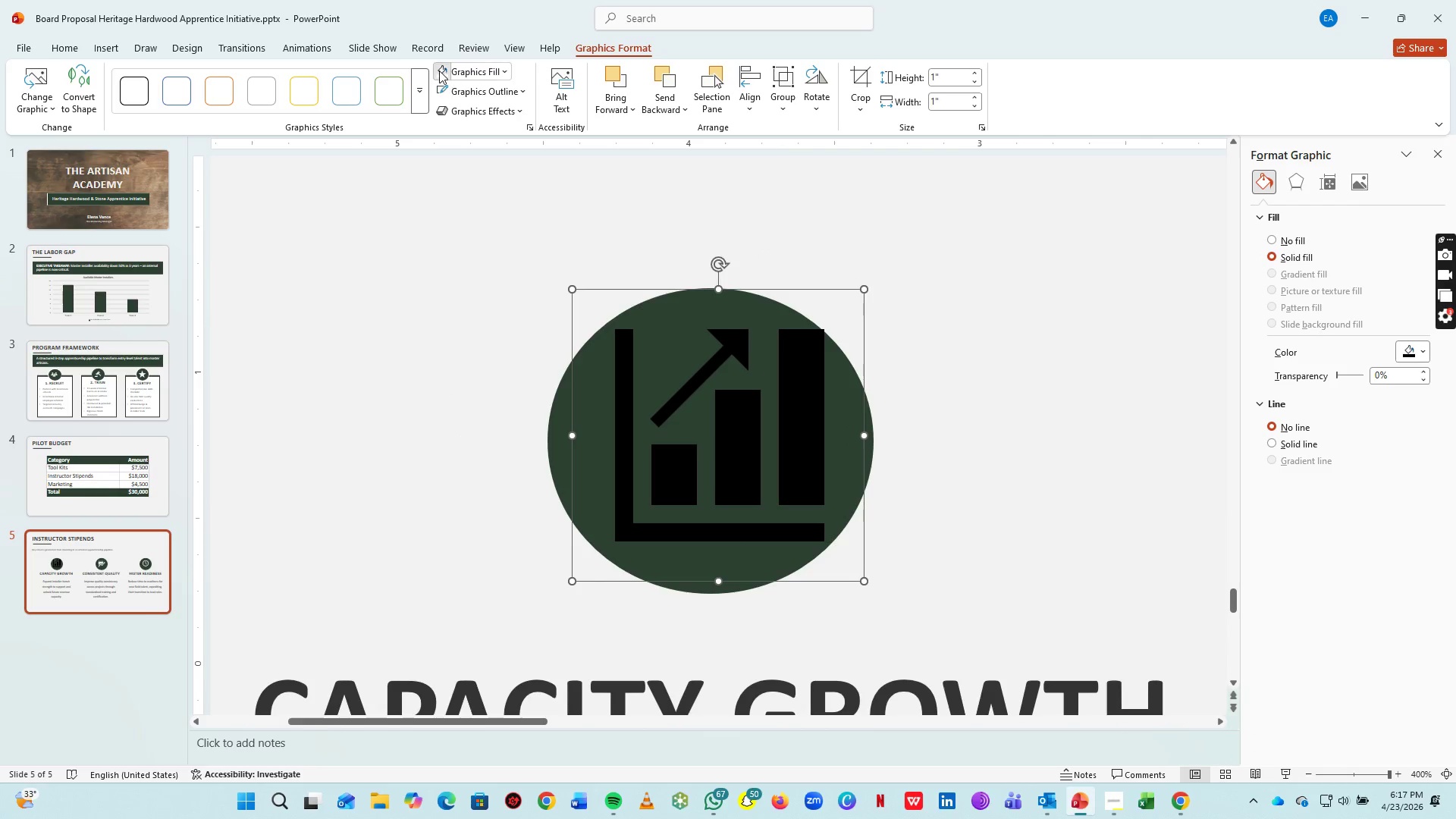 
hold_key(key=ControlLeft, duration=15.58)
scroll: coordinate [460, 422], scroll_direction: up, amount: 6.0
 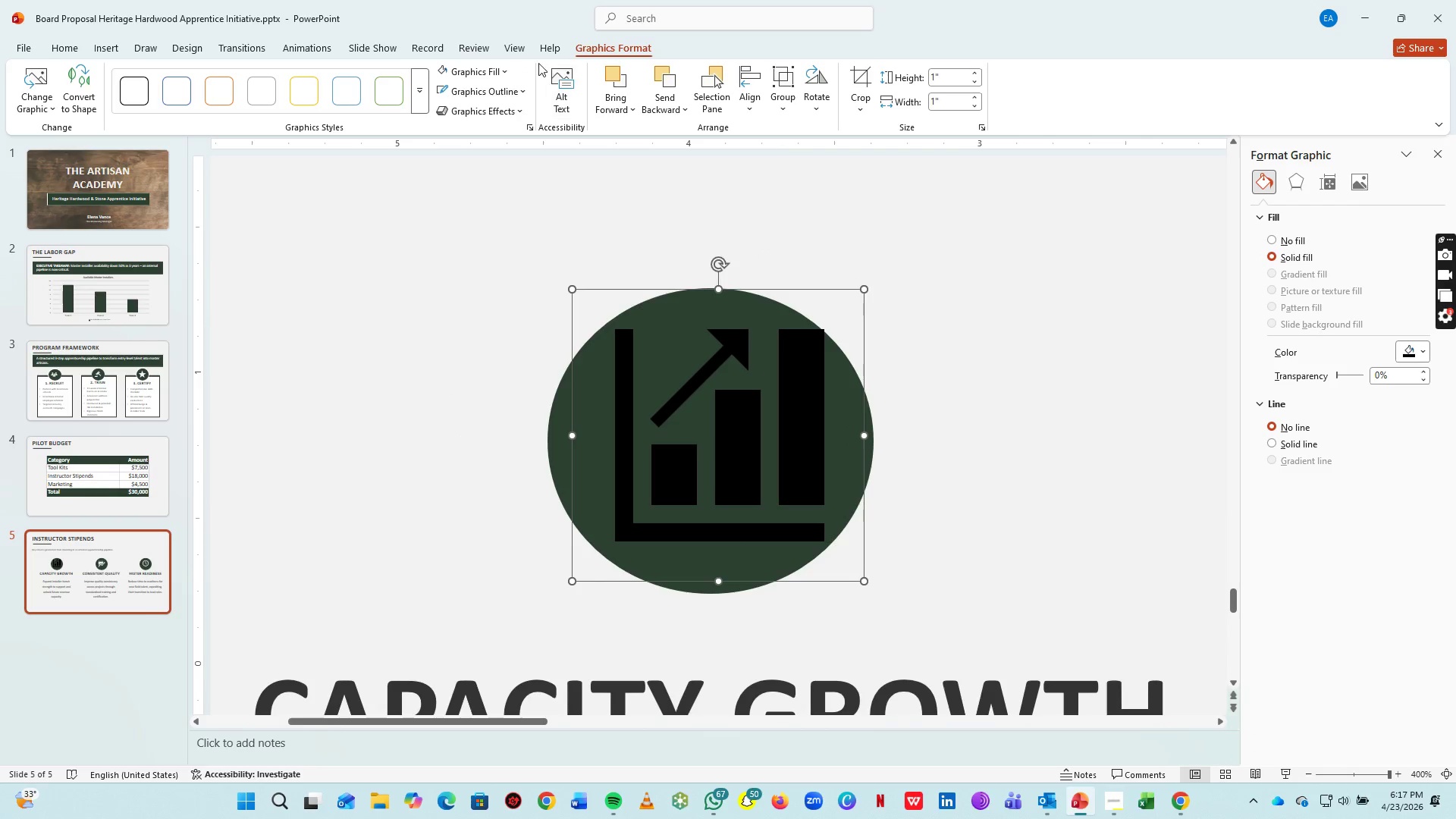 
left_click([607, 52])
 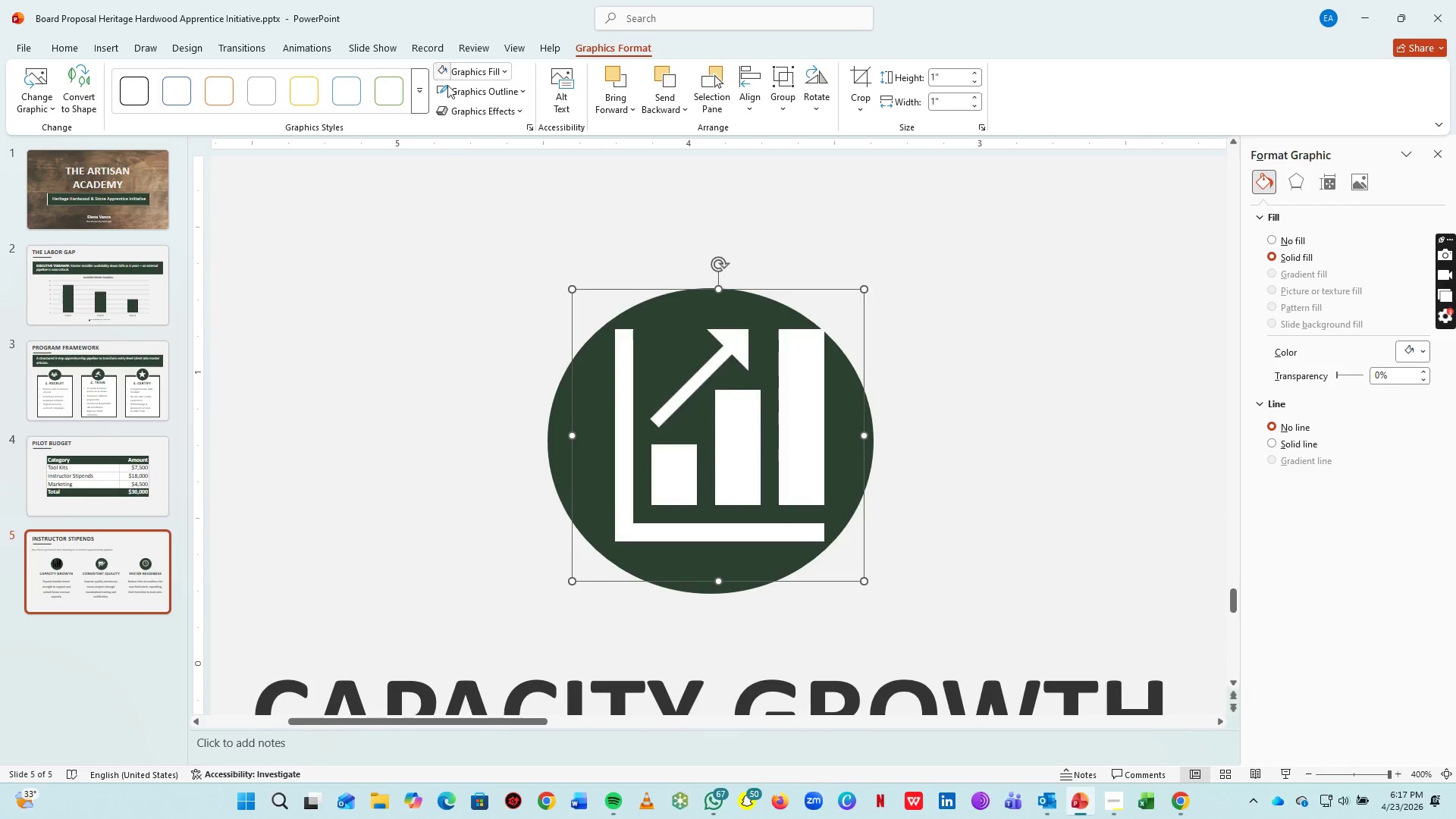 
double_click([447, 86])
 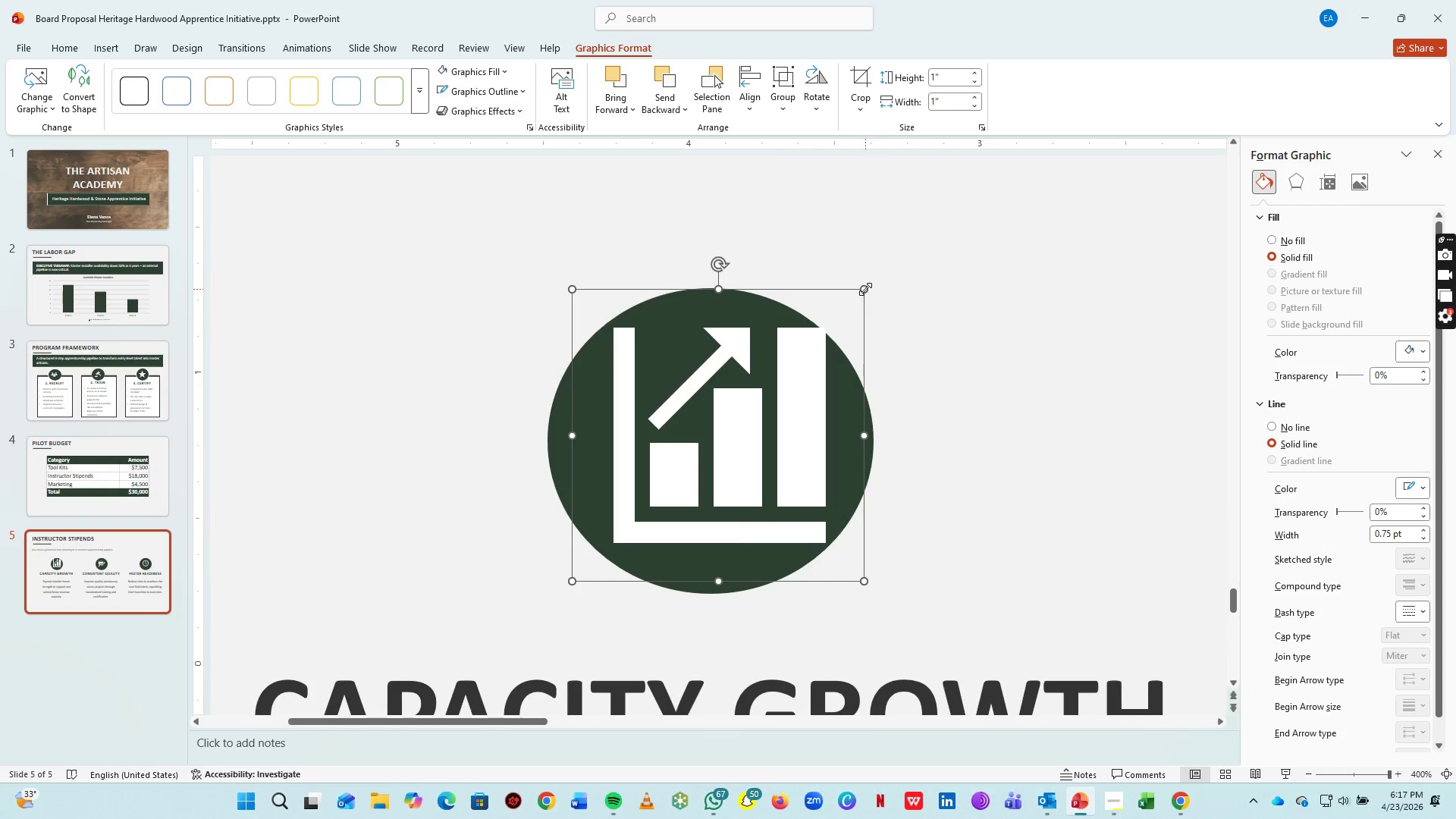 
left_click_drag(start_coordinate=[865, 289], to_coordinate=[742, 435])
 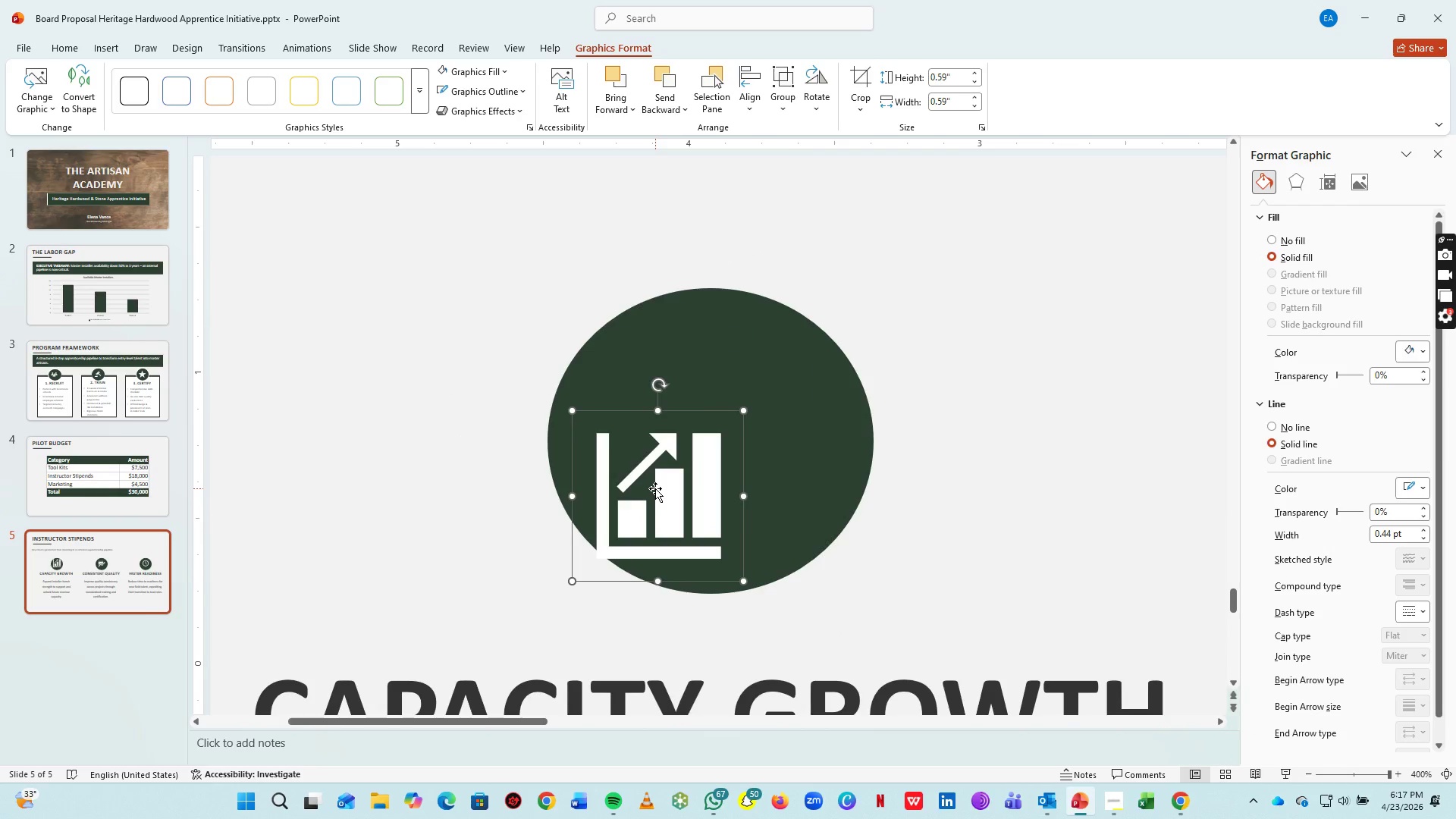 
left_click_drag(start_coordinate=[655, 488], to_coordinate=[710, 438])
 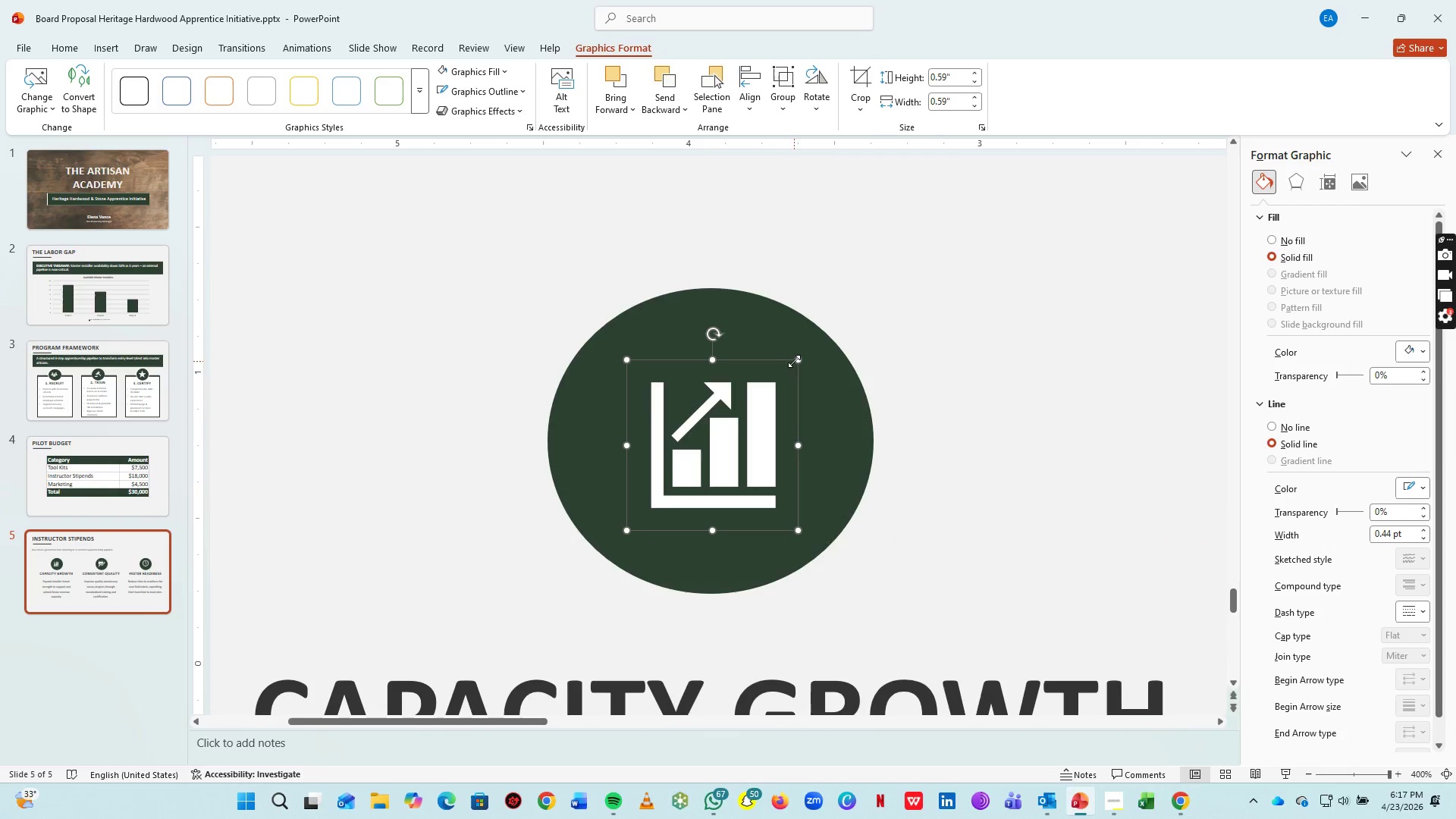 
left_click_drag(start_coordinate=[794, 361], to_coordinate=[824, 346])
 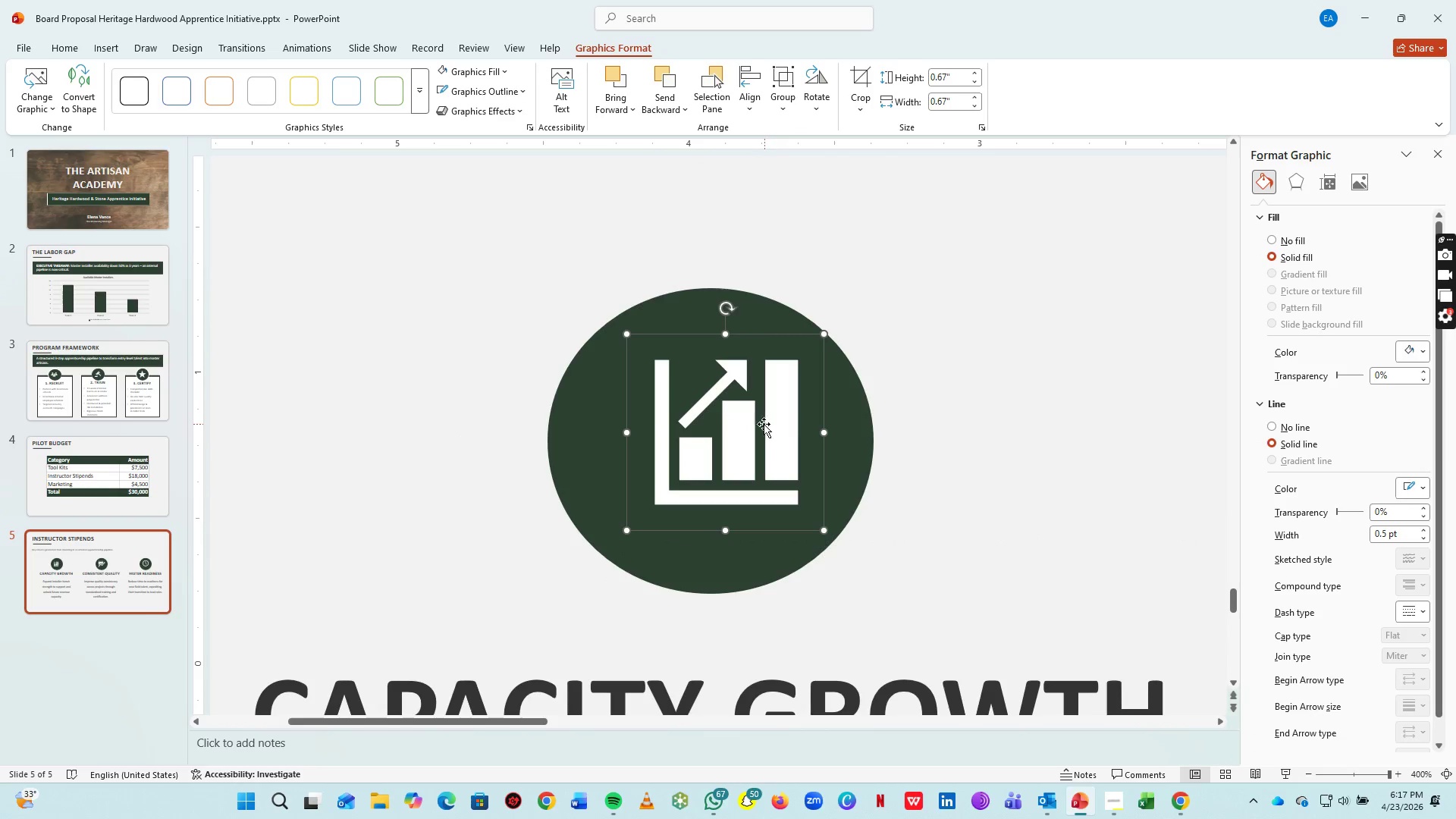 
left_click_drag(start_coordinate=[763, 424], to_coordinate=[747, 438])
 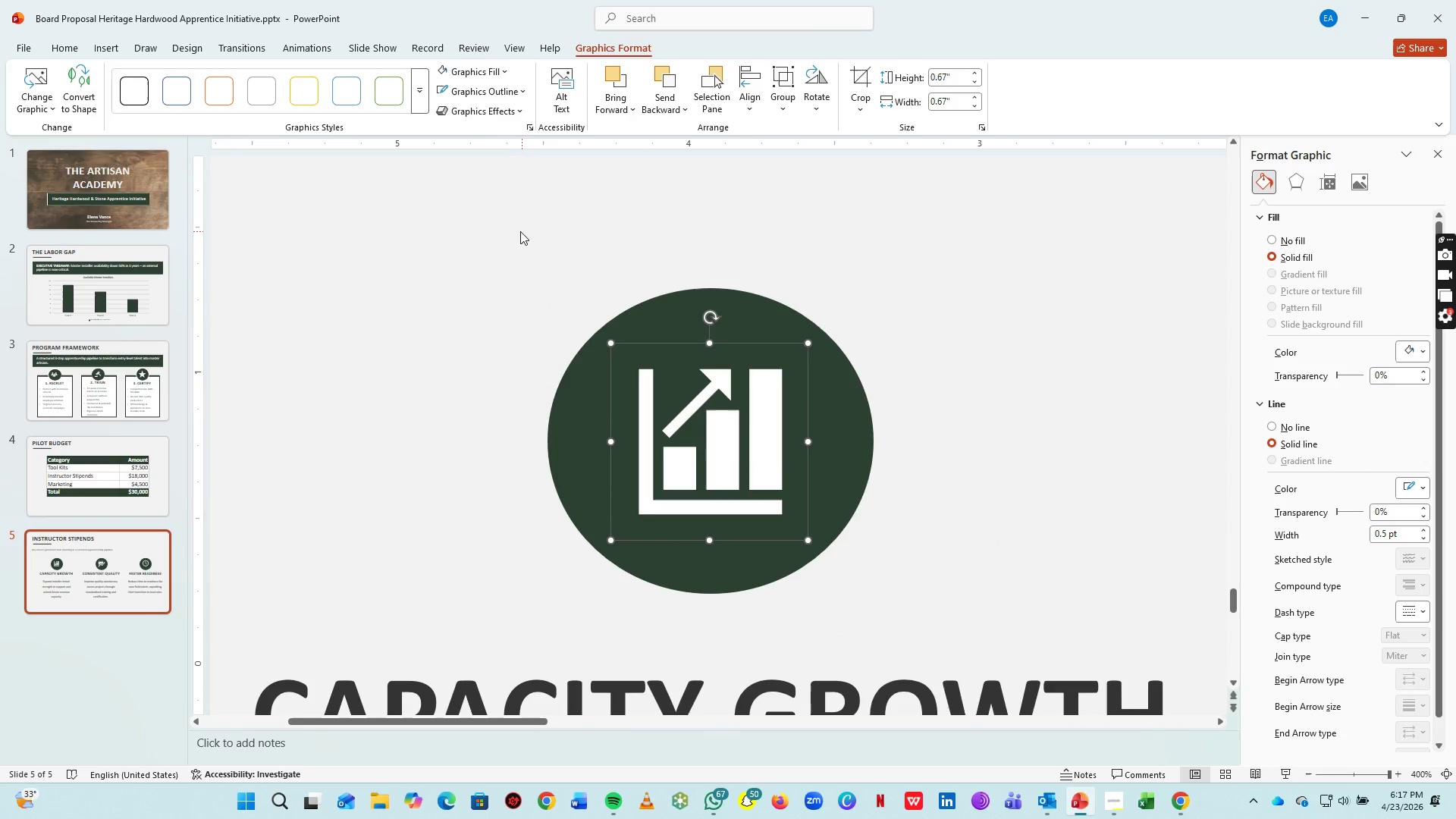 
left_click_drag(start_coordinate=[496, 230], to_coordinate=[996, 650])
 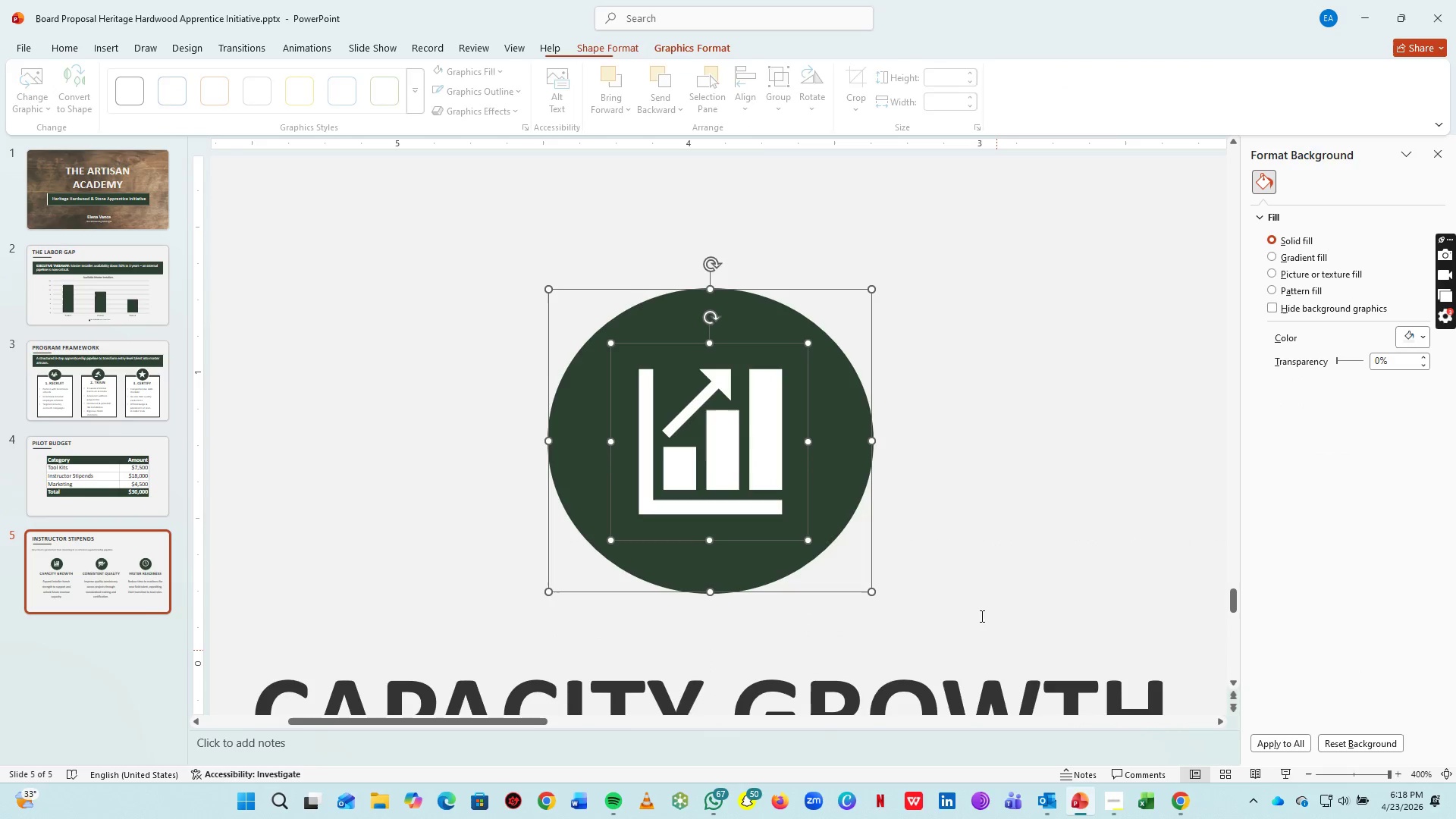 
key(Control+G)
 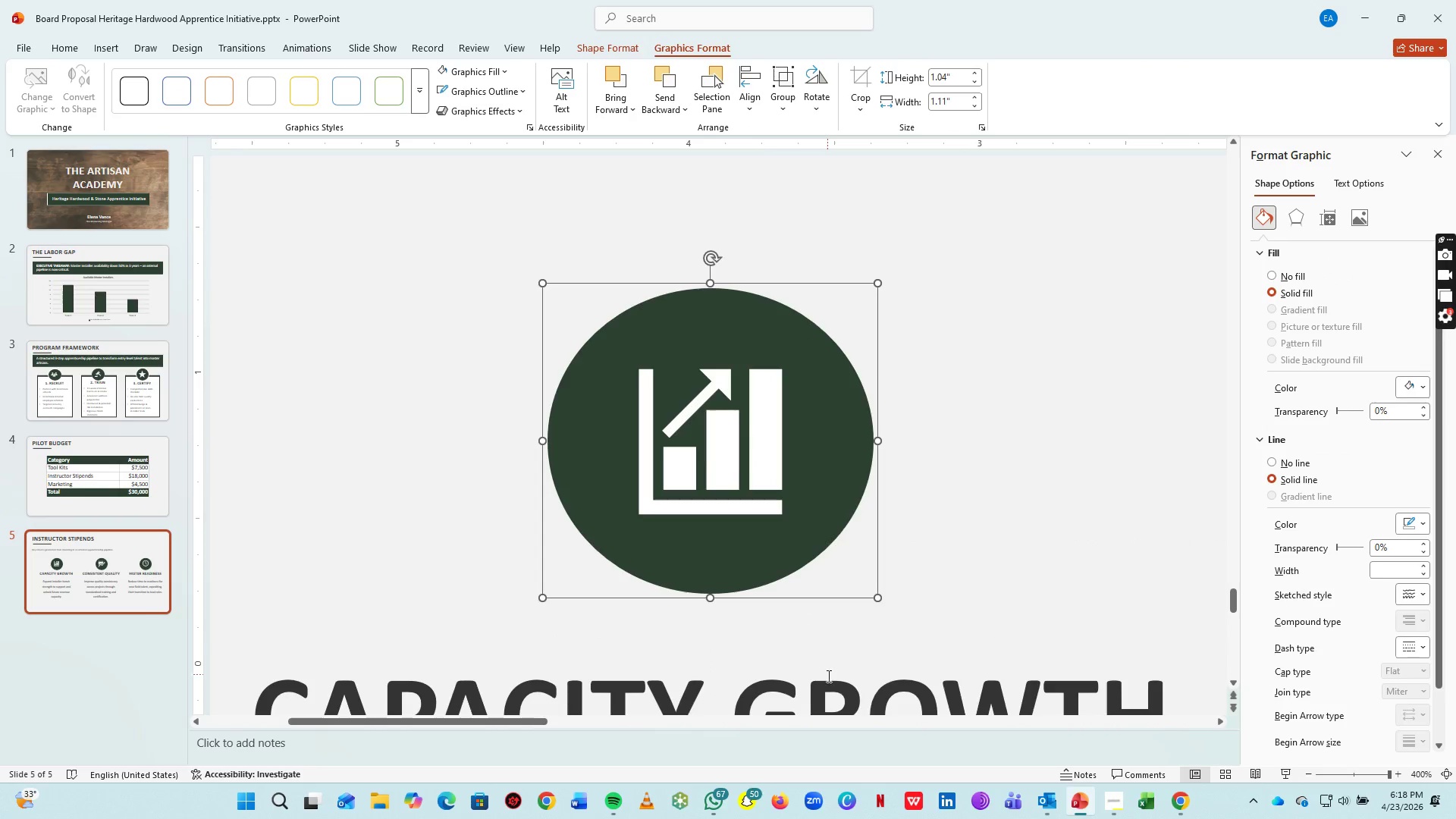 
hold_key(key=ShiftLeft, duration=0.62)
left_click([827, 685])
 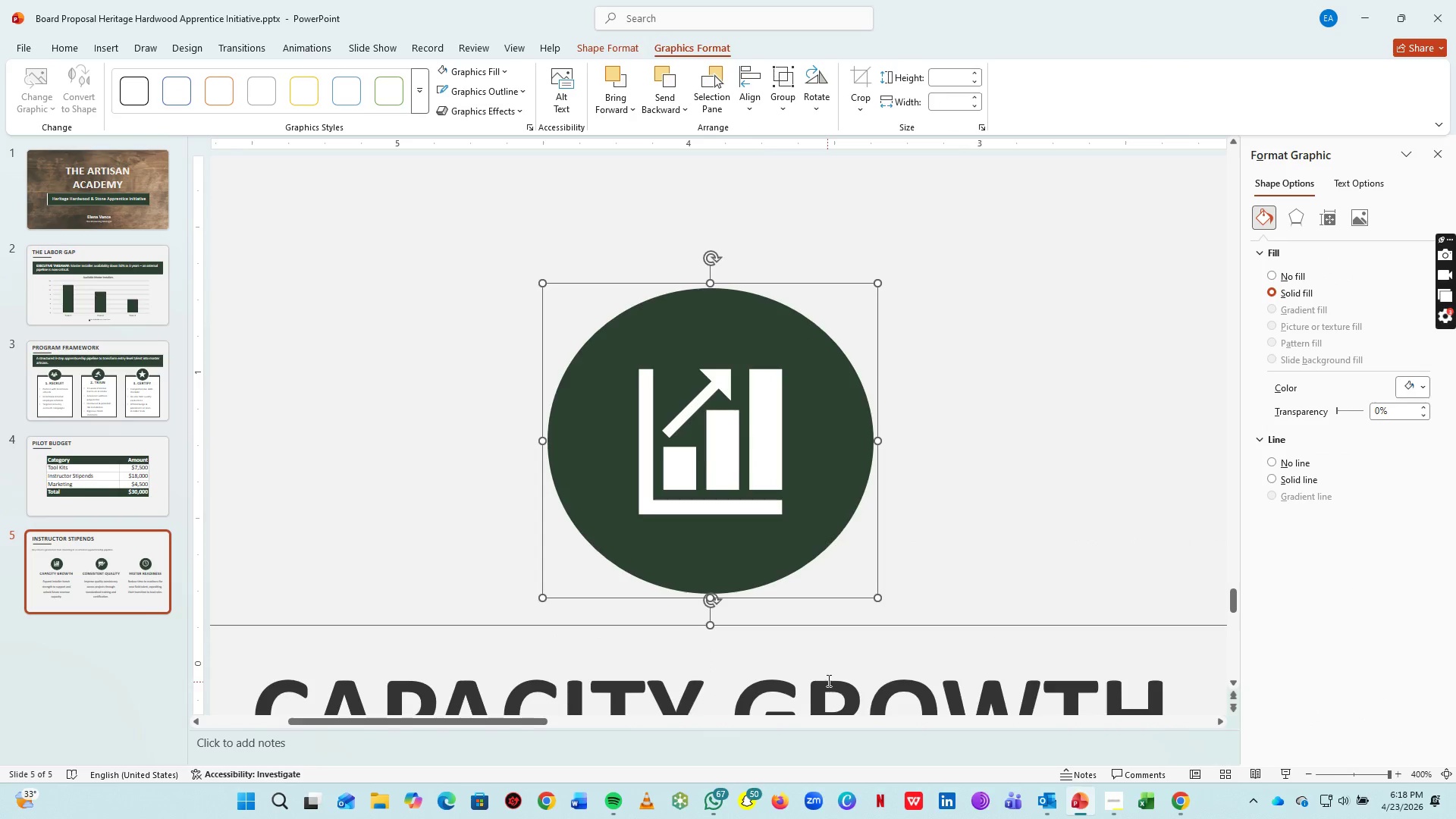 
key(Control+G)
 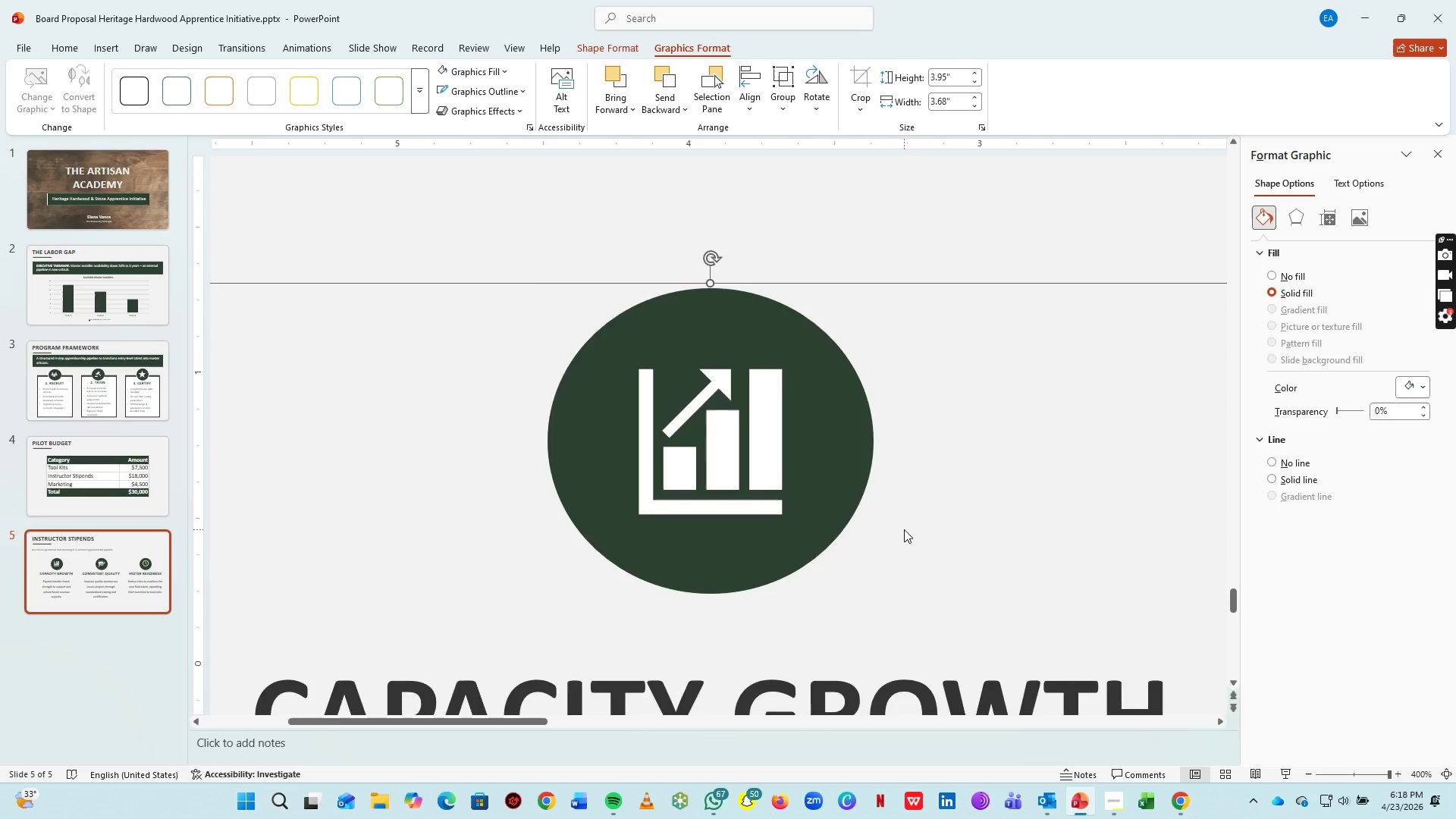 
scroll: coordinate [906, 529], scroll_direction: down, amount: 4.0
 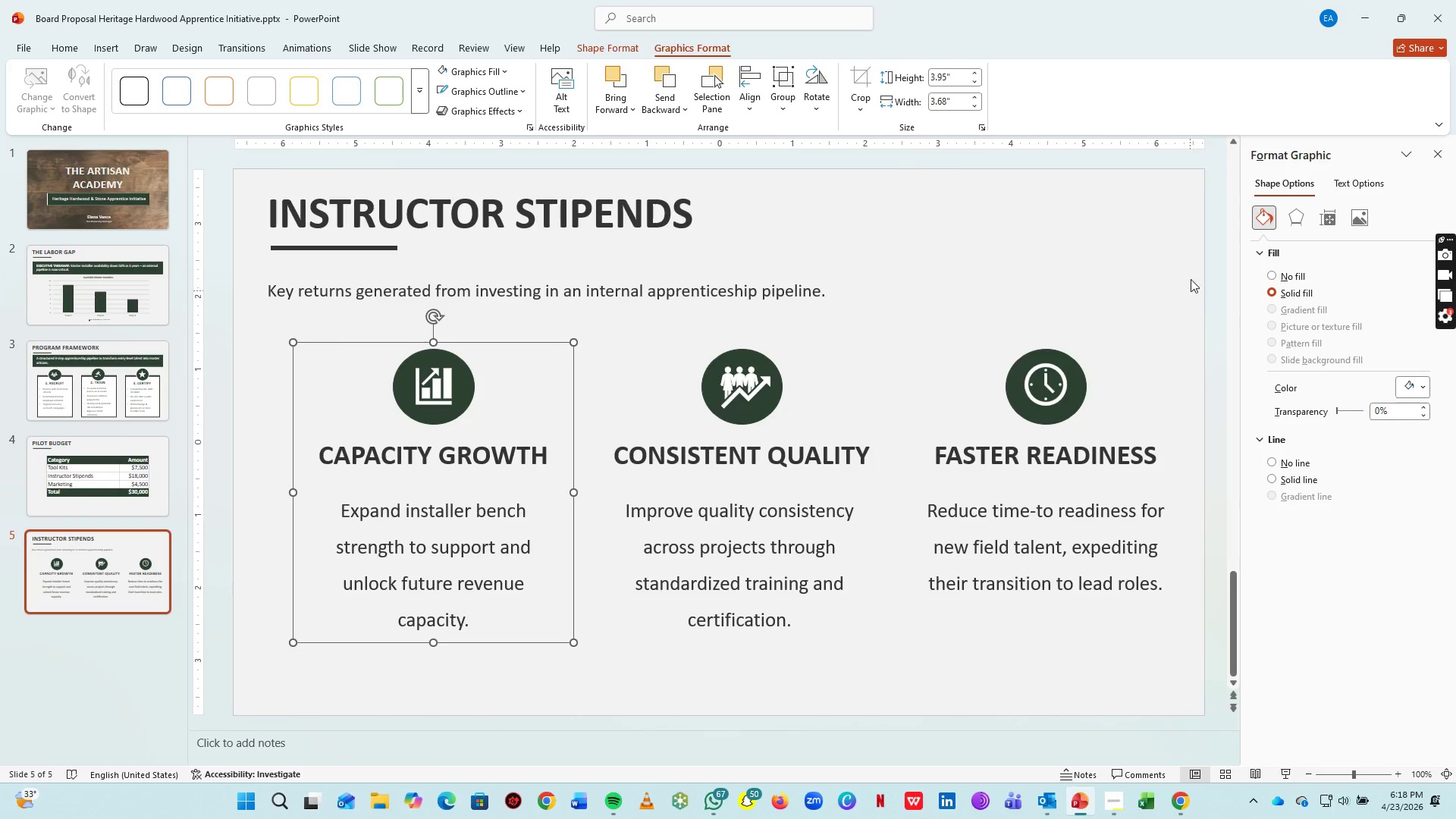 
left_click([1123, 243])
 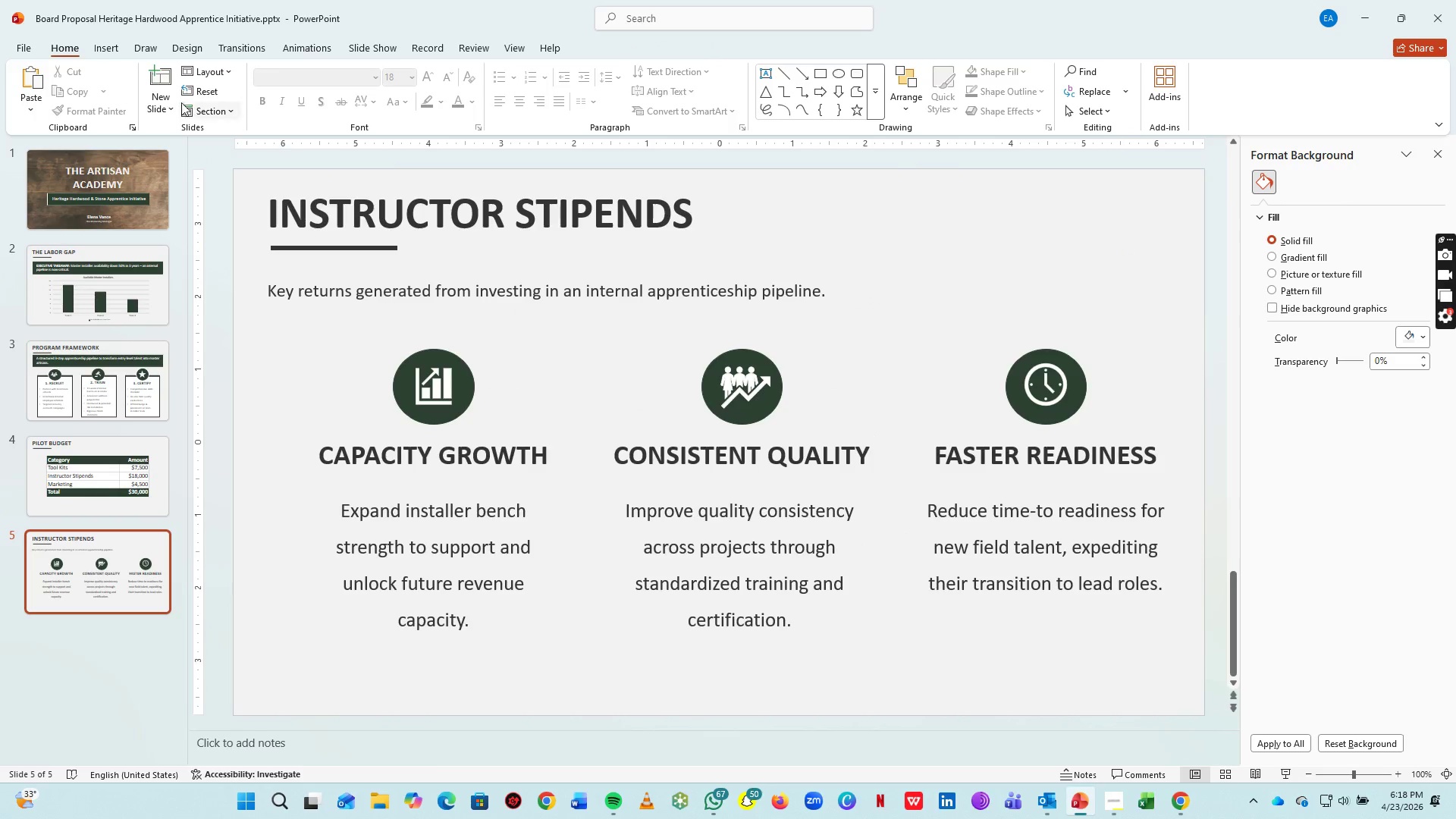 
left_click([96, 42])
 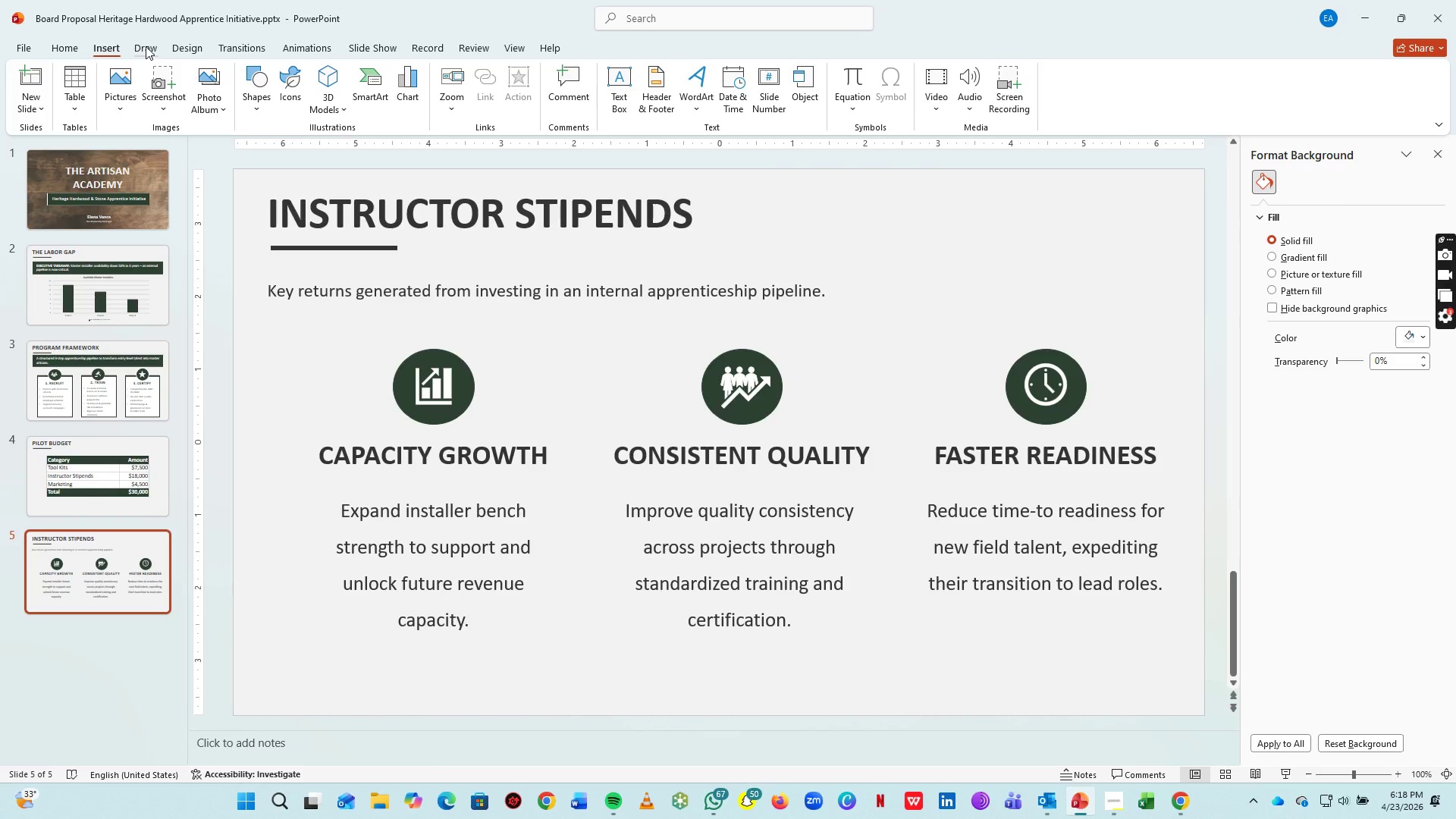 
left_click([247, 83])
 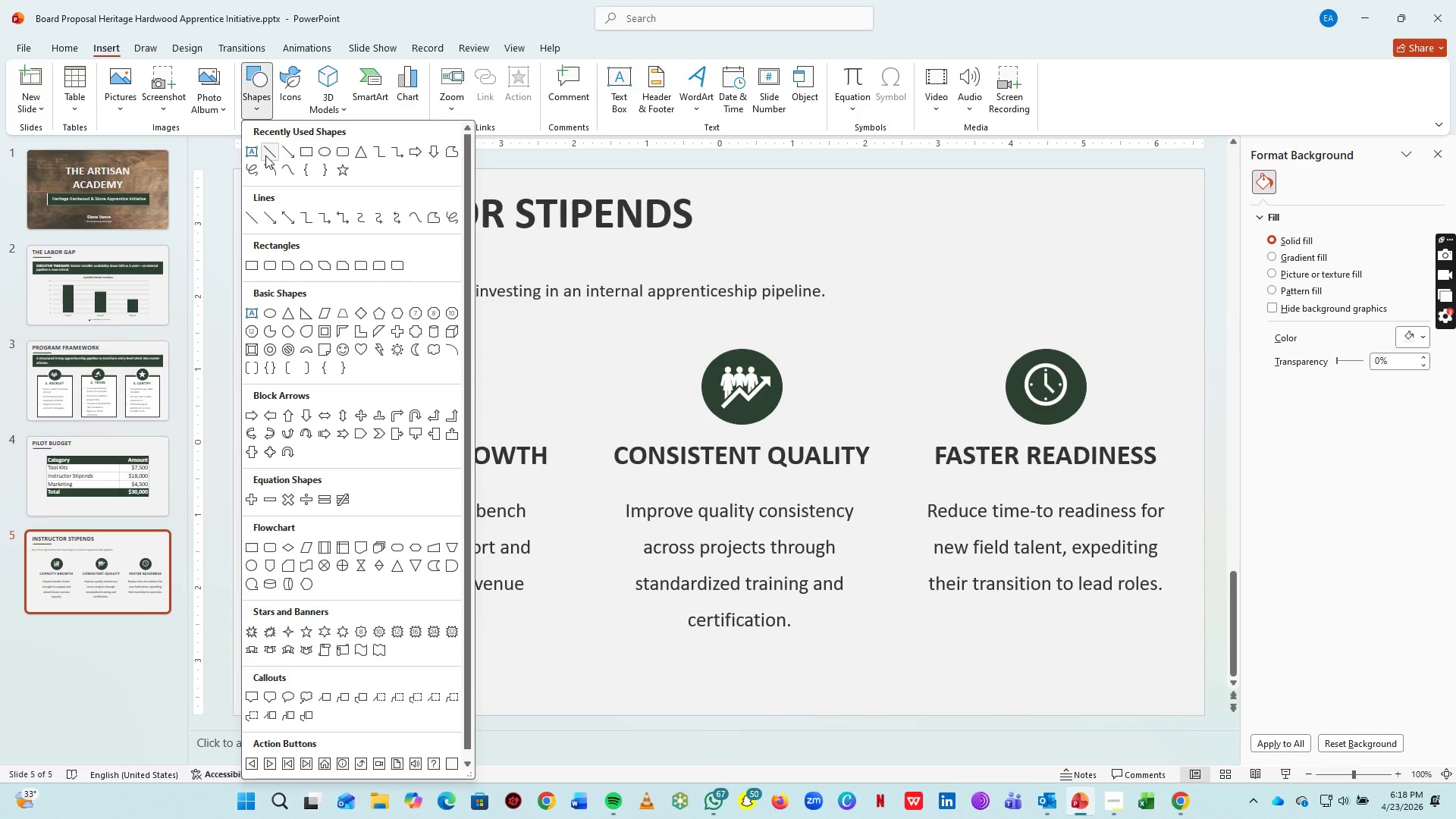 
left_click([265, 155])
 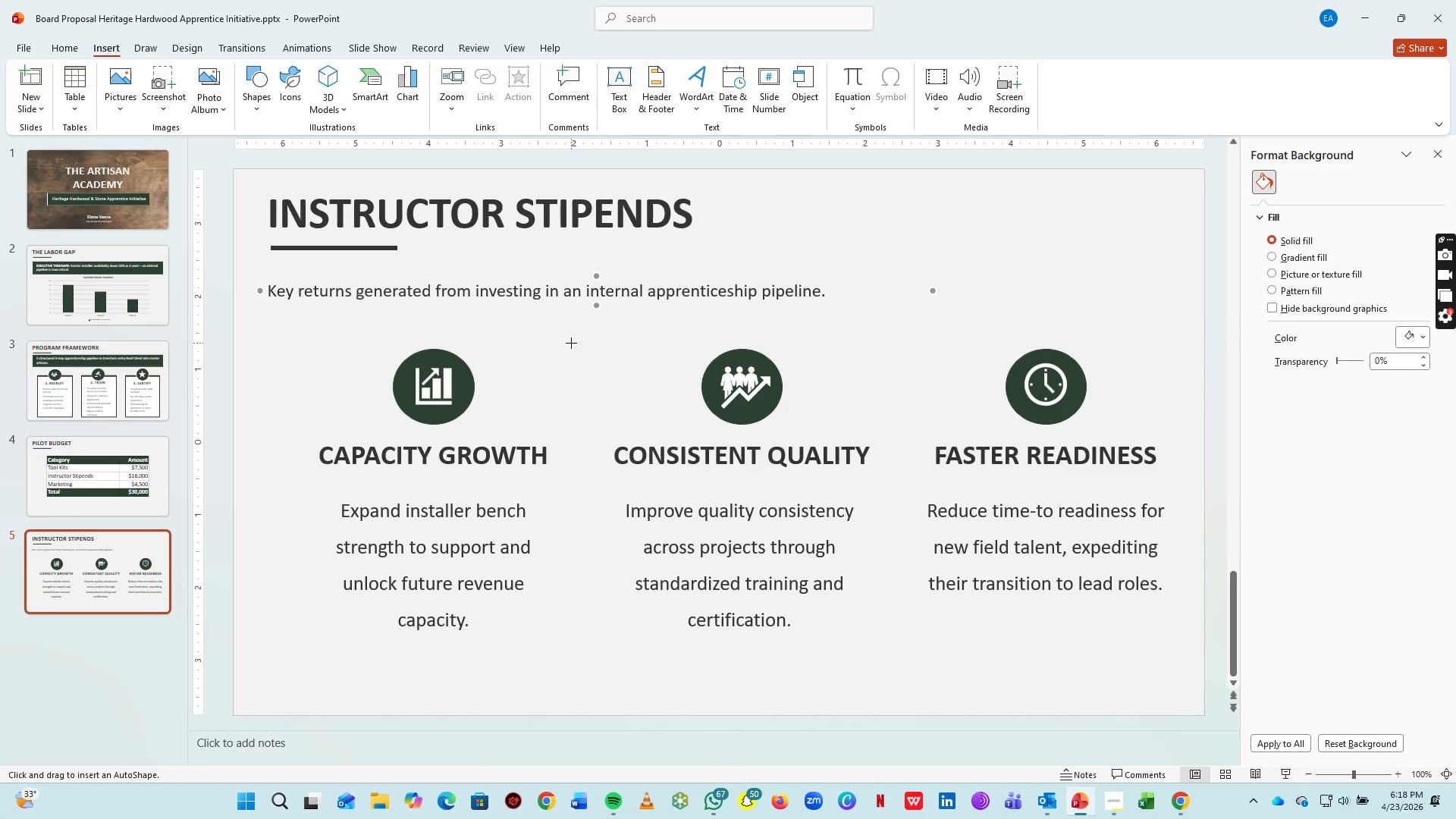 
left_click_drag(start_coordinate=[571, 343], to_coordinate=[565, 667])
 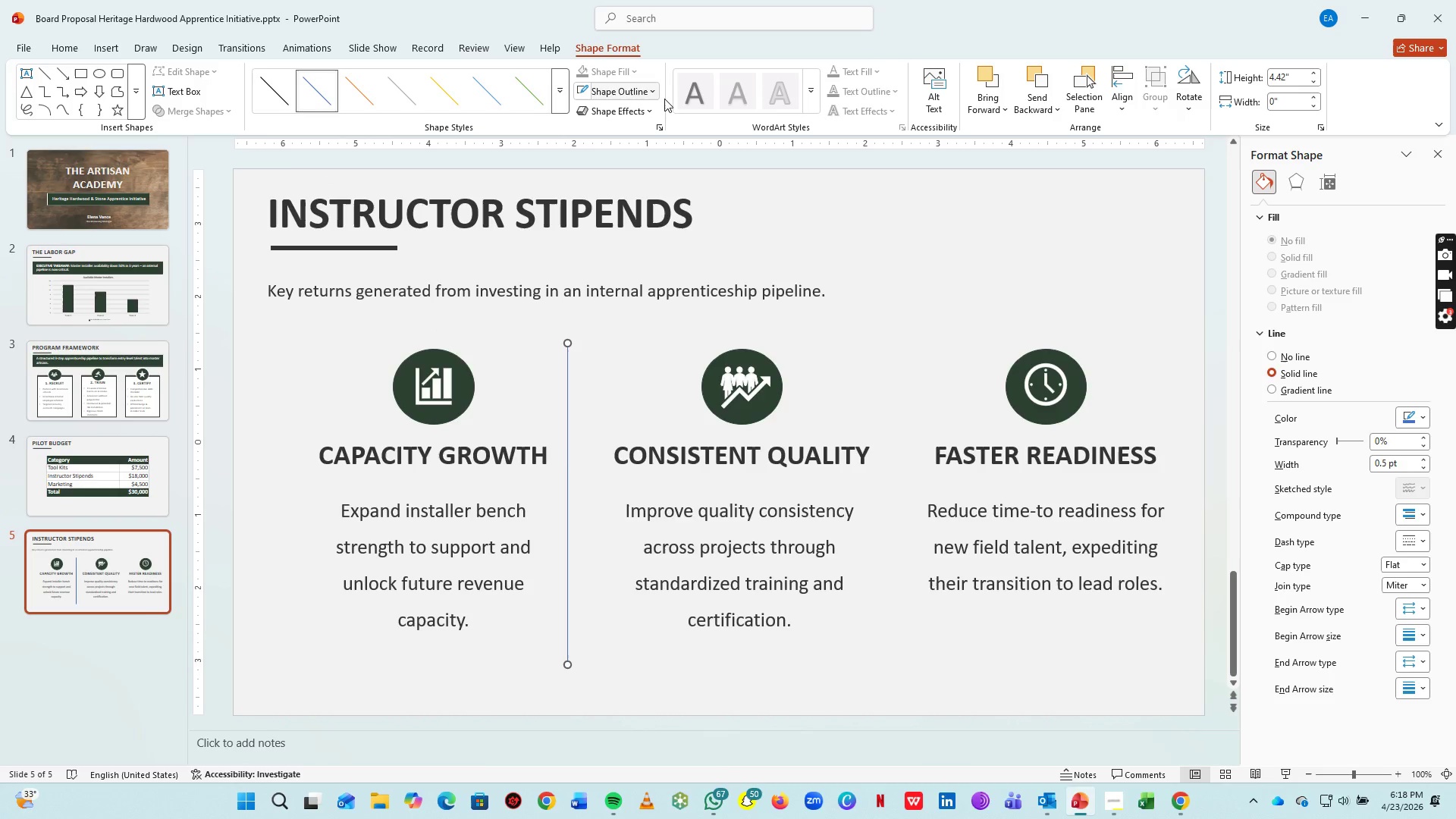 
left_click([635, 90])
 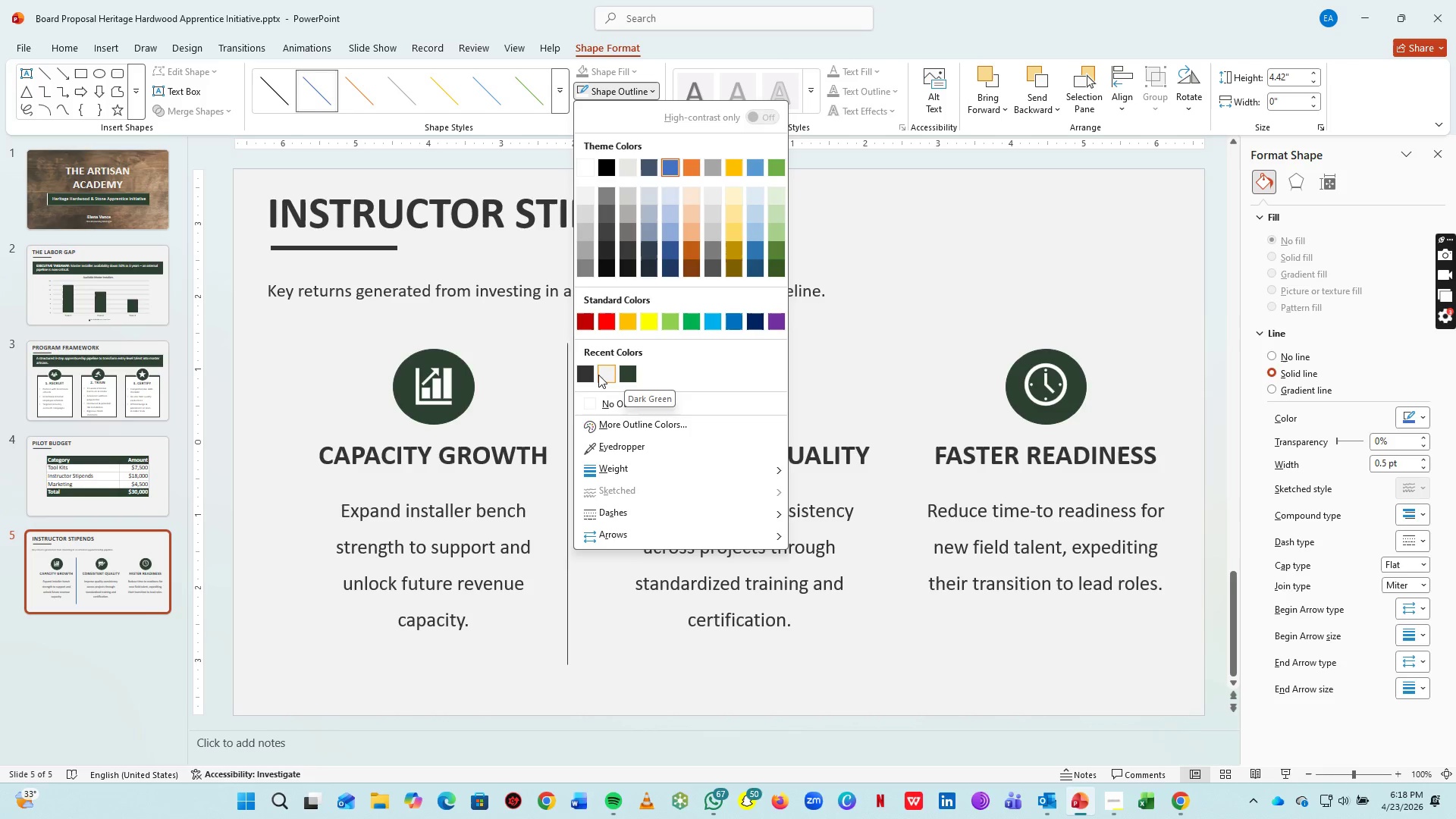 
left_click([588, 372])
 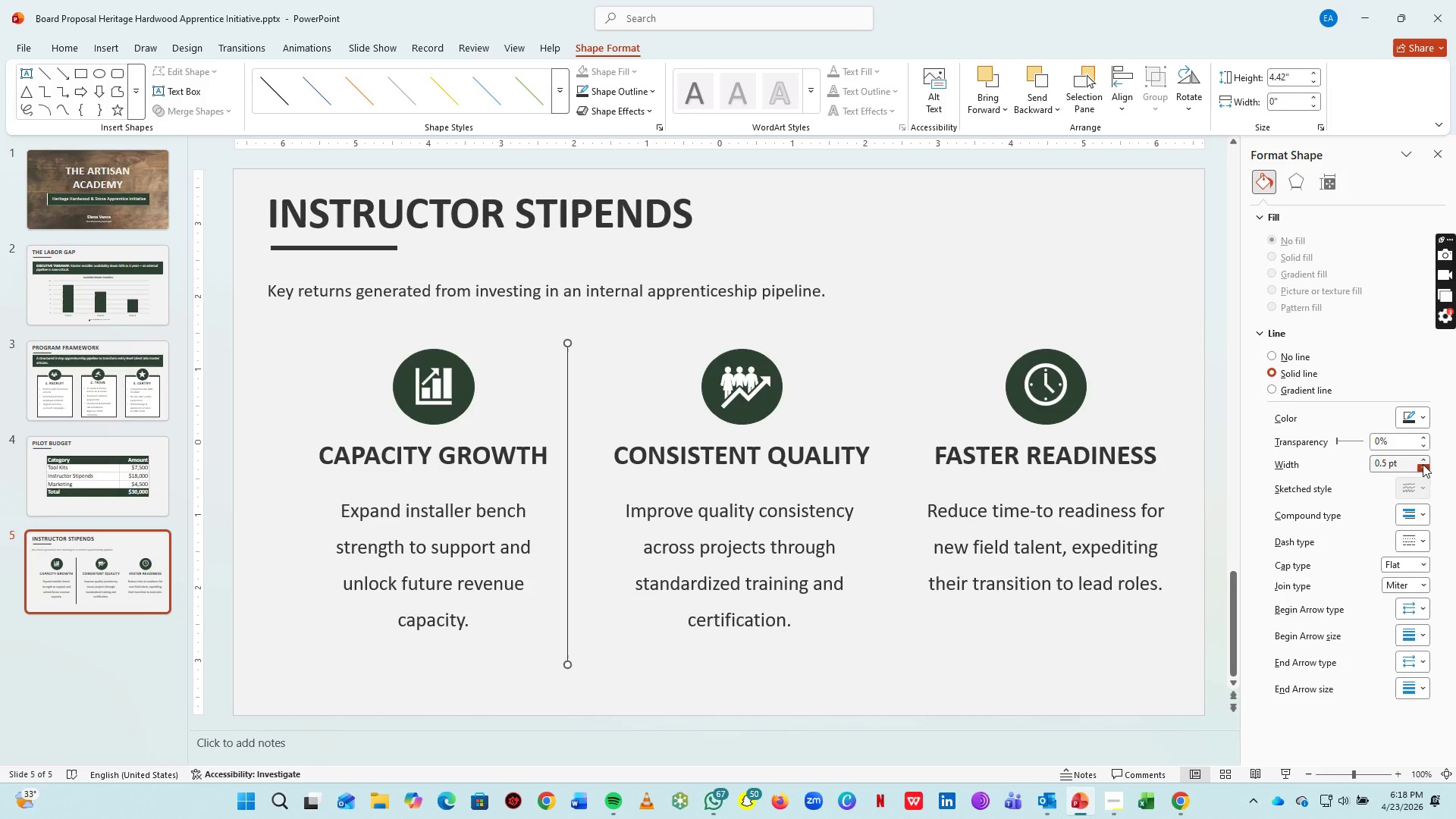 
double_click([1426, 458])
 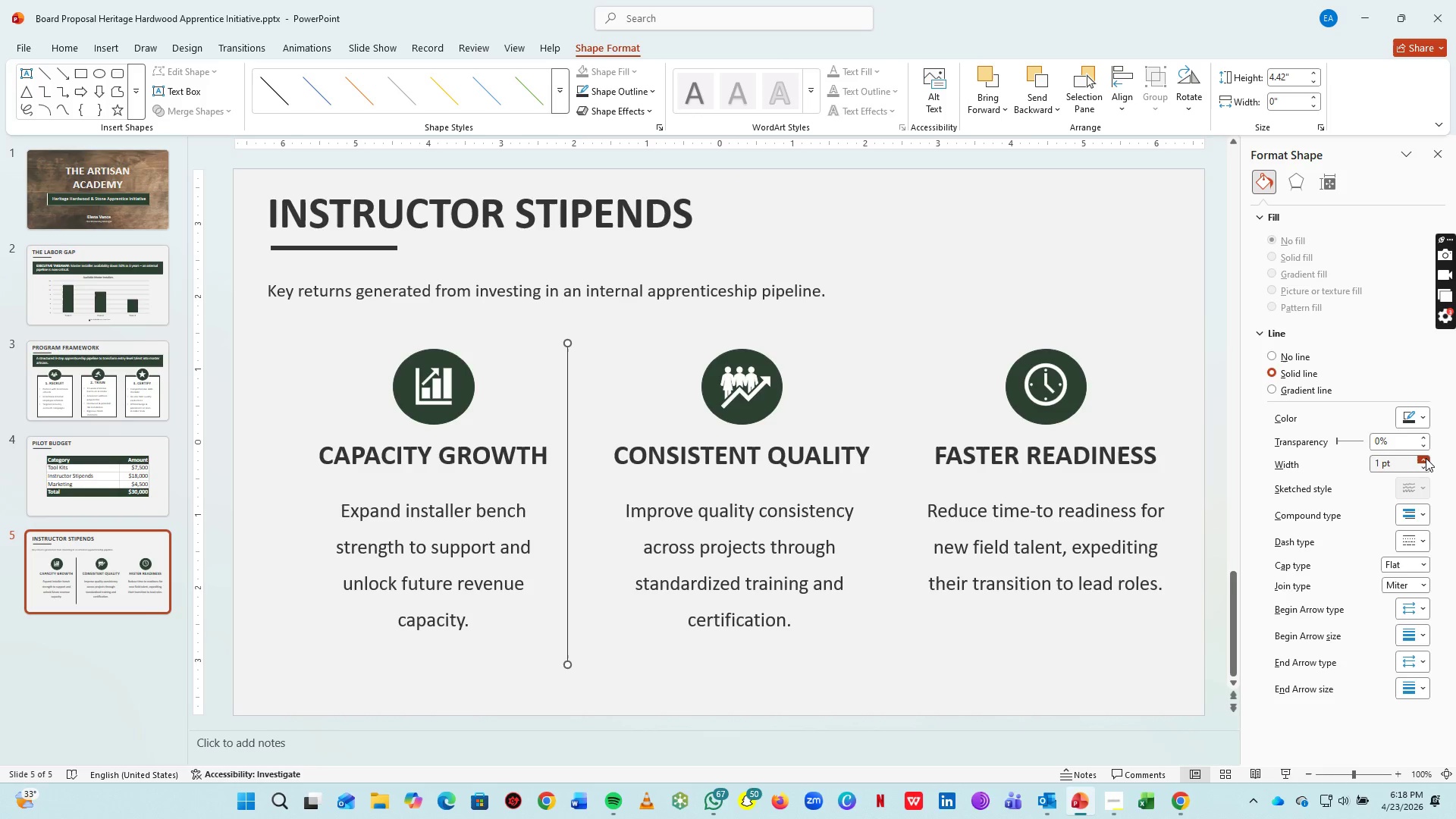 
triple_click([1426, 458])
 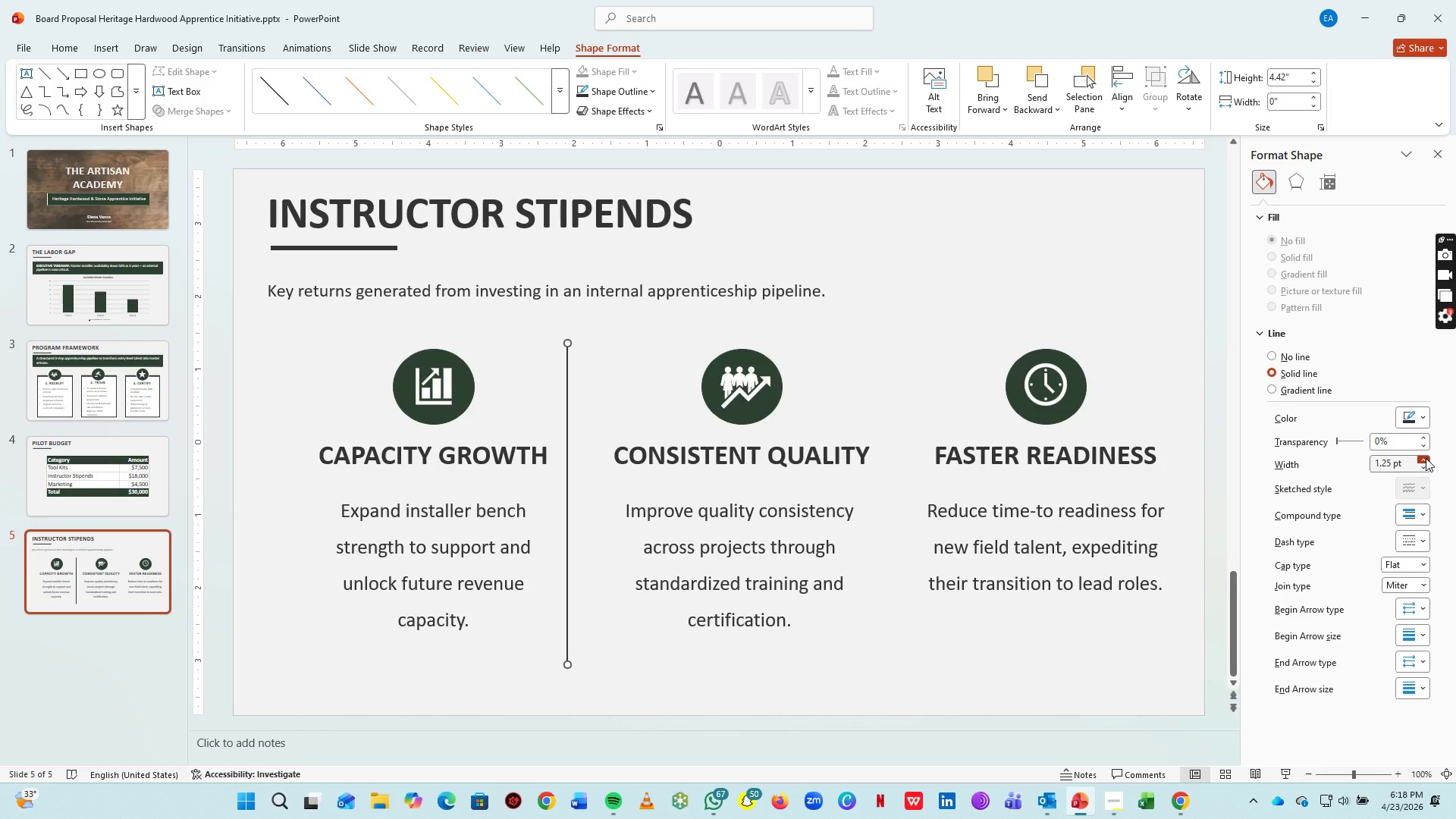 
triple_click([1426, 458])
 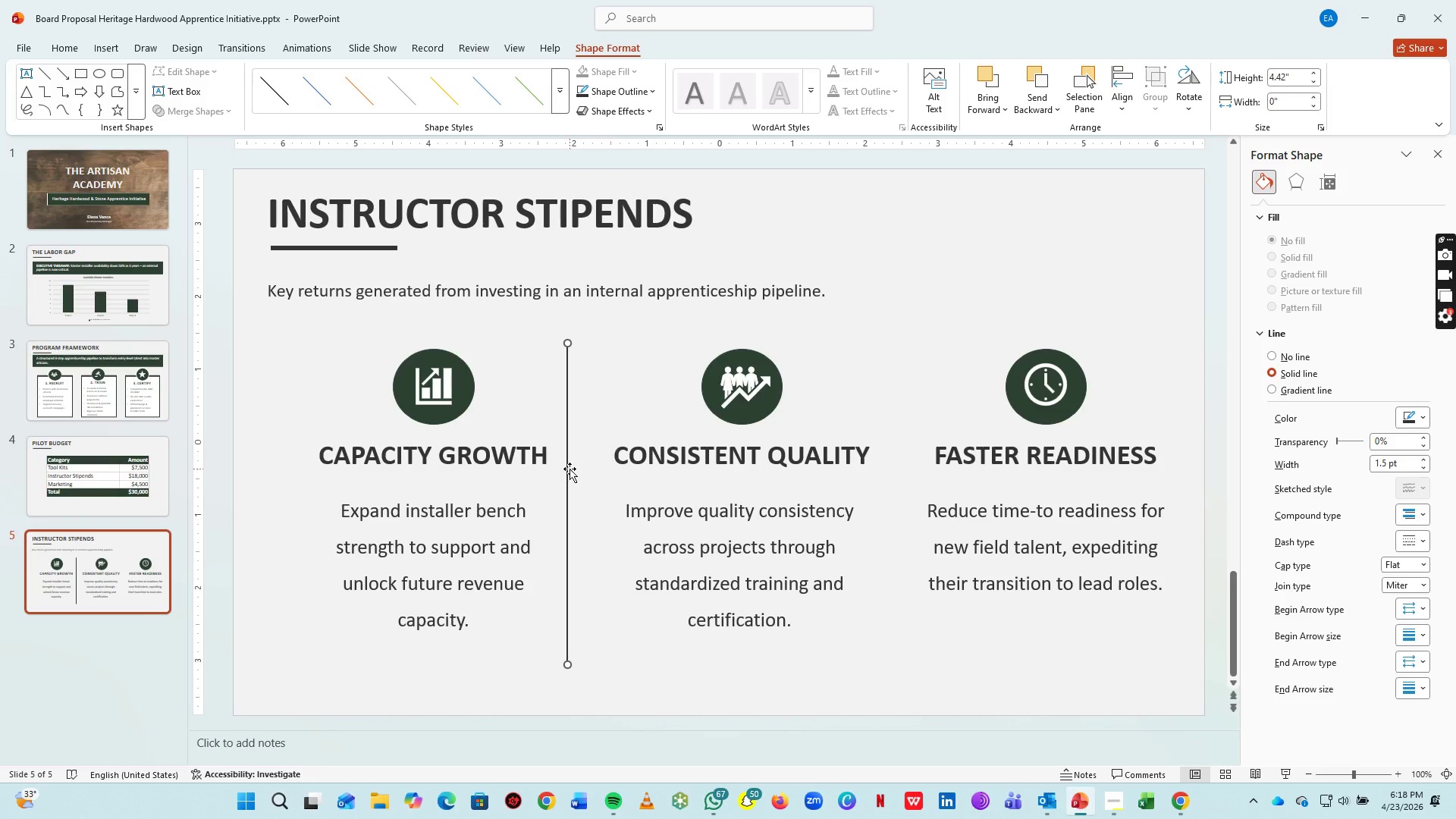 
left_click_drag(start_coordinate=[566, 472], to_coordinate=[586, 469])
 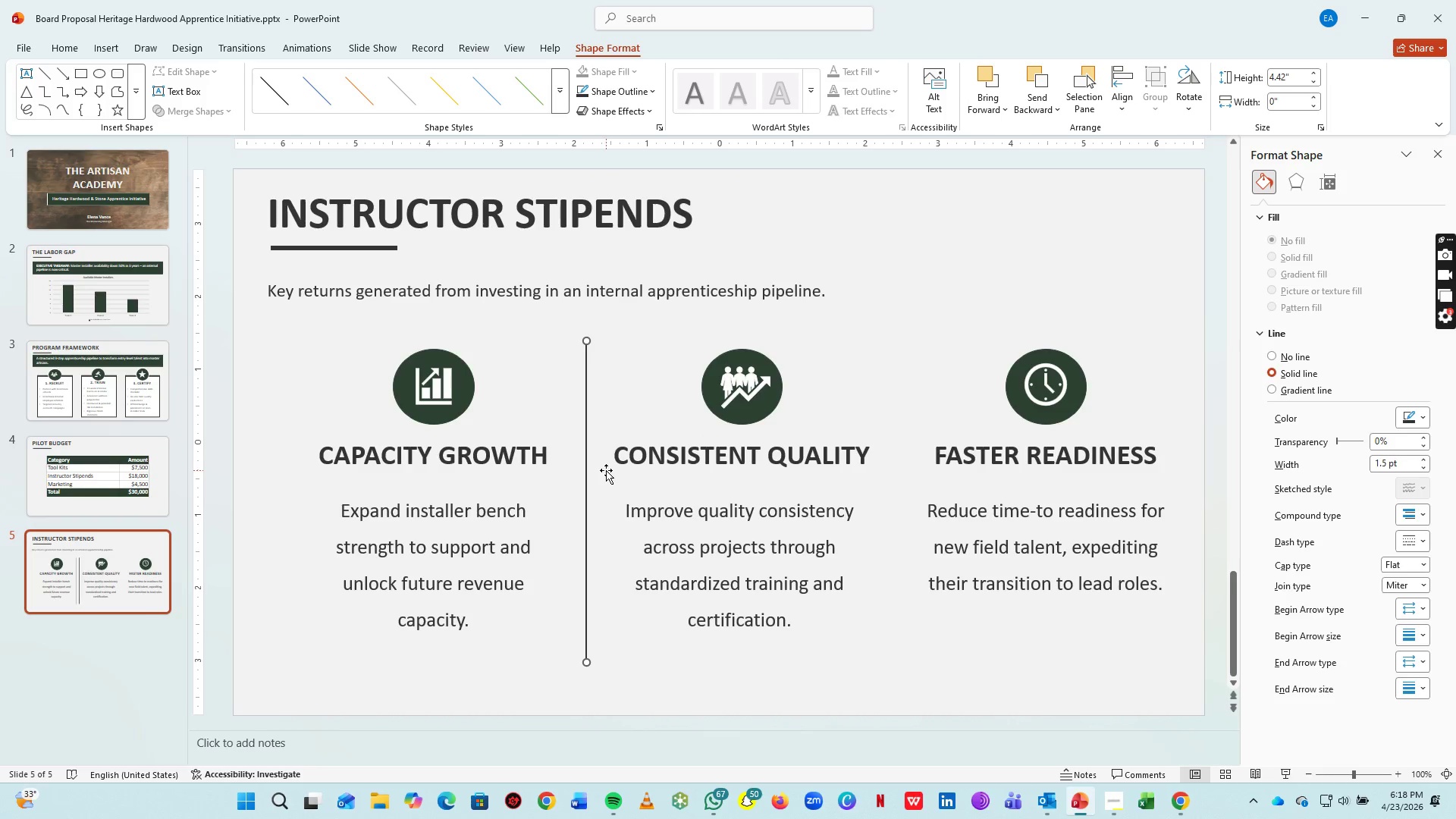 
key(Control+C)
 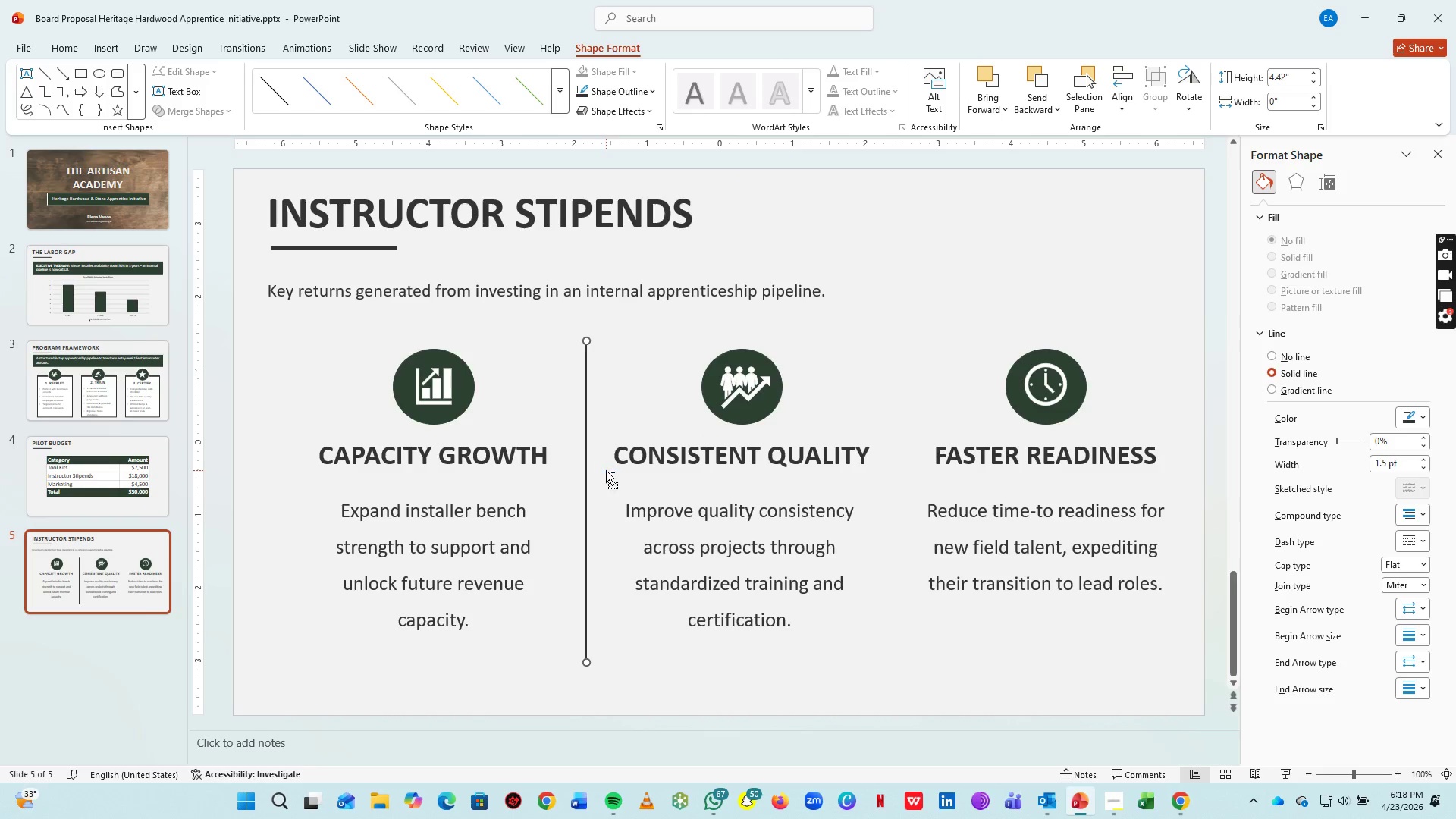 
key(Control+V)
 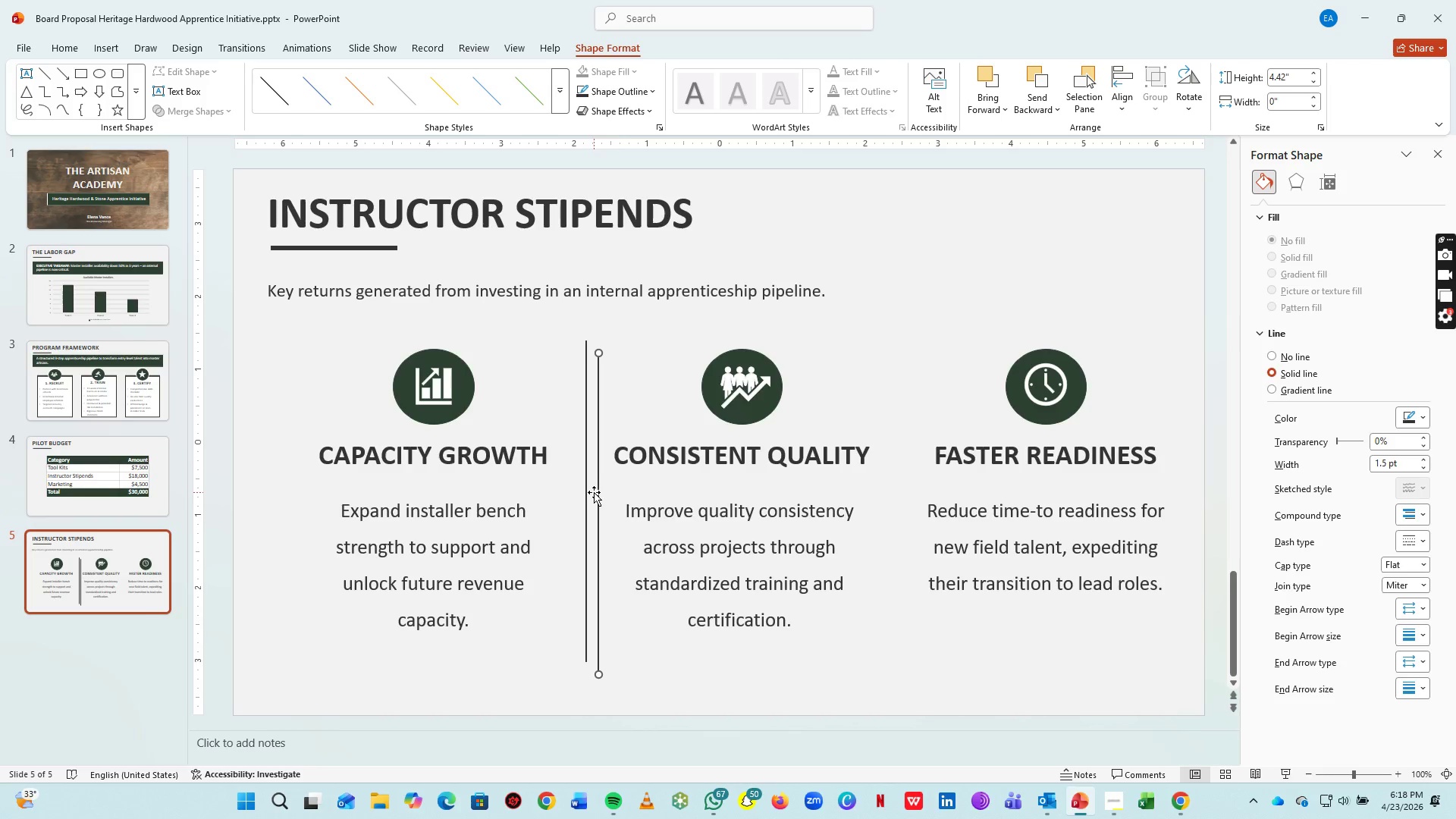 
left_click_drag(start_coordinate=[597, 495], to_coordinate=[900, 483])
 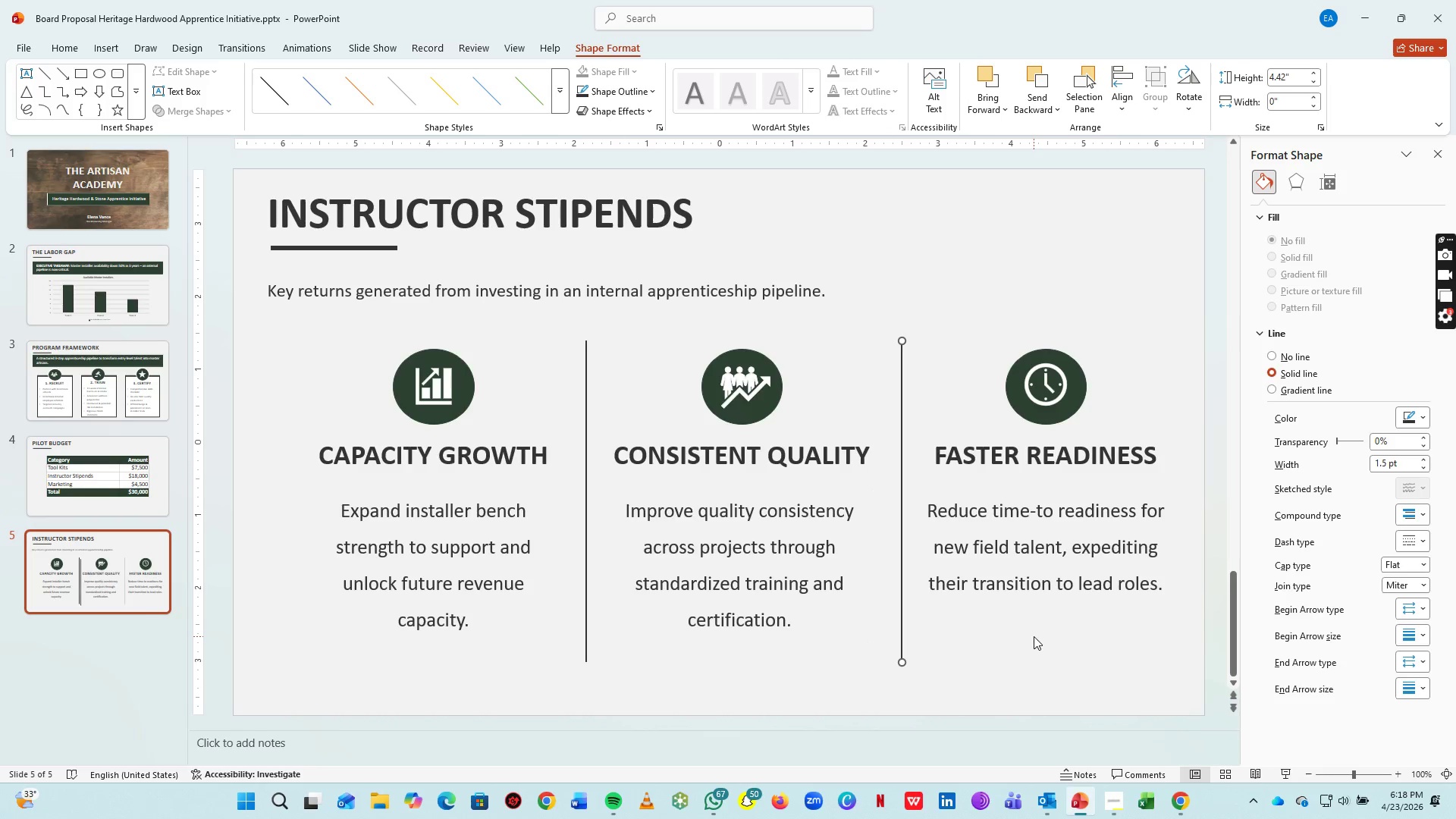 
left_click([1034, 636])
 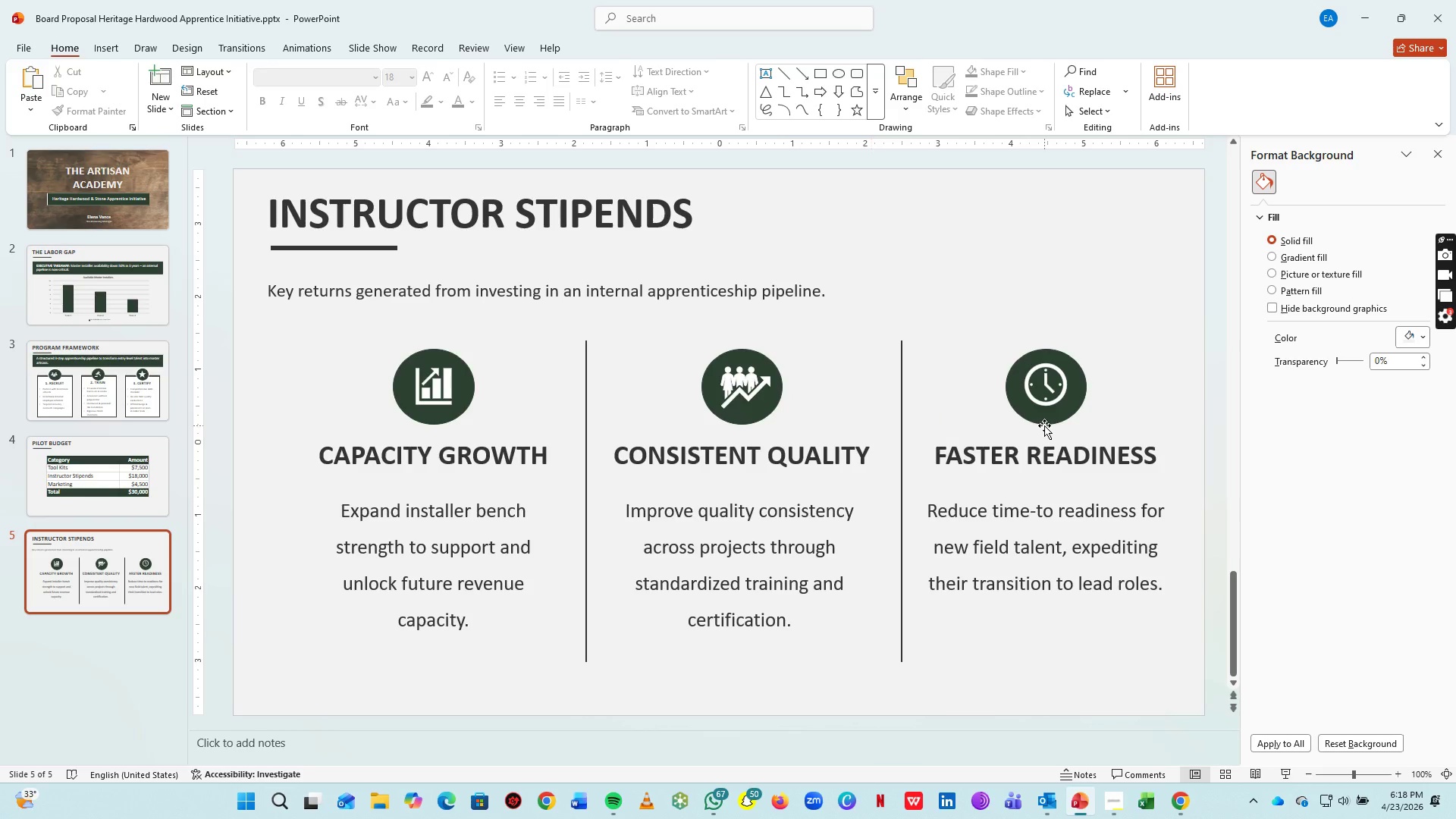 
key(Control+S)
 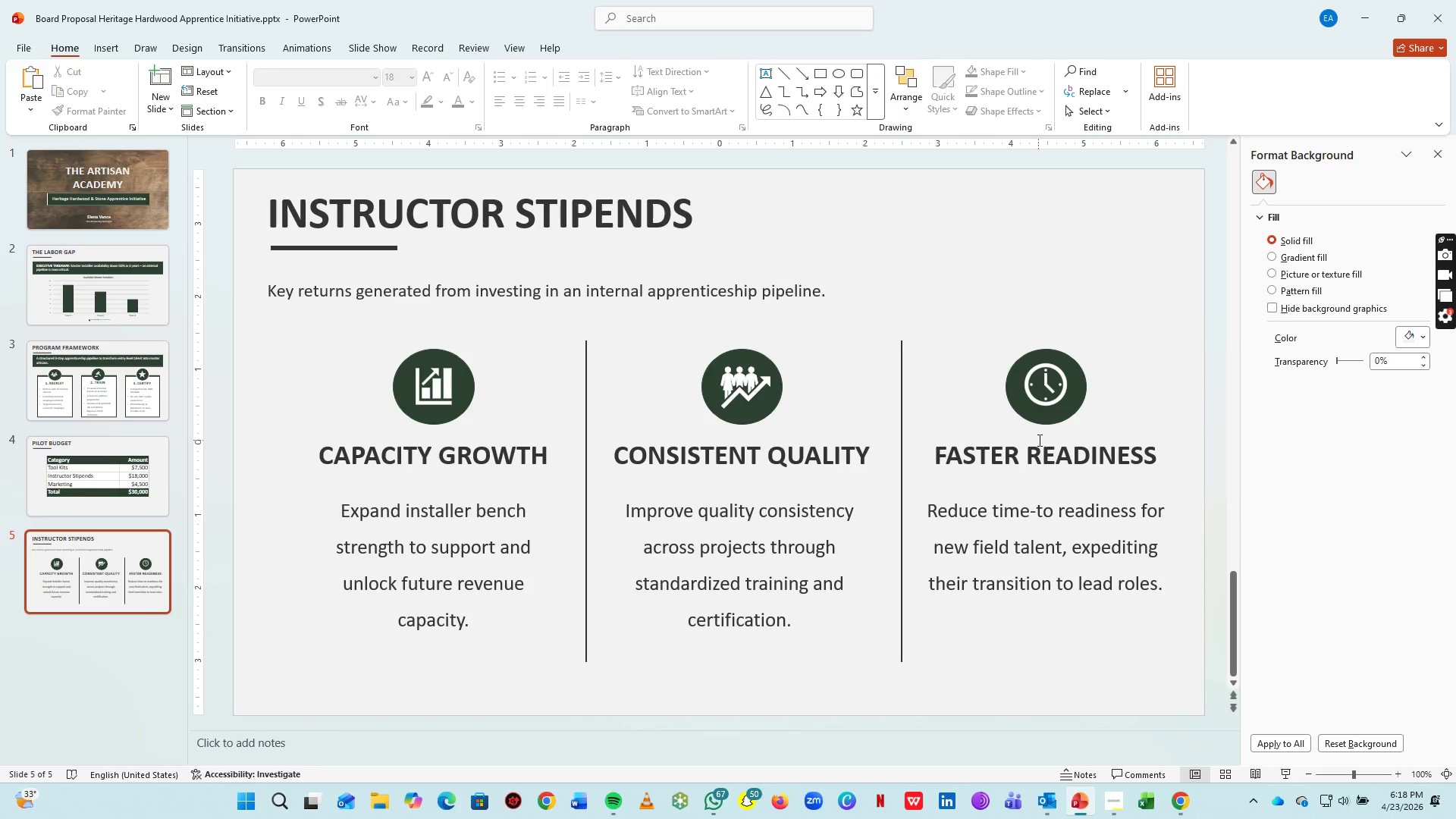 
wait(6.09)
 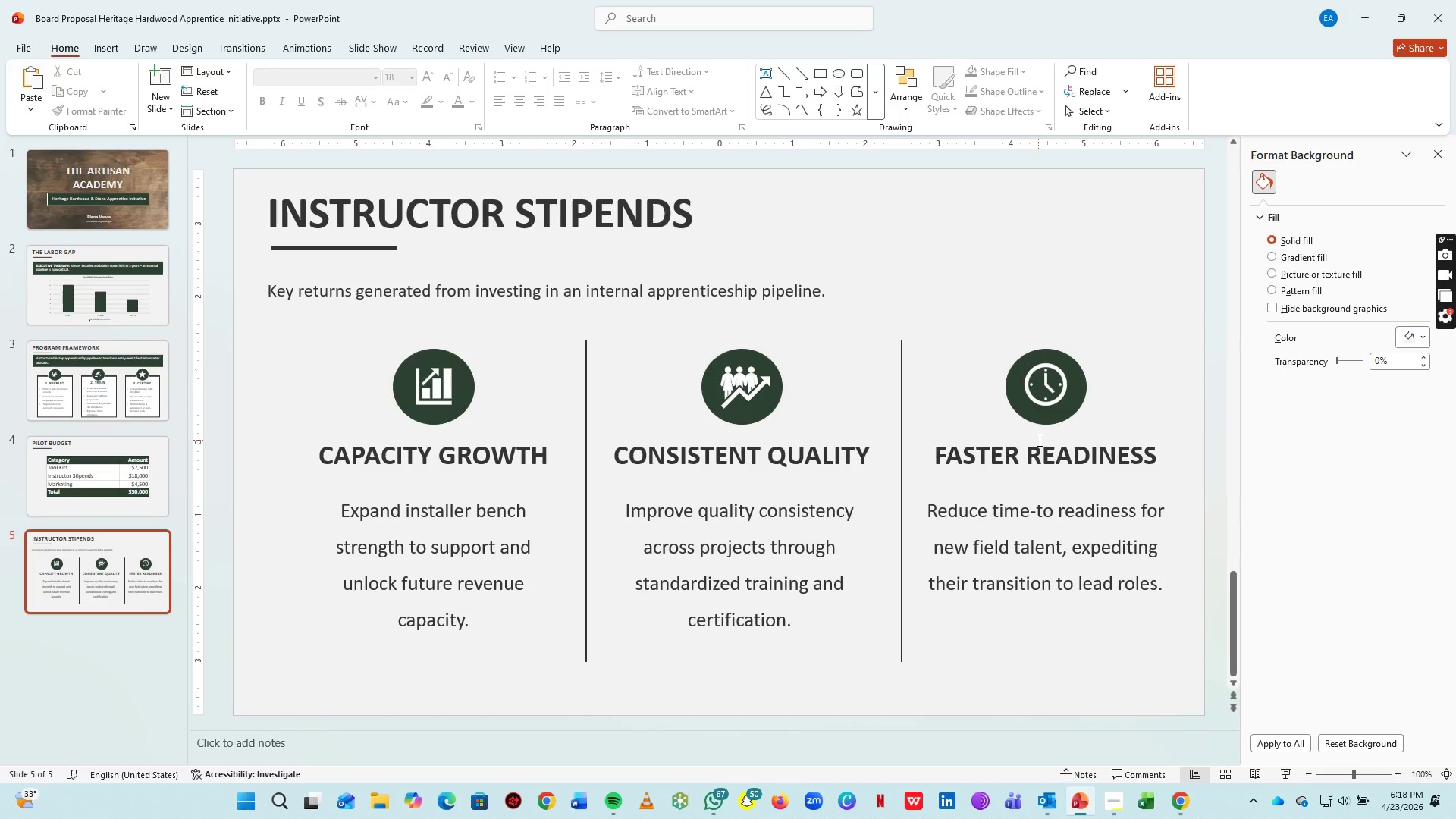 
key(Control+ControlLeft)
 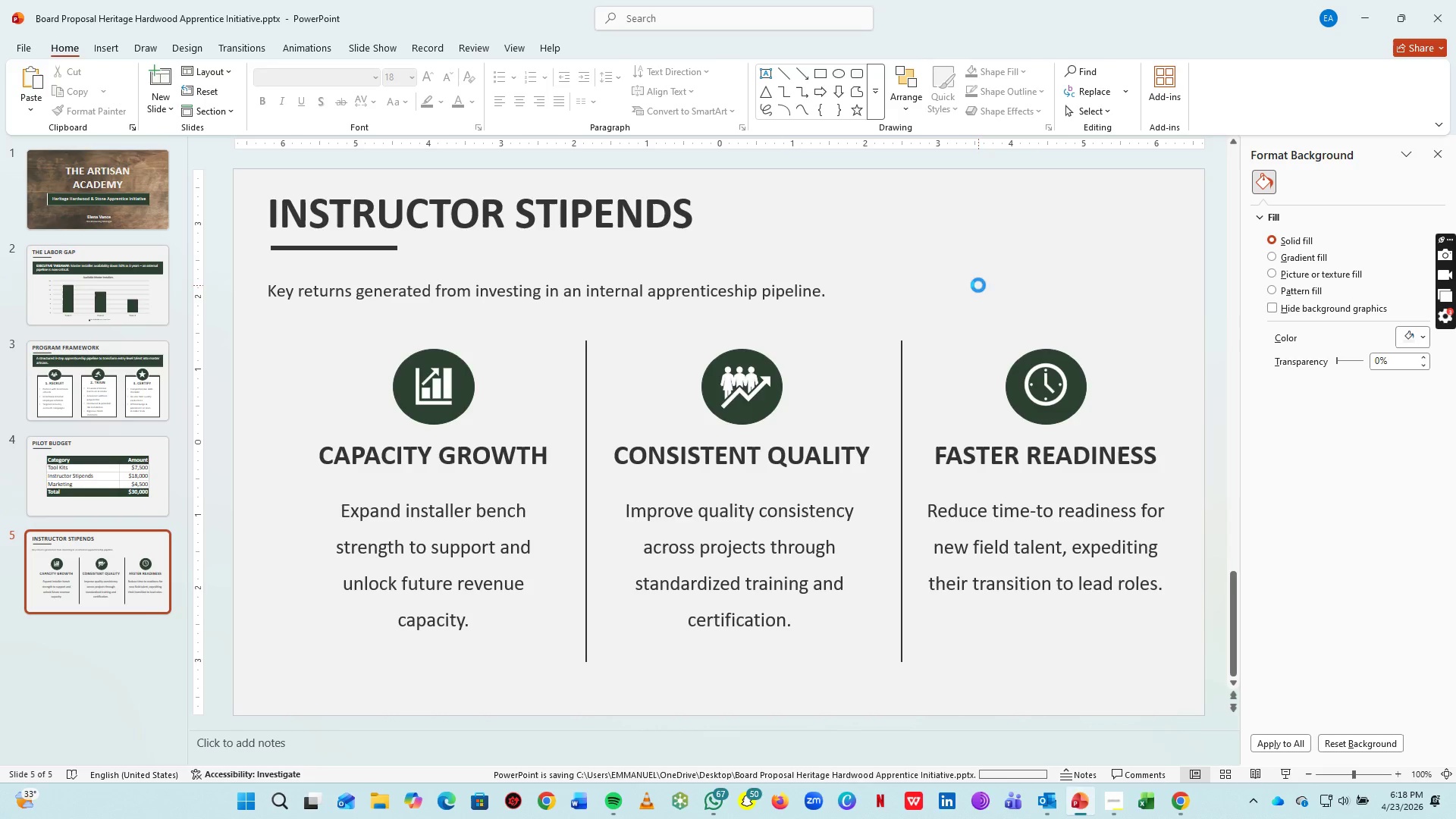 
key(Control+S)
 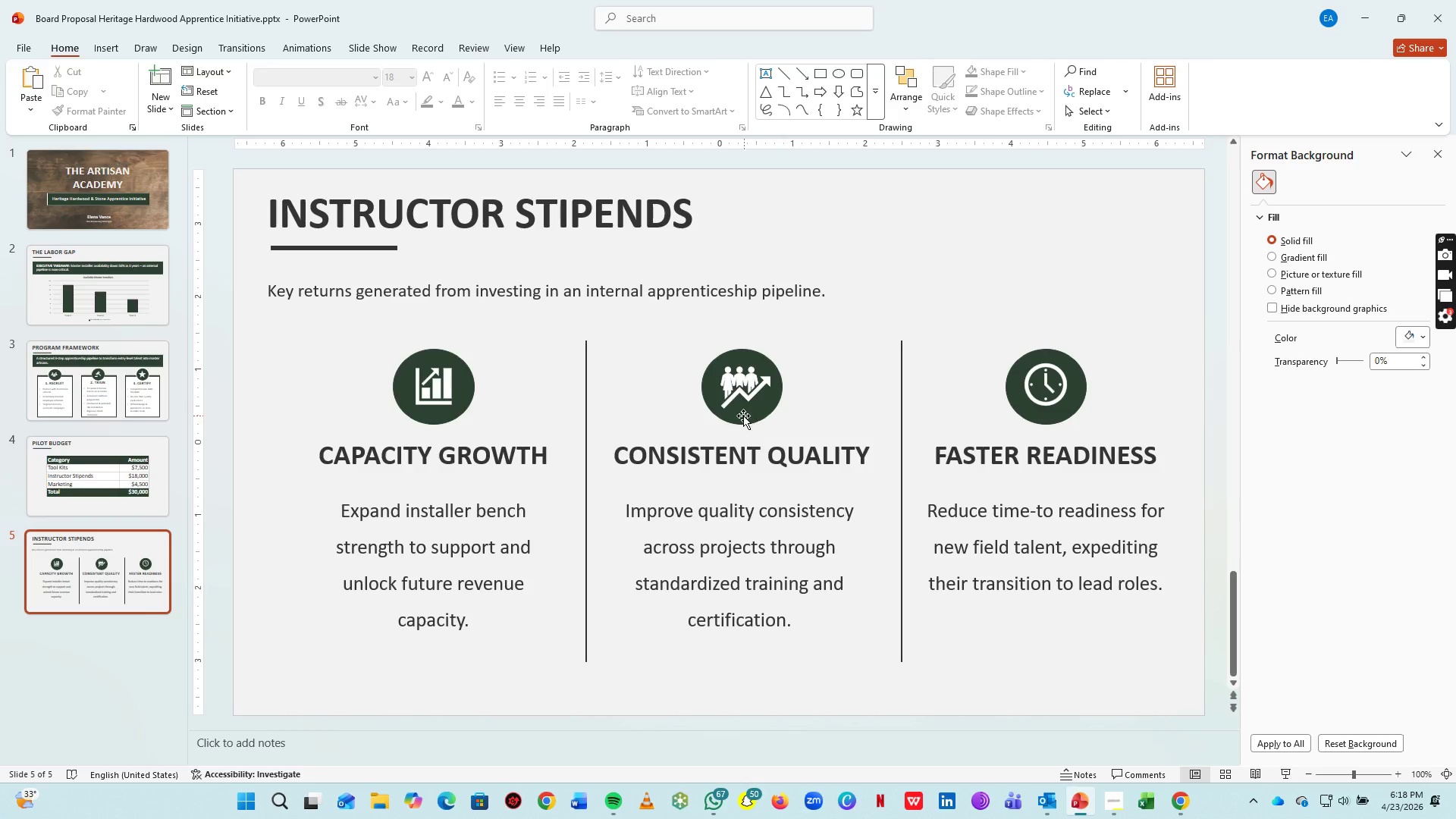 
key(Alt+AltLeft)
 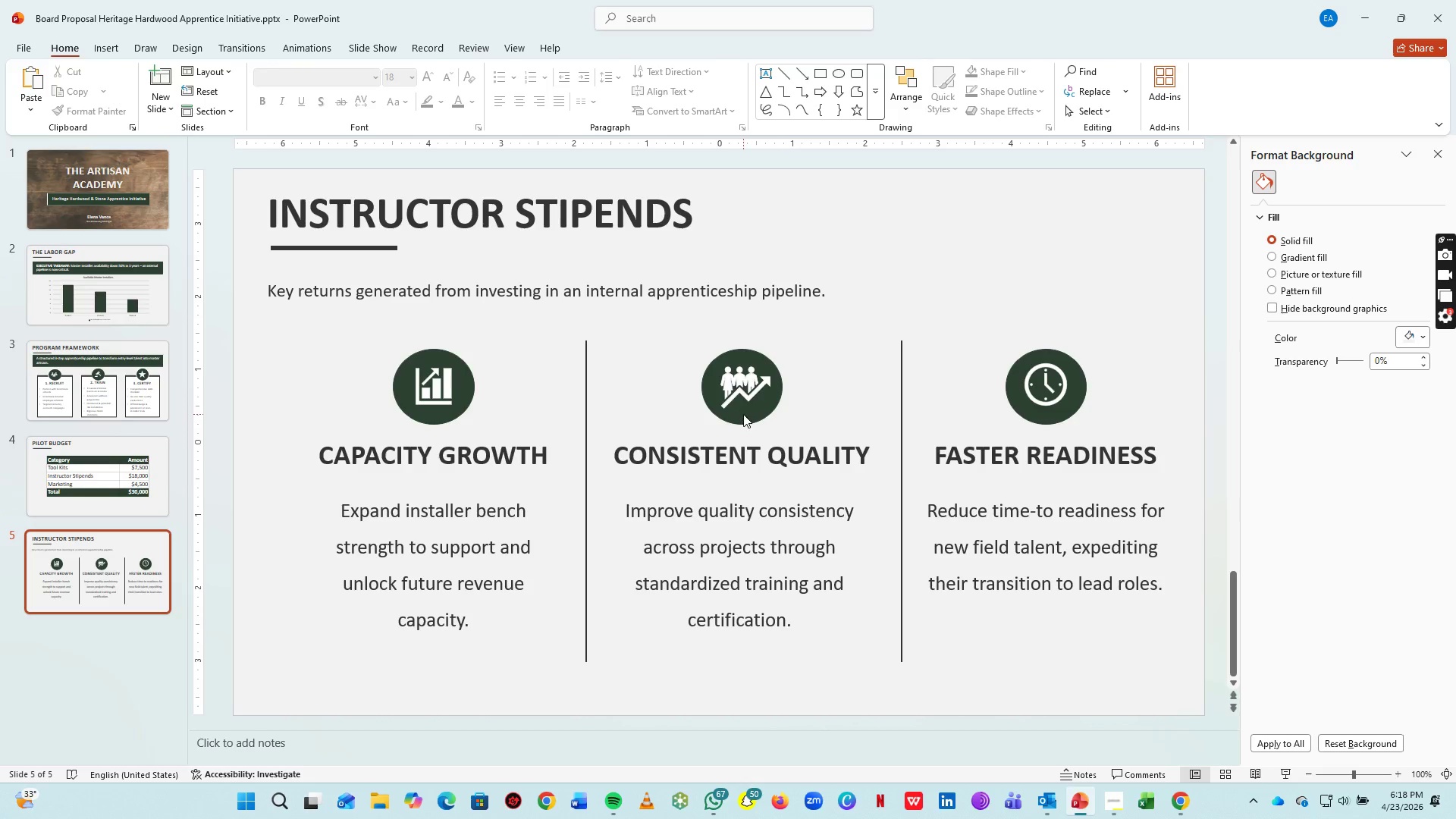 
key(Alt+Tab)